 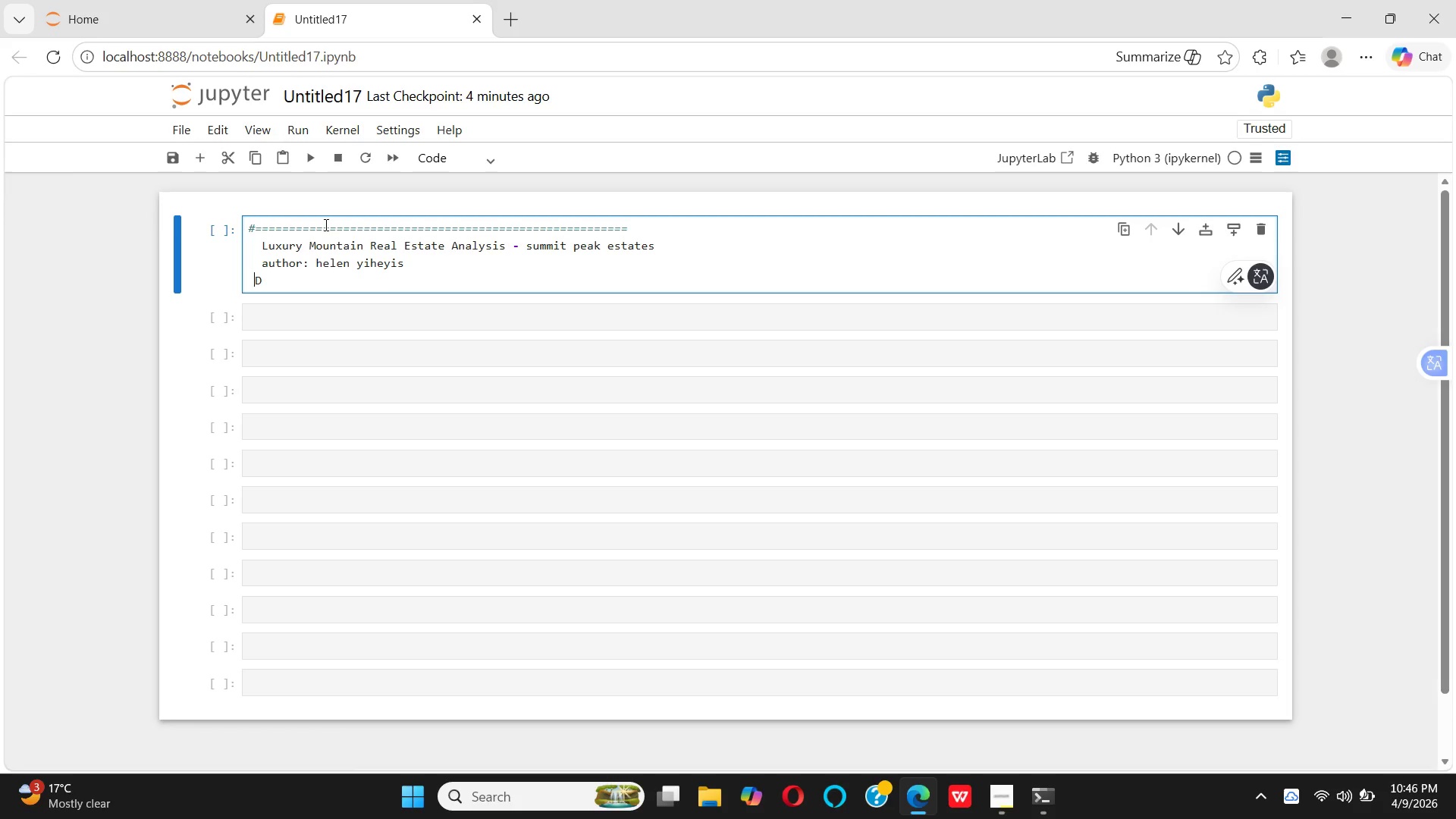 
key(Space)
 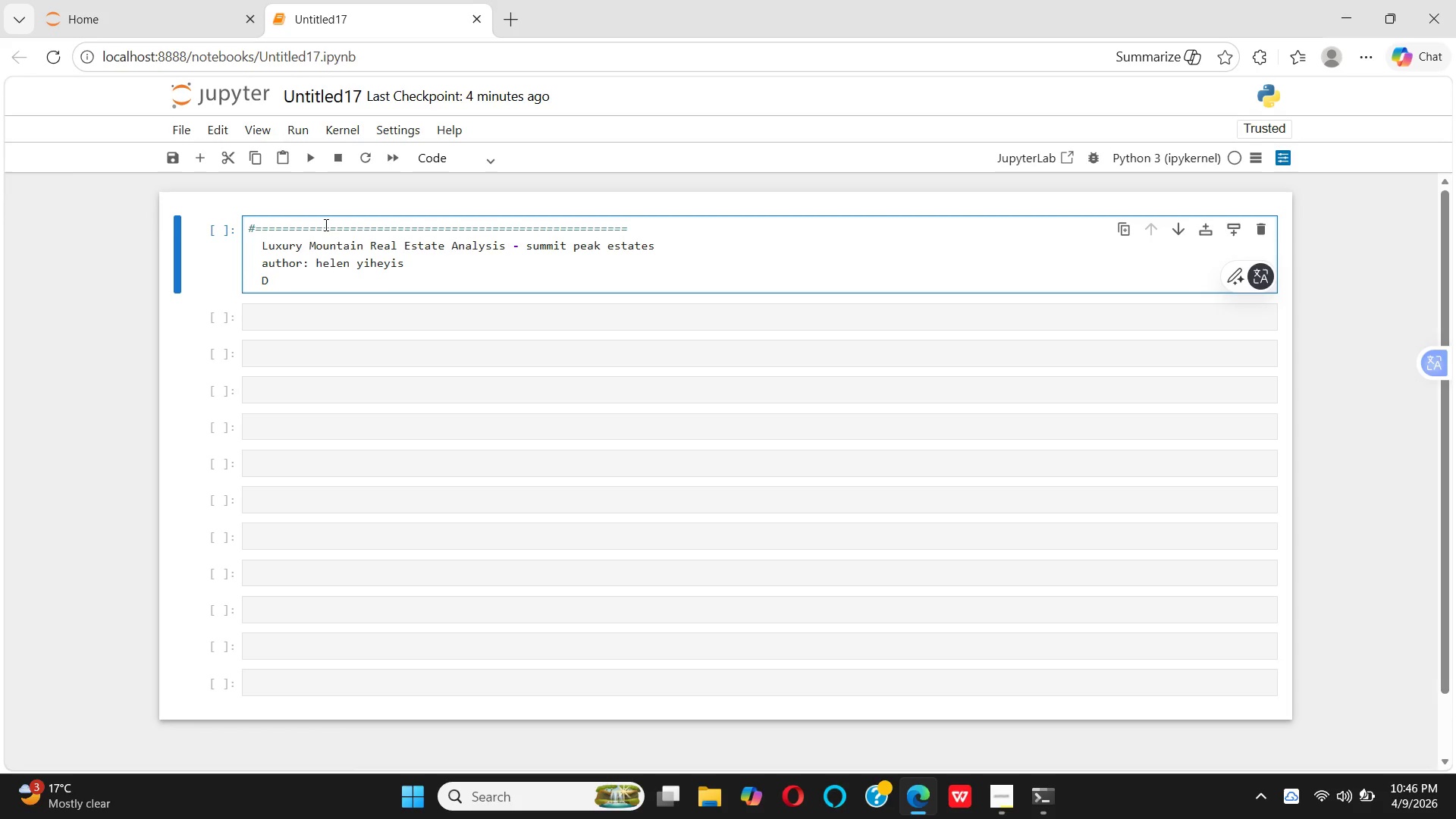 
key(ArrowRight)
 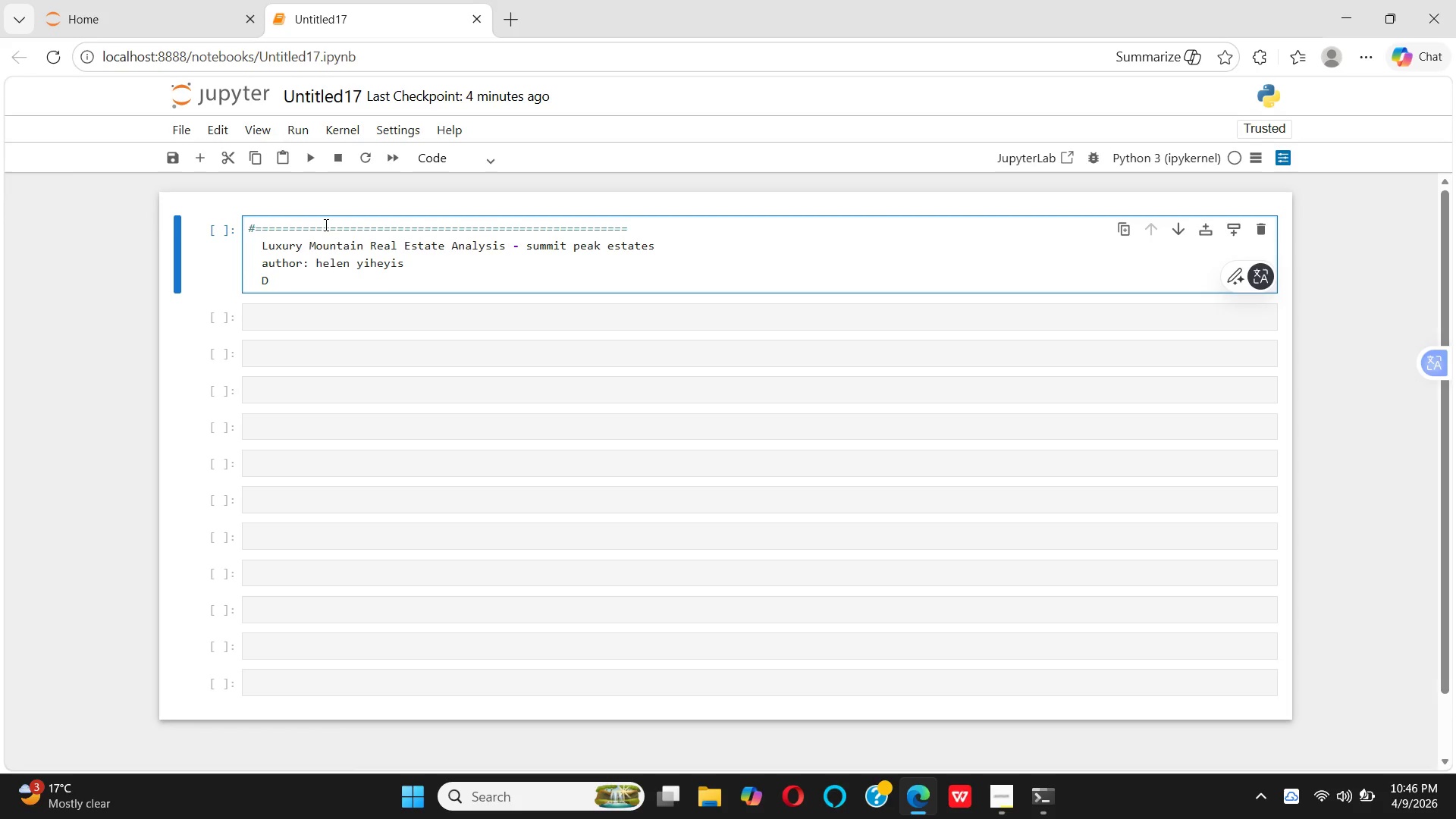 
type(ate: april 2026)
 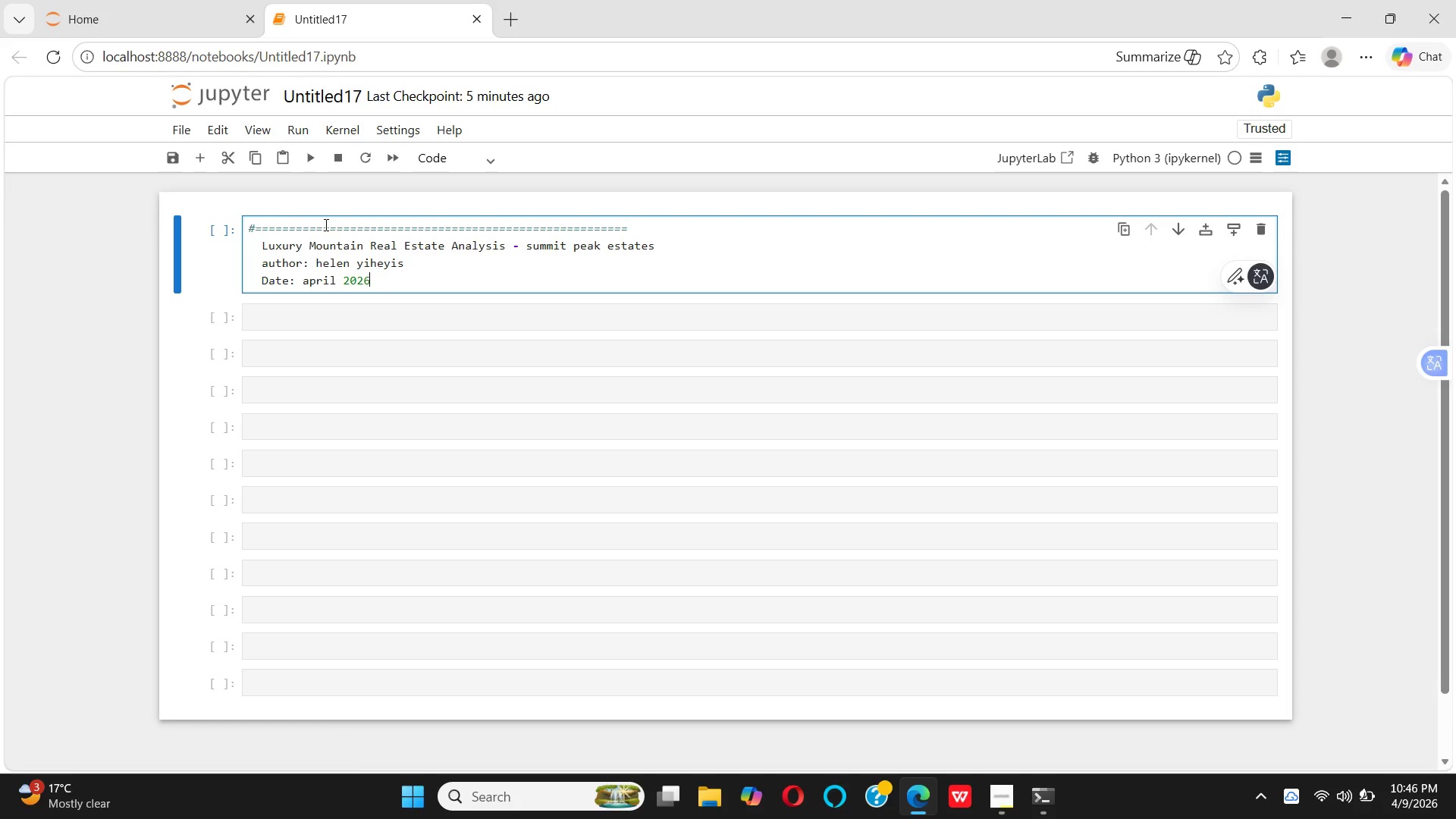 
key(Enter)
 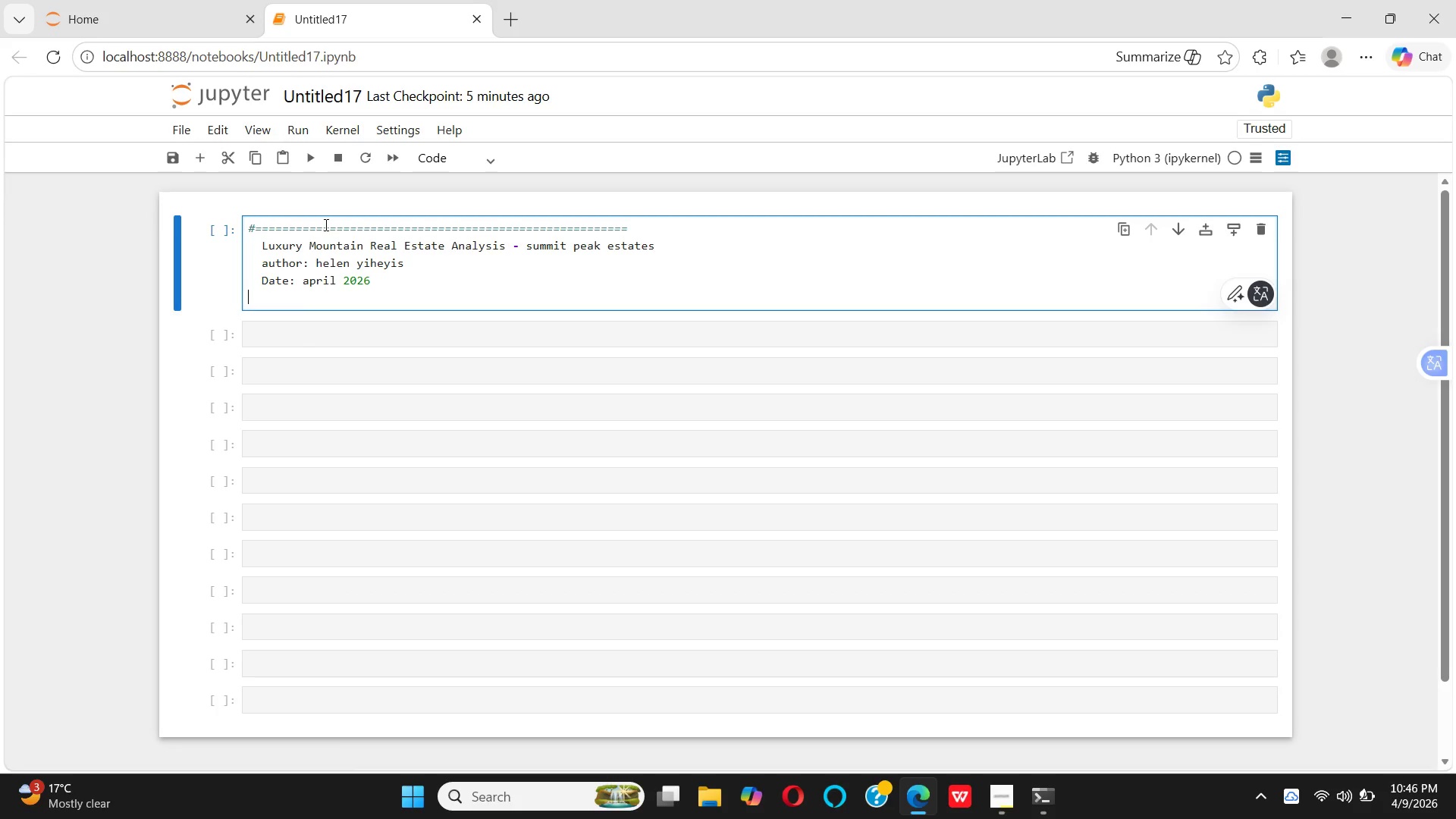 
key(Shift+3)
 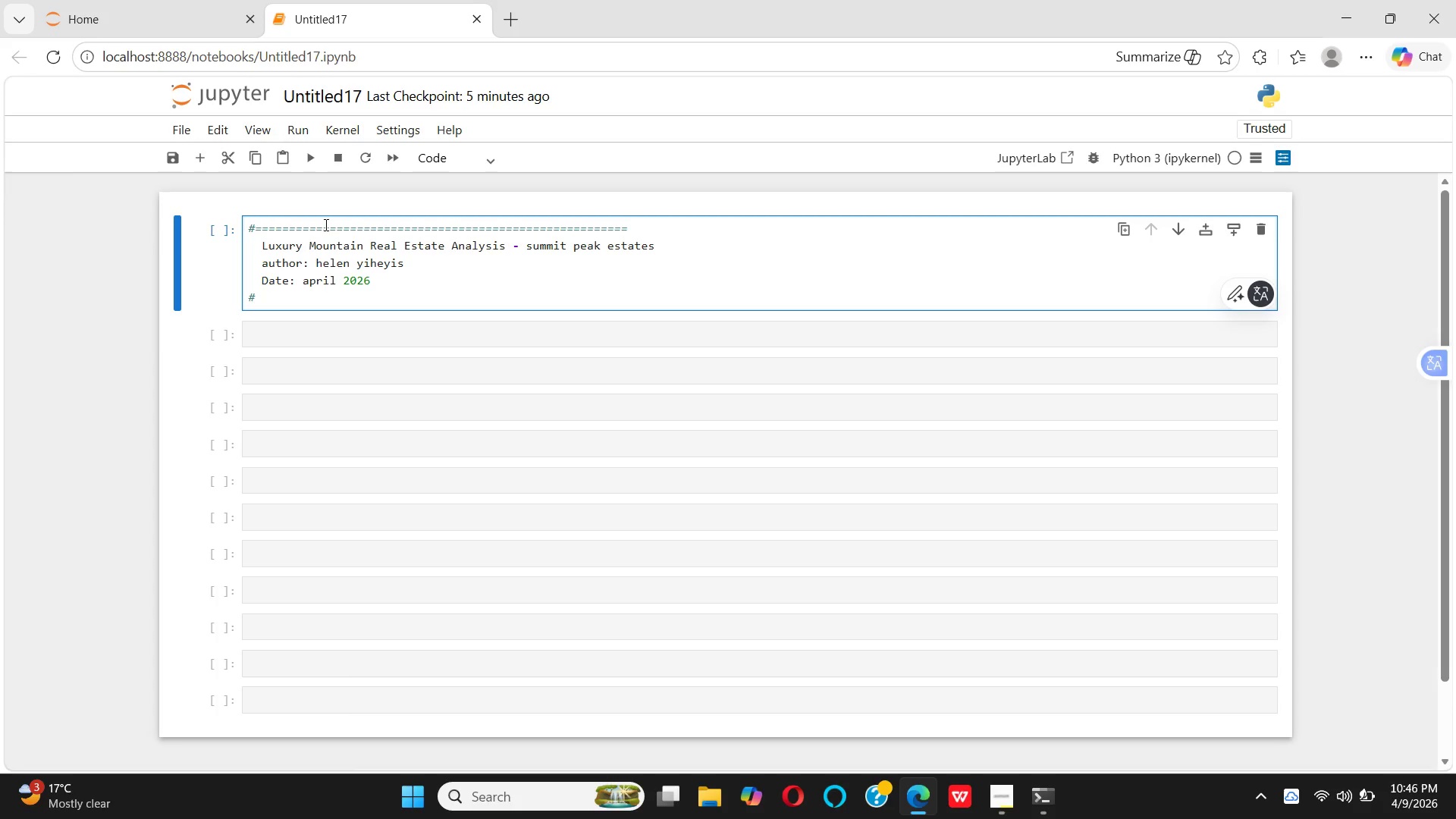 
hold_key(key=Equal, duration=1.5)
 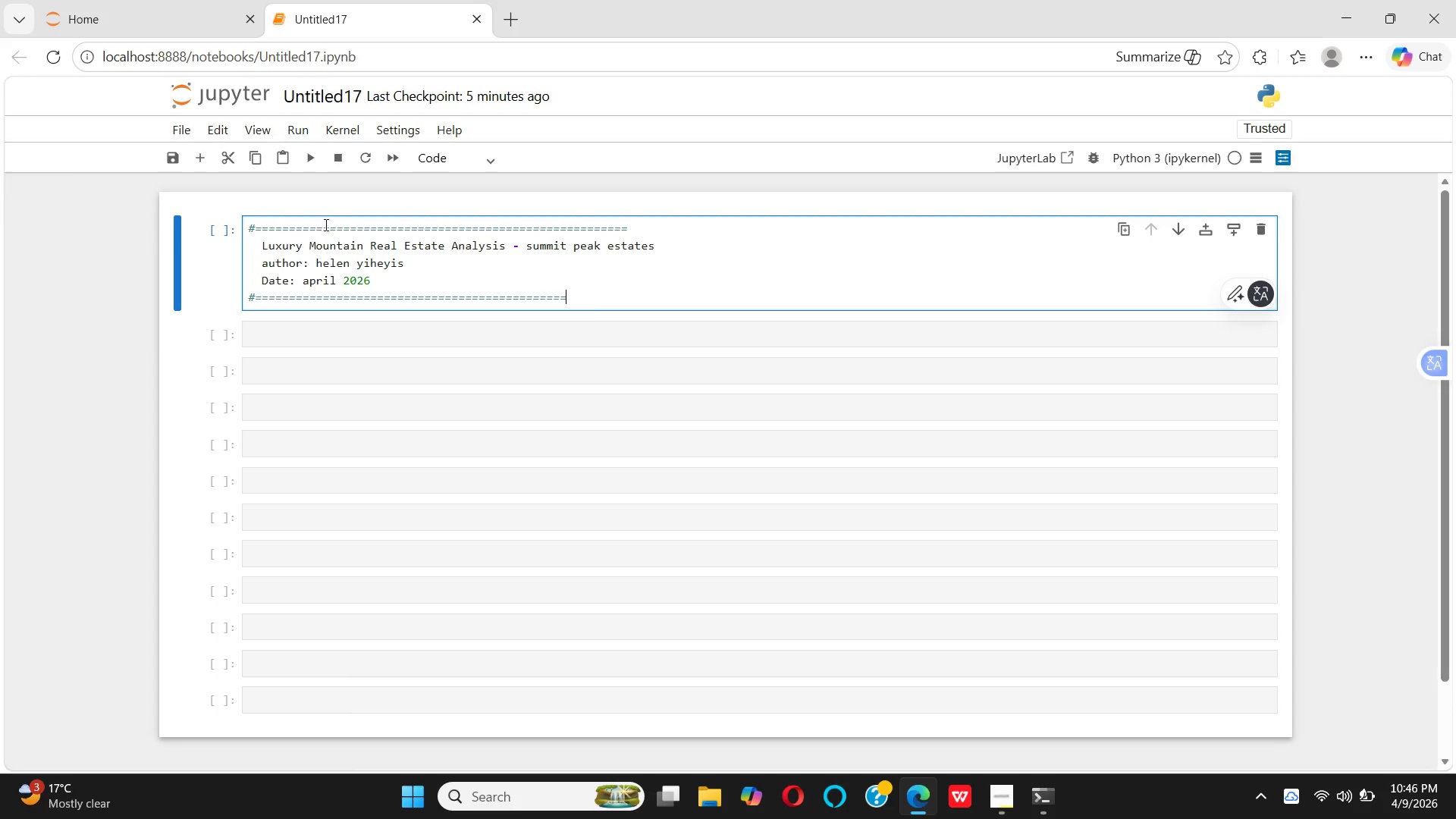 
hold_key(key=Equal, duration=0.66)
 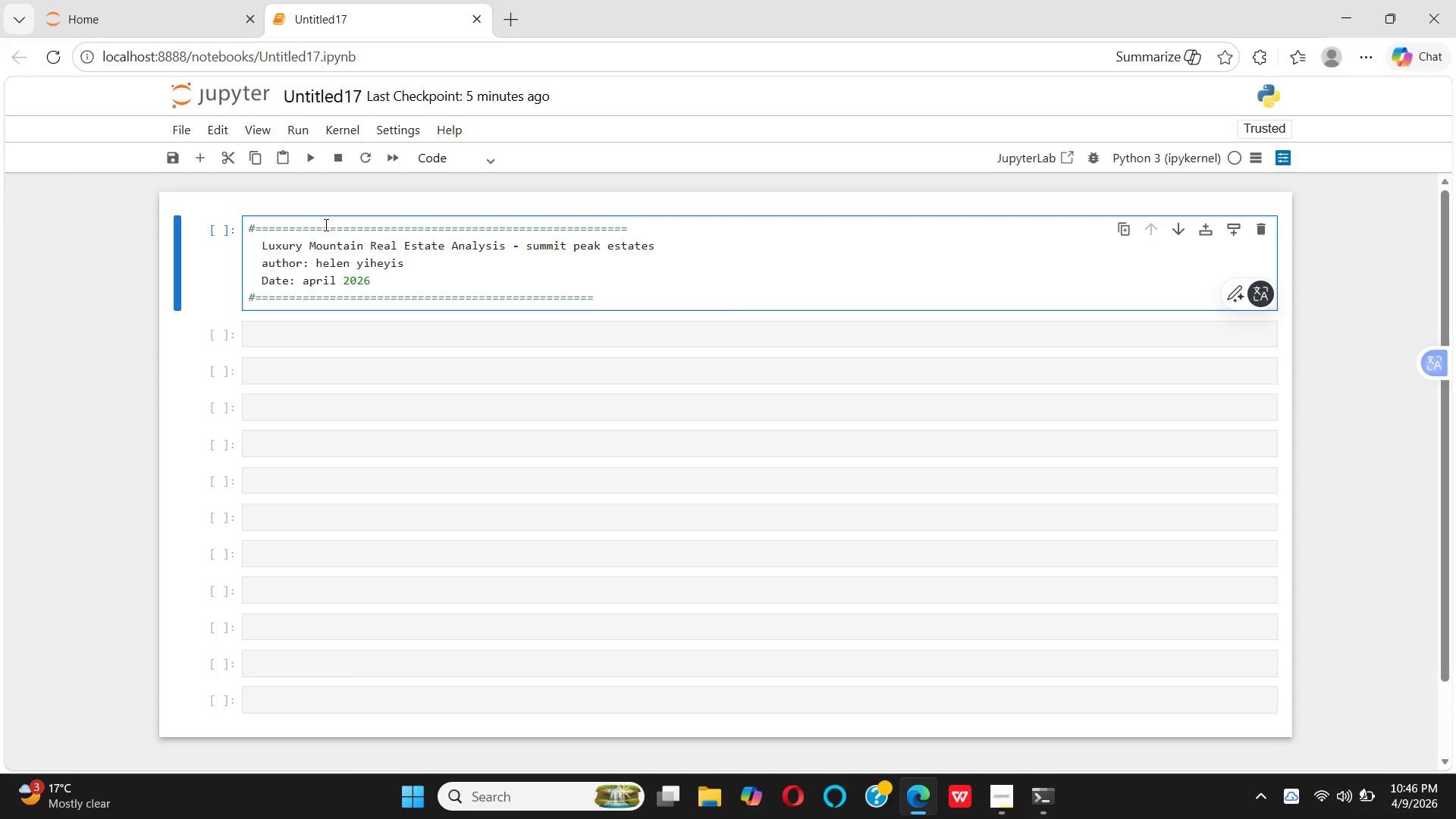 
hold_key(key=Equal, duration=0.5)
 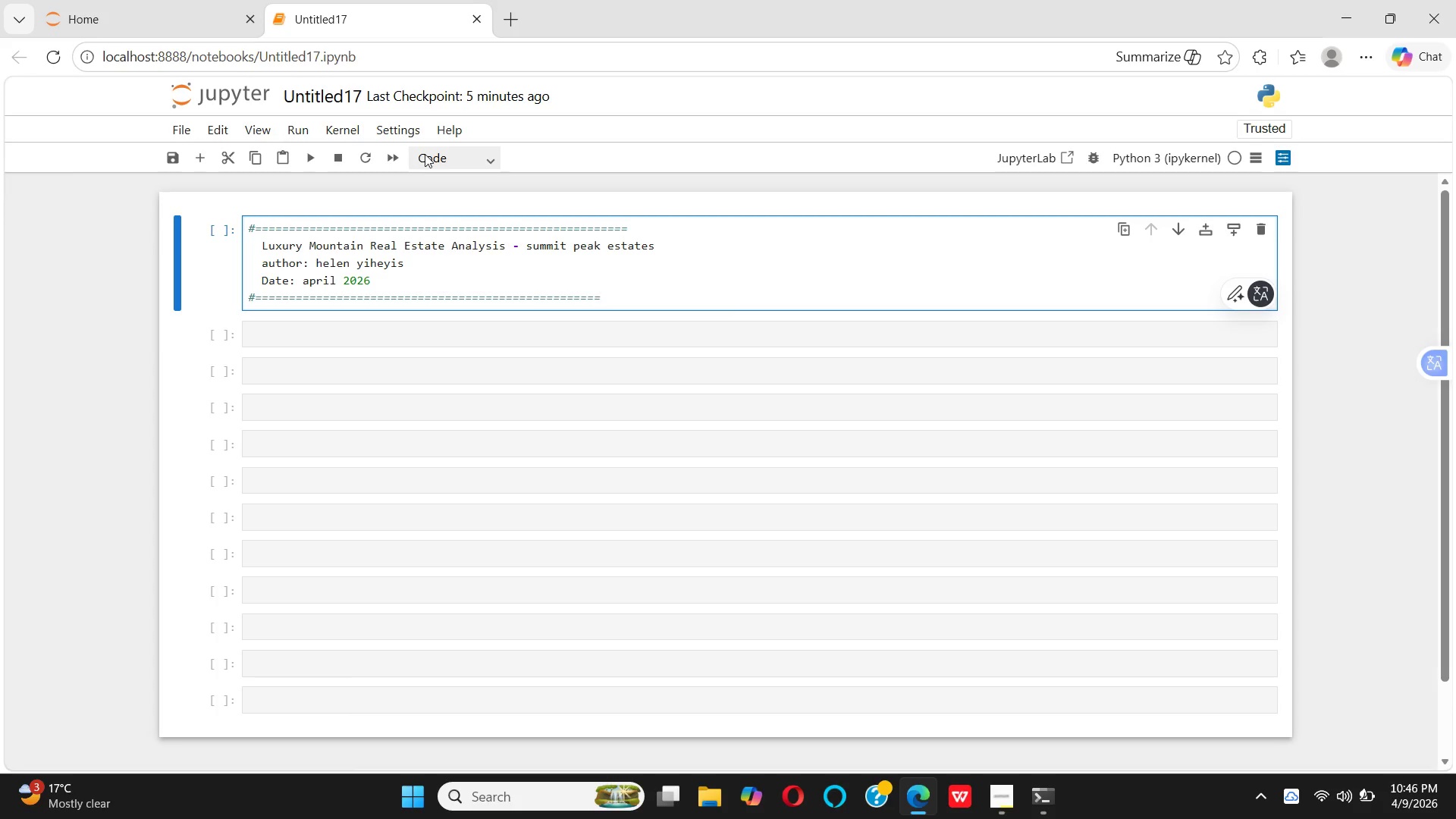 
left_click([425, 161])
 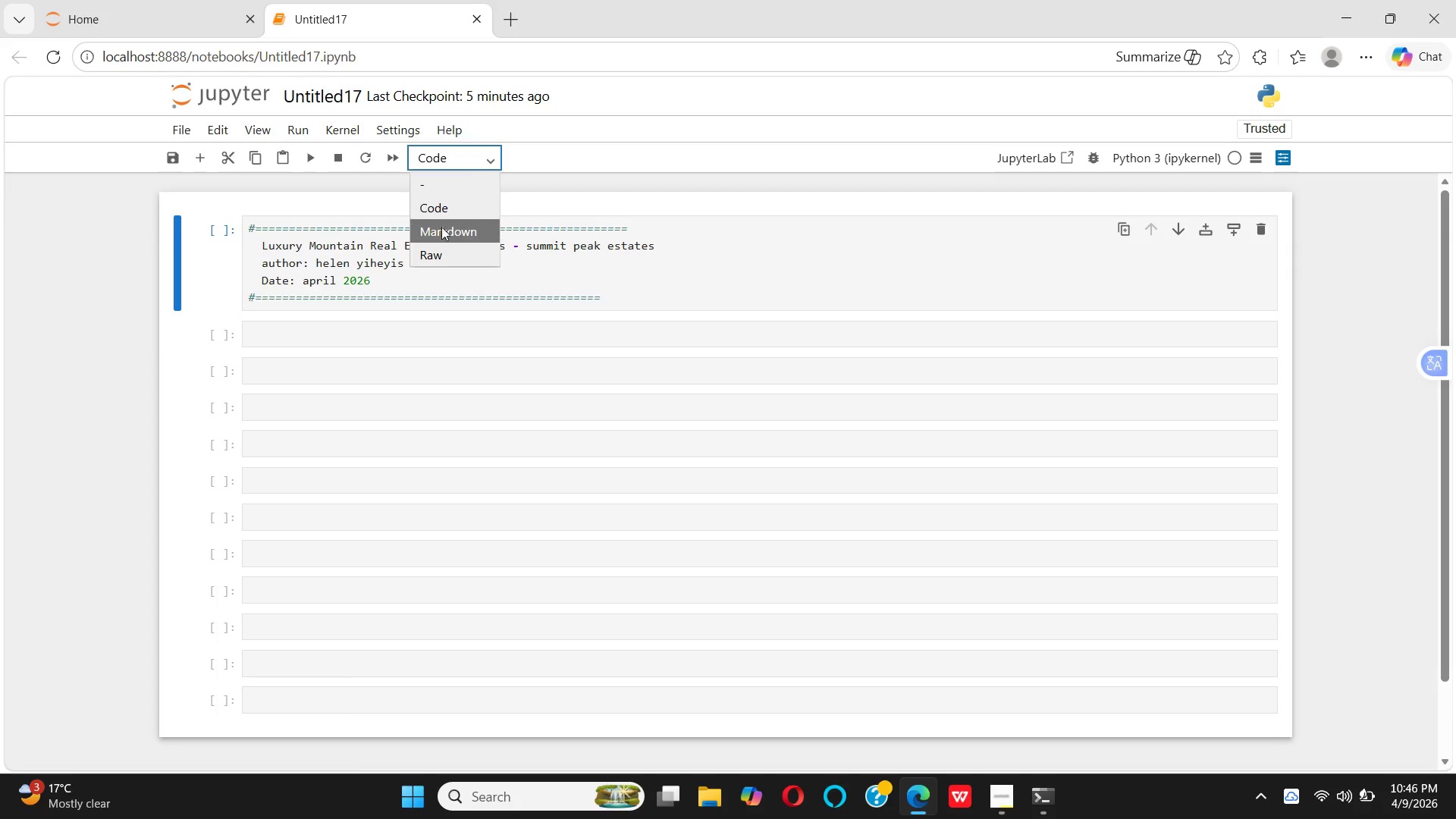 
left_click([445, 239])
 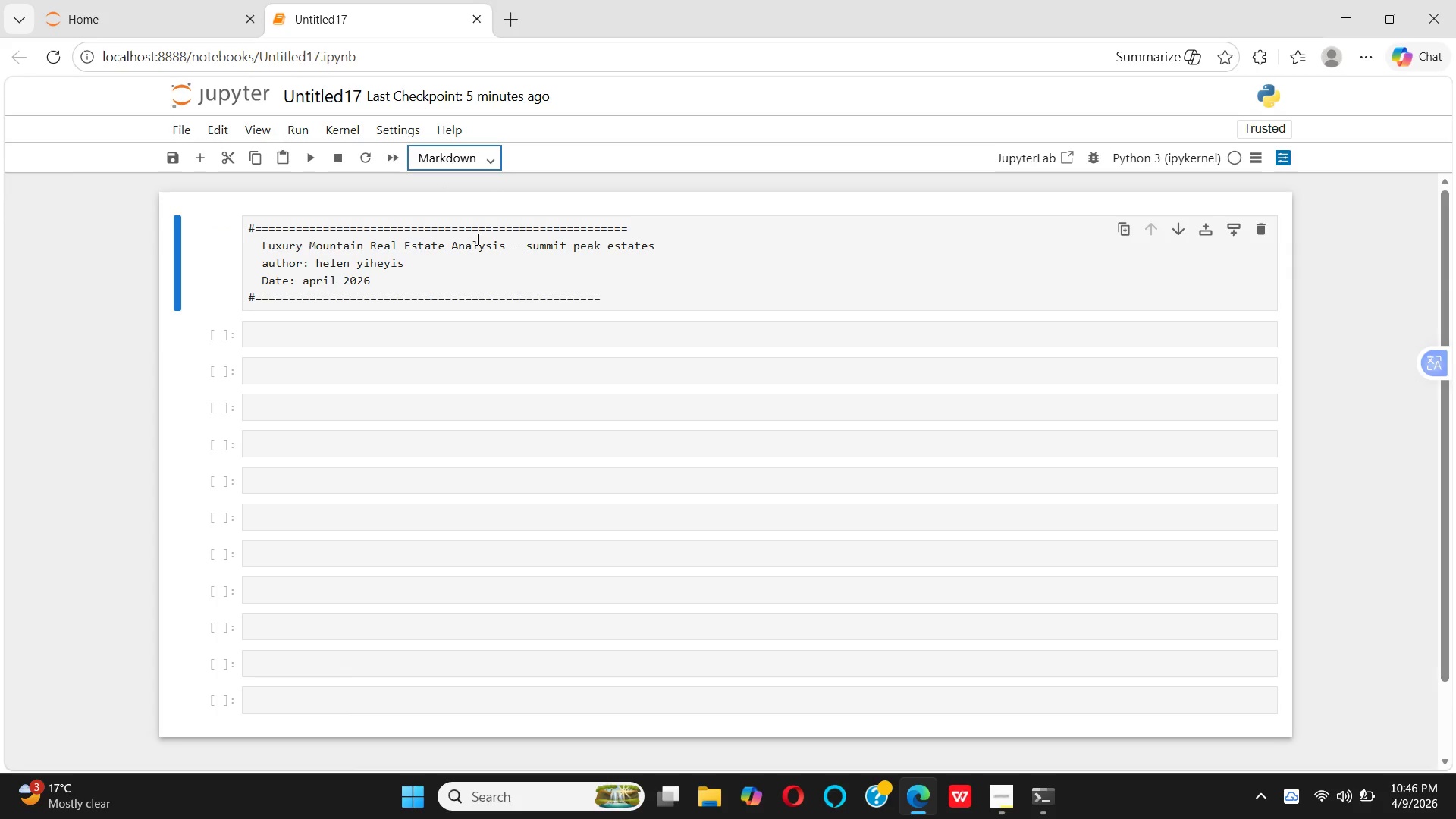 
key(Shift+Enter)
 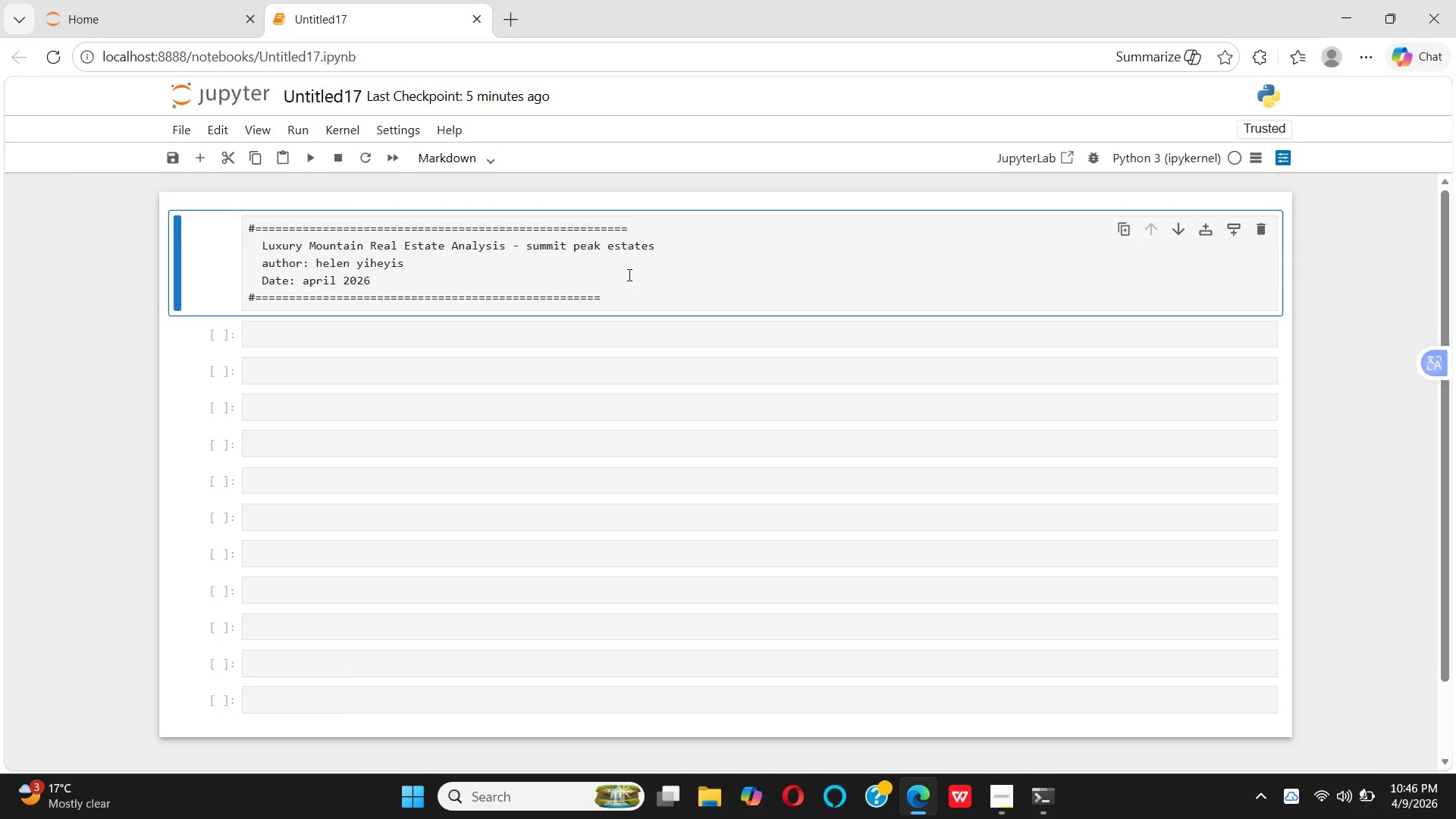 
right_click([626, 275])
 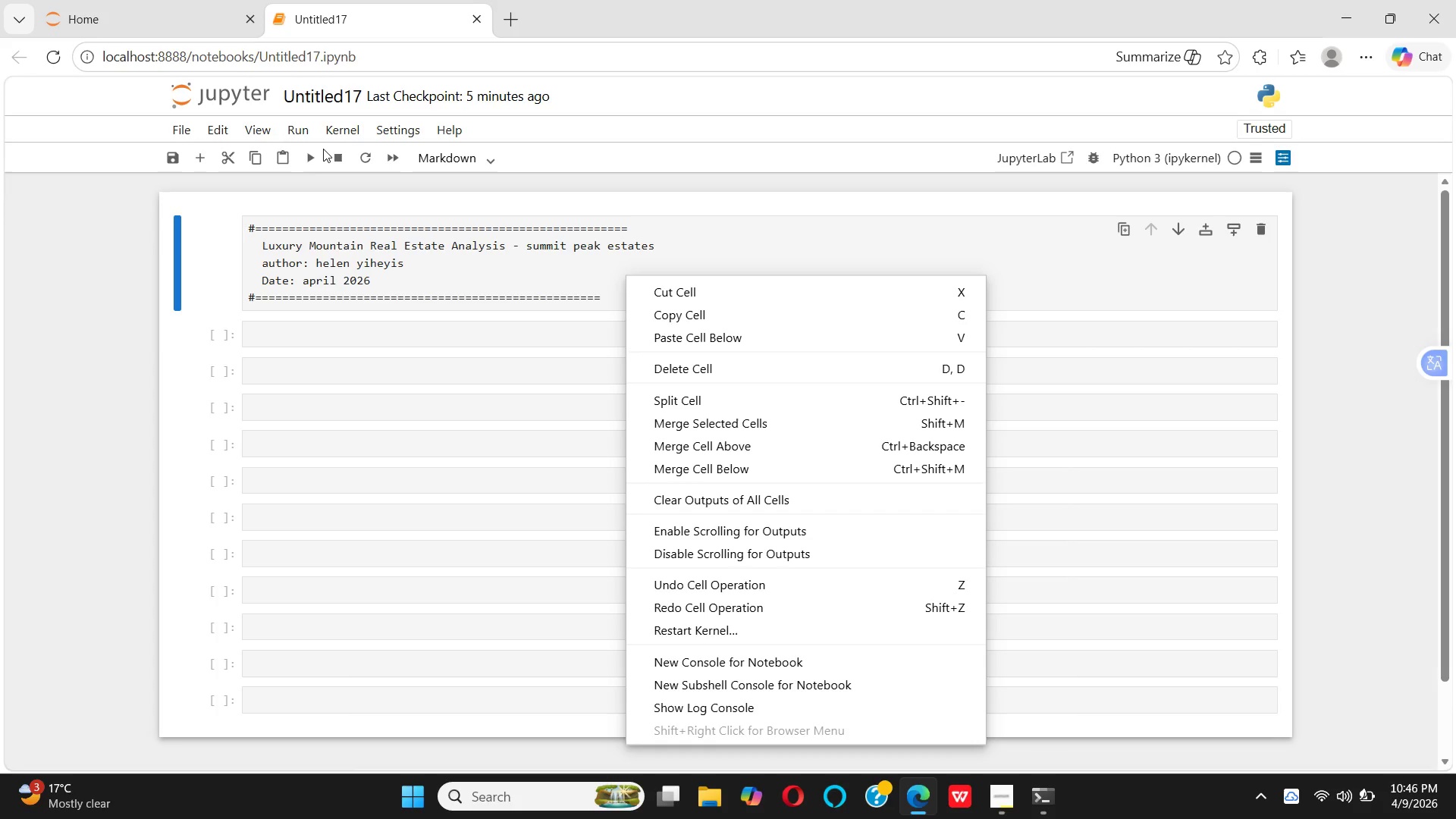 
left_click([309, 153])
 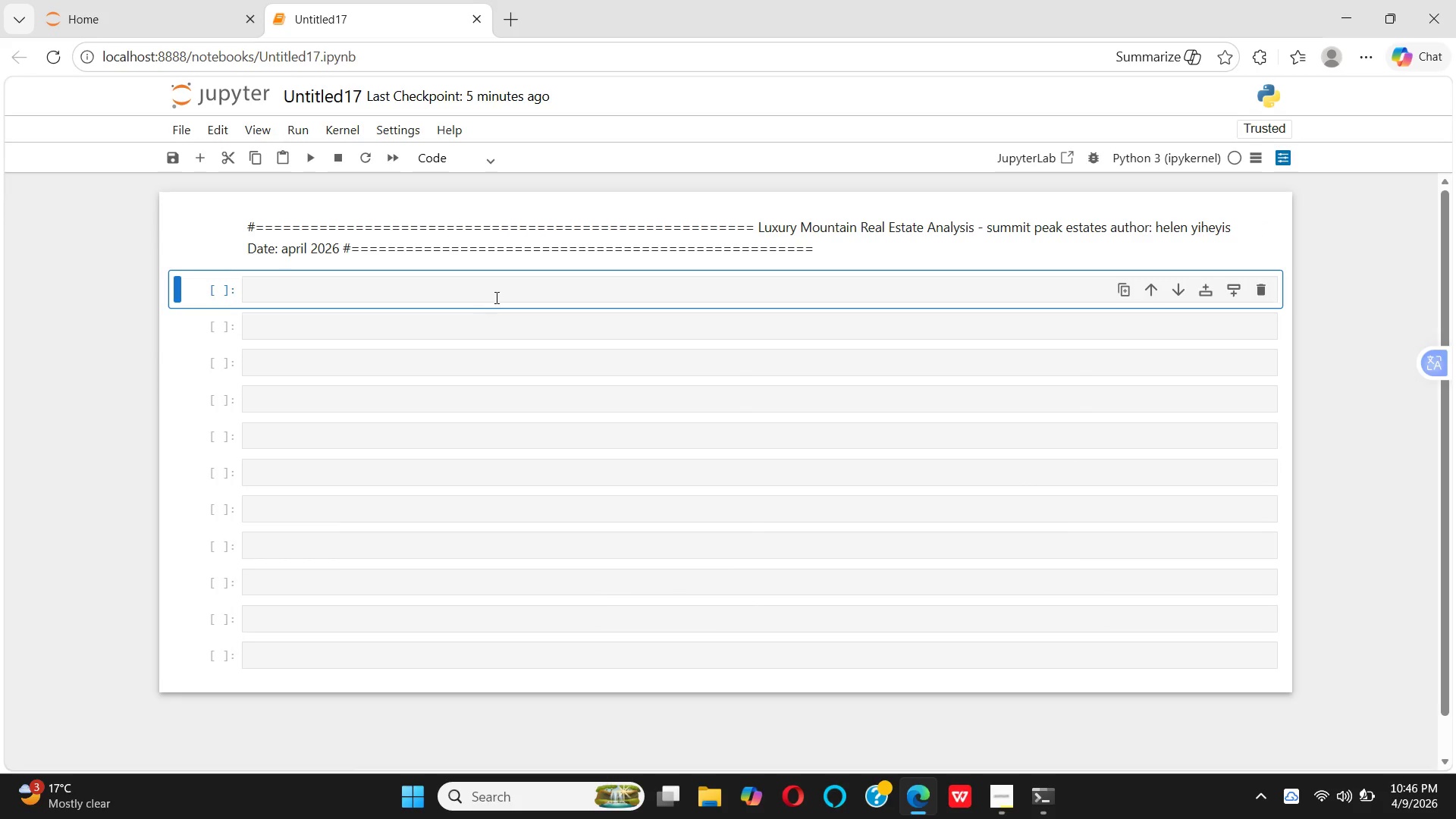 
scroll: coordinate [503, 292], scroll_direction: up, amount: 3.0
 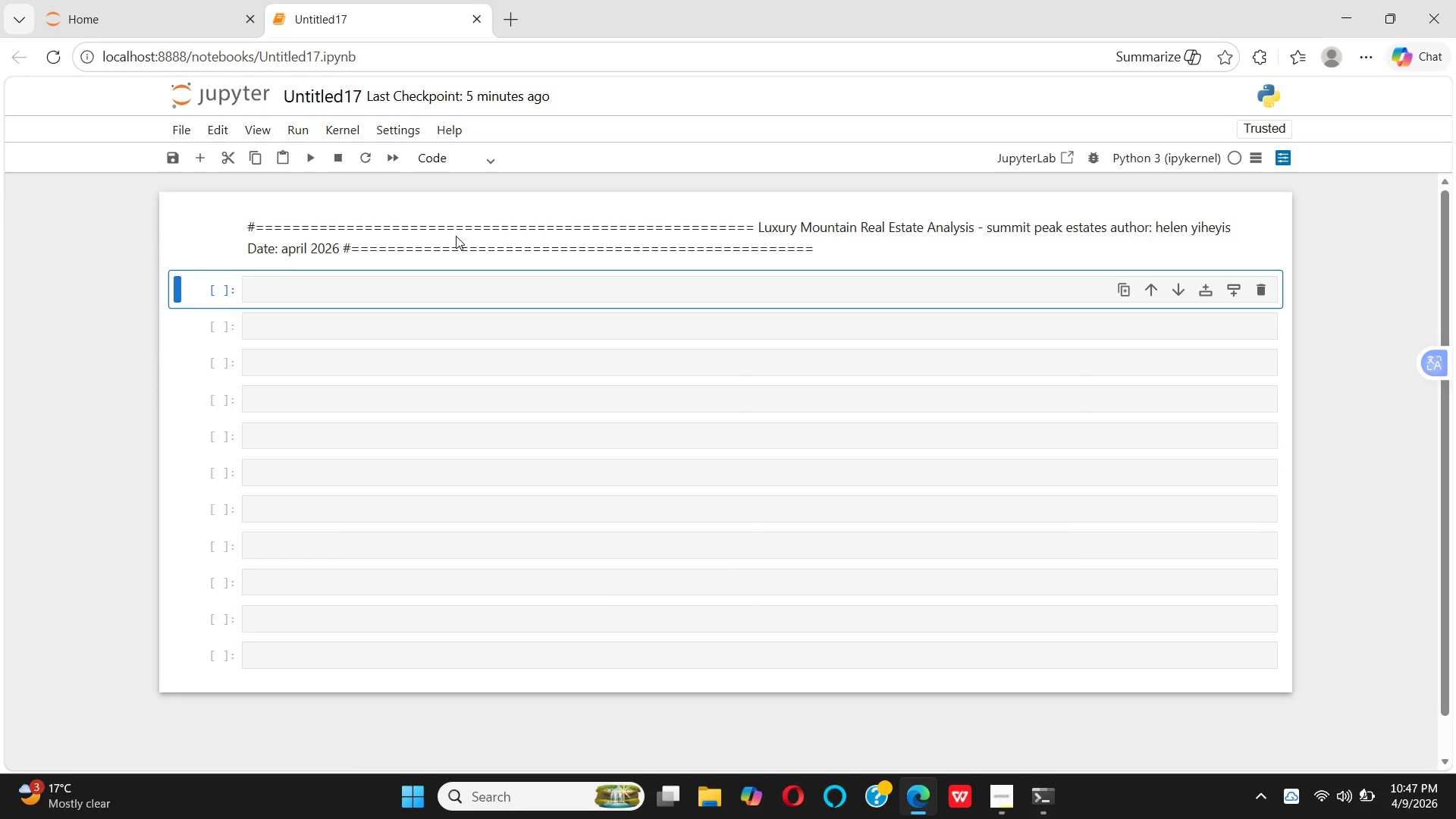 
double_click([456, 236])
 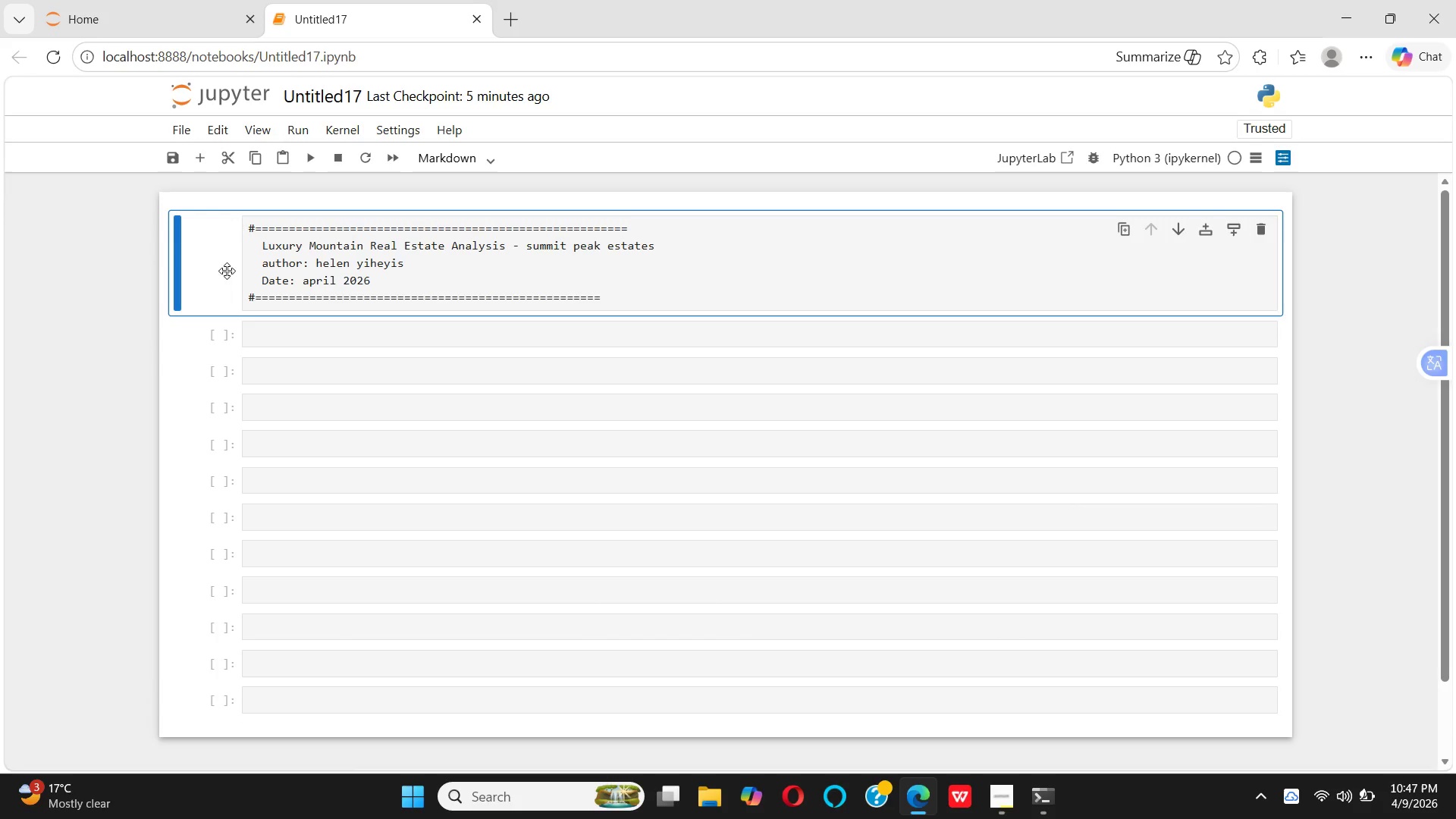 
left_click([253, 250])
 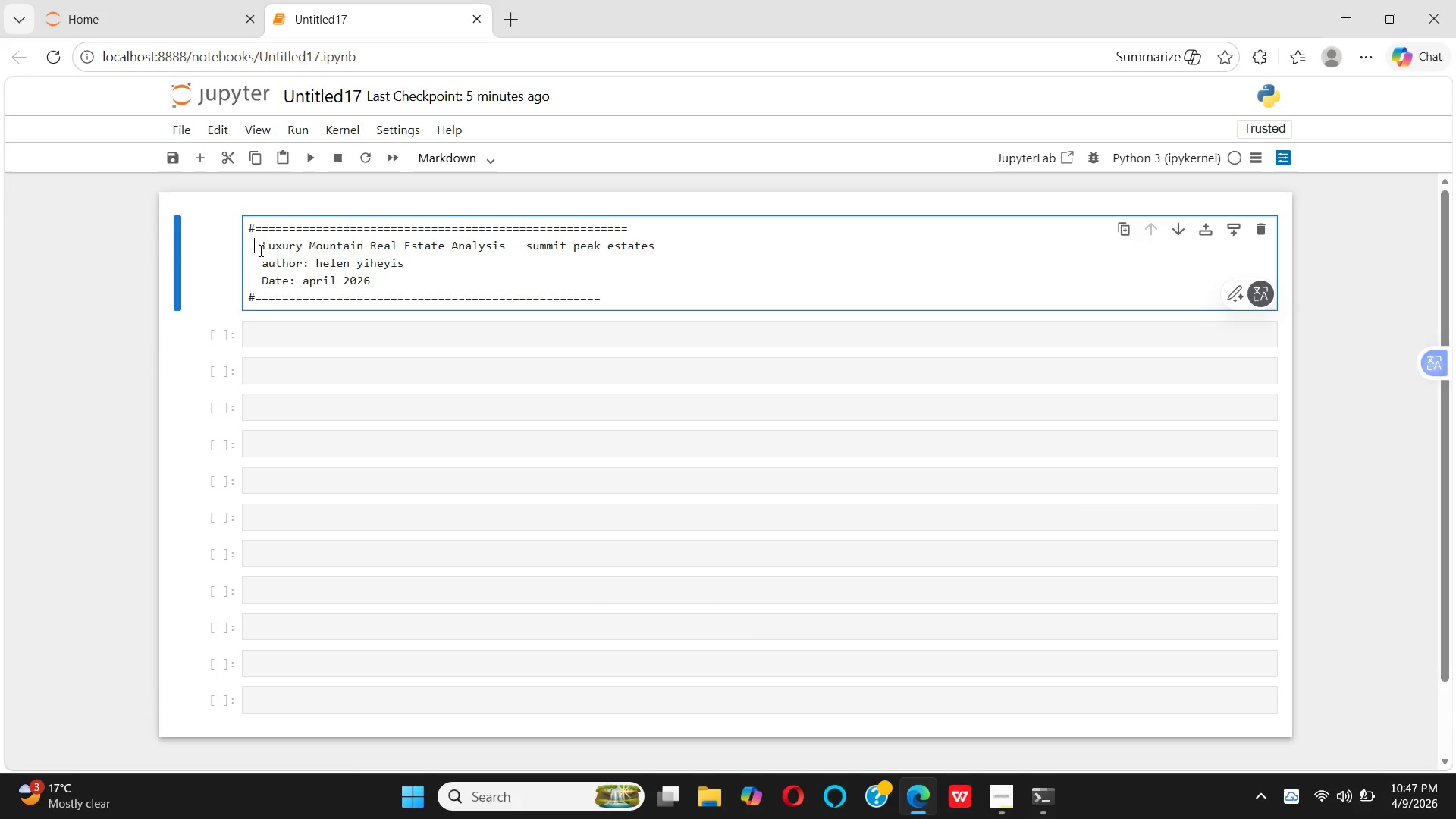 
left_click([259, 250])
 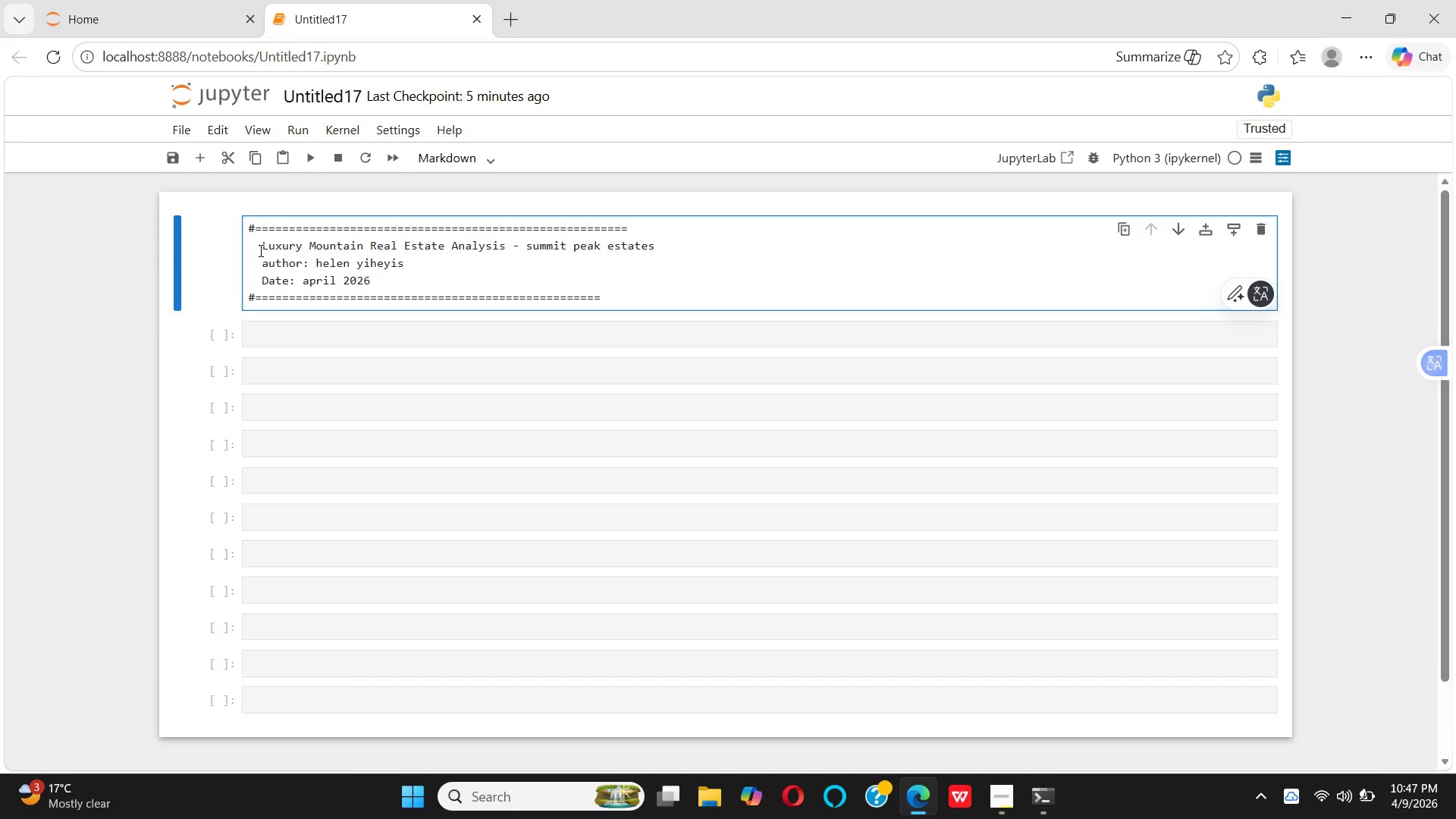 
key(Shift+3)
 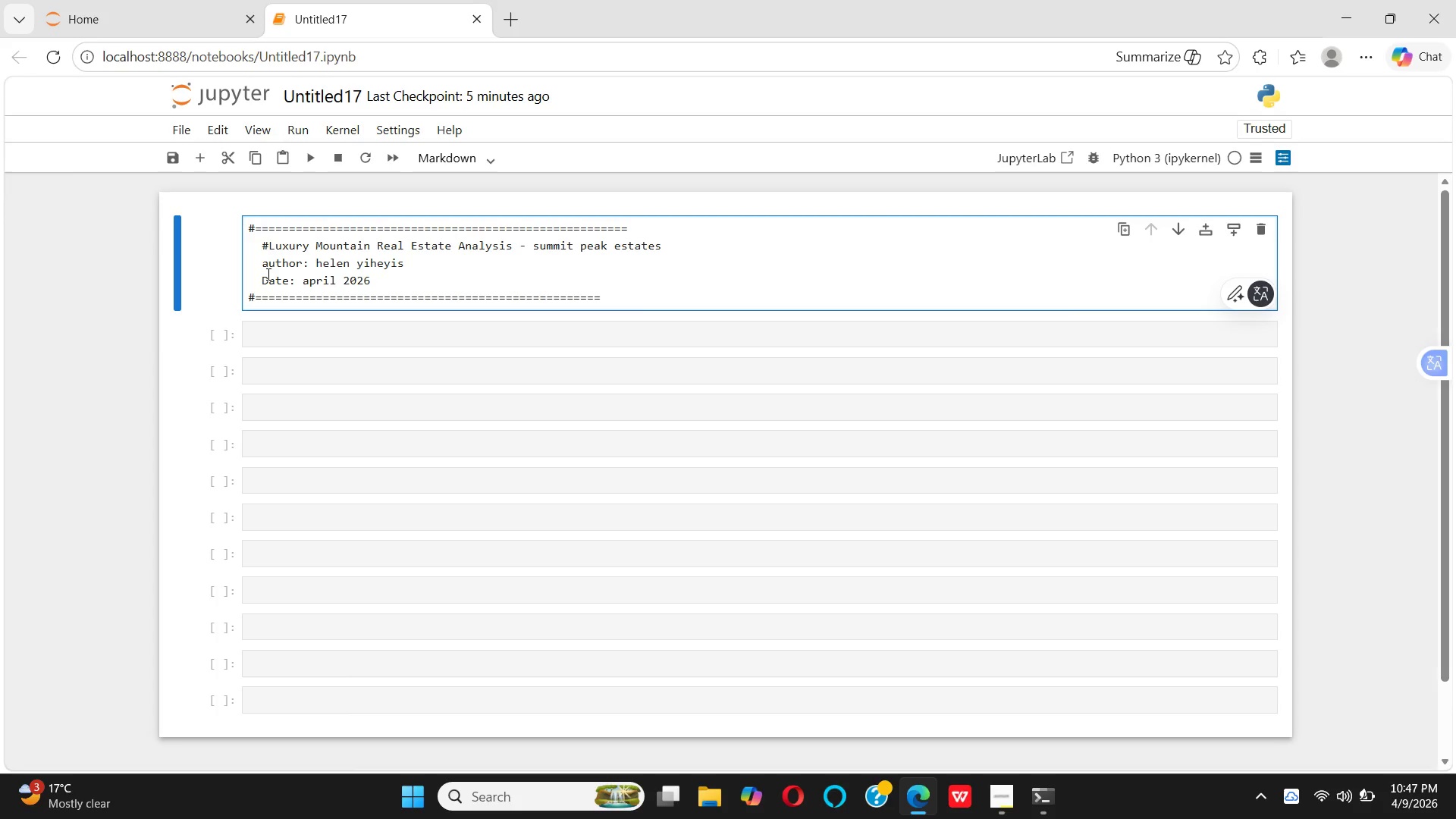 
left_click([264, 265])
 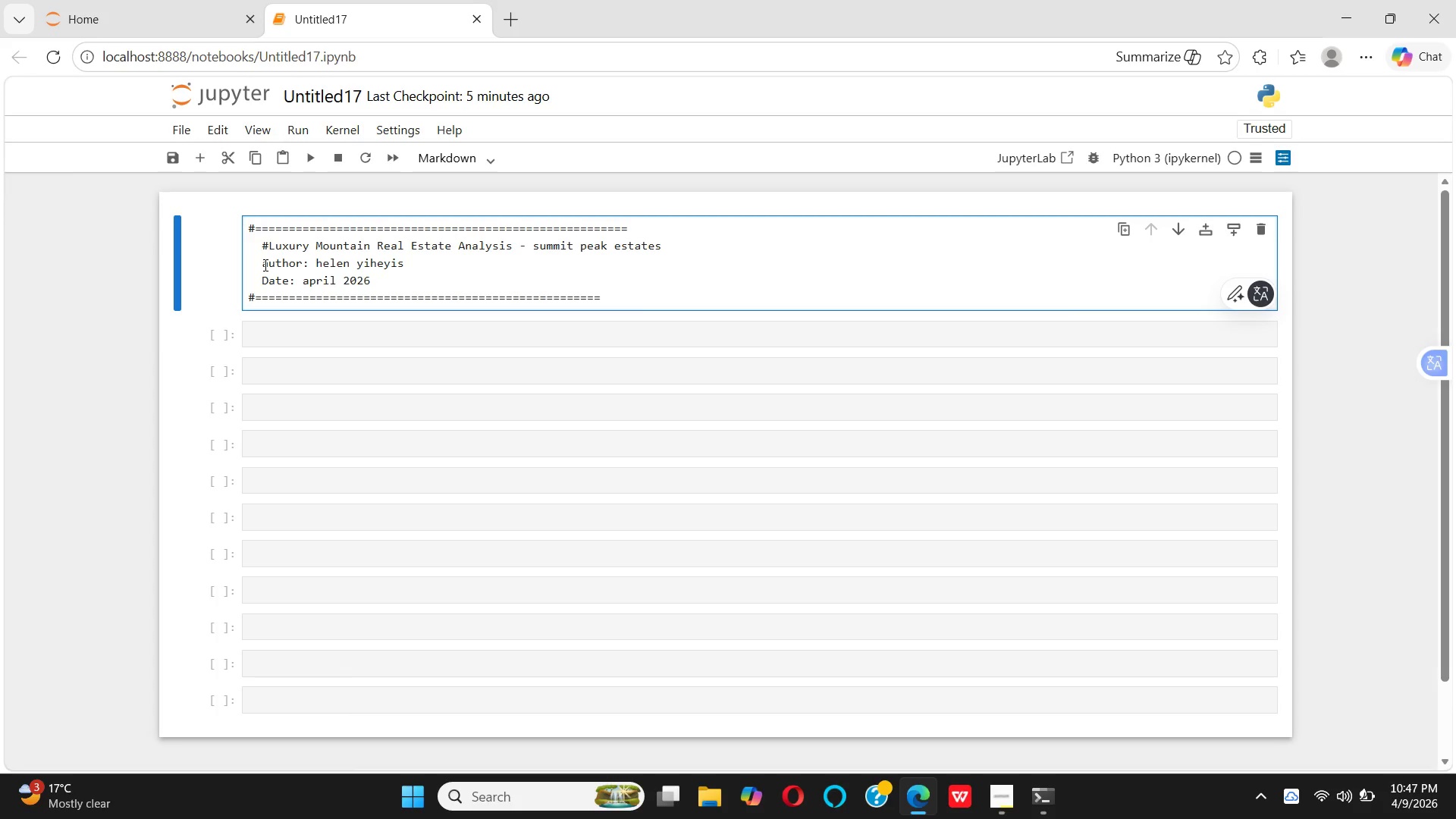 
key(Shift+3)
 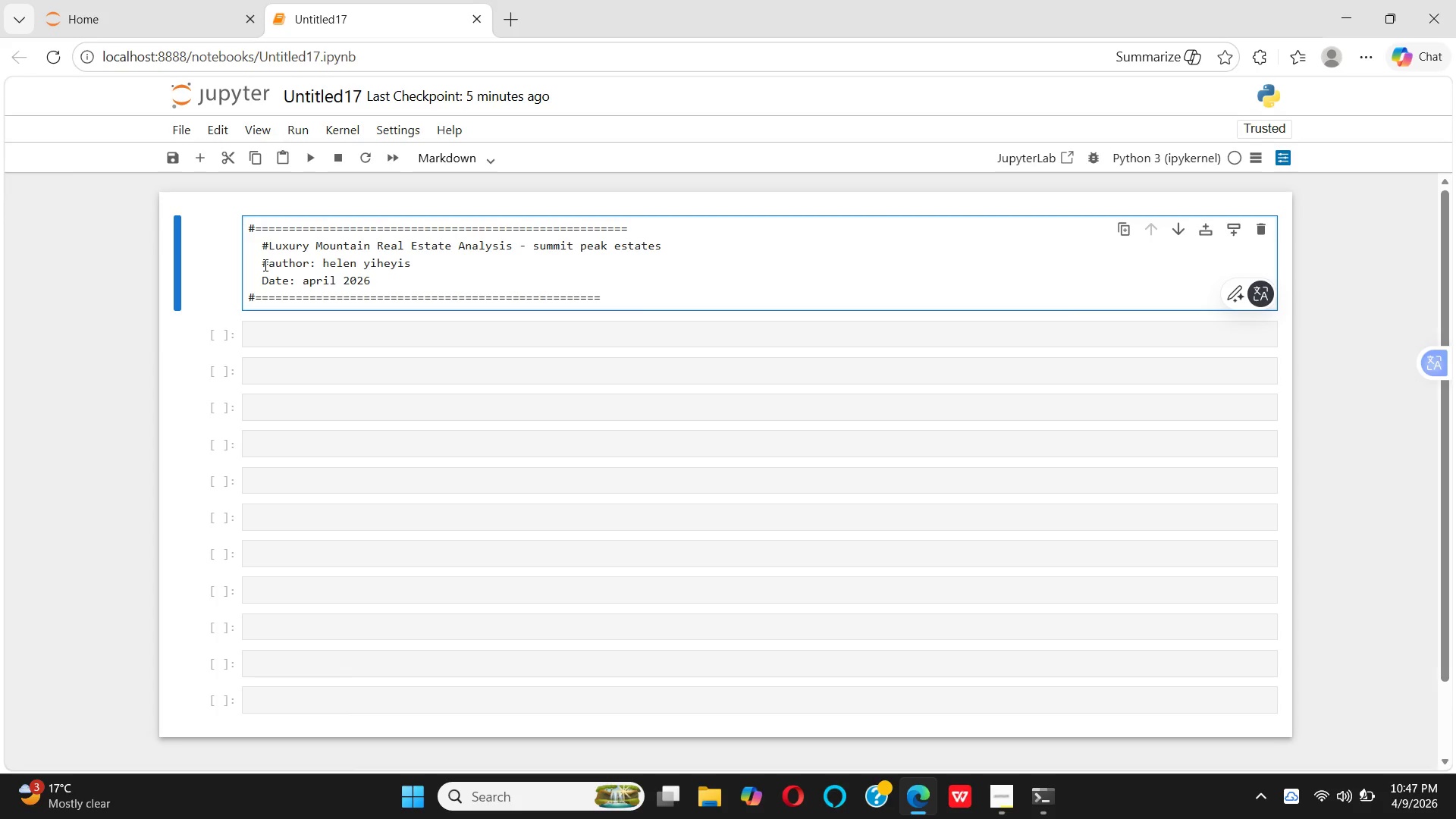 
key(ArrowDown)
 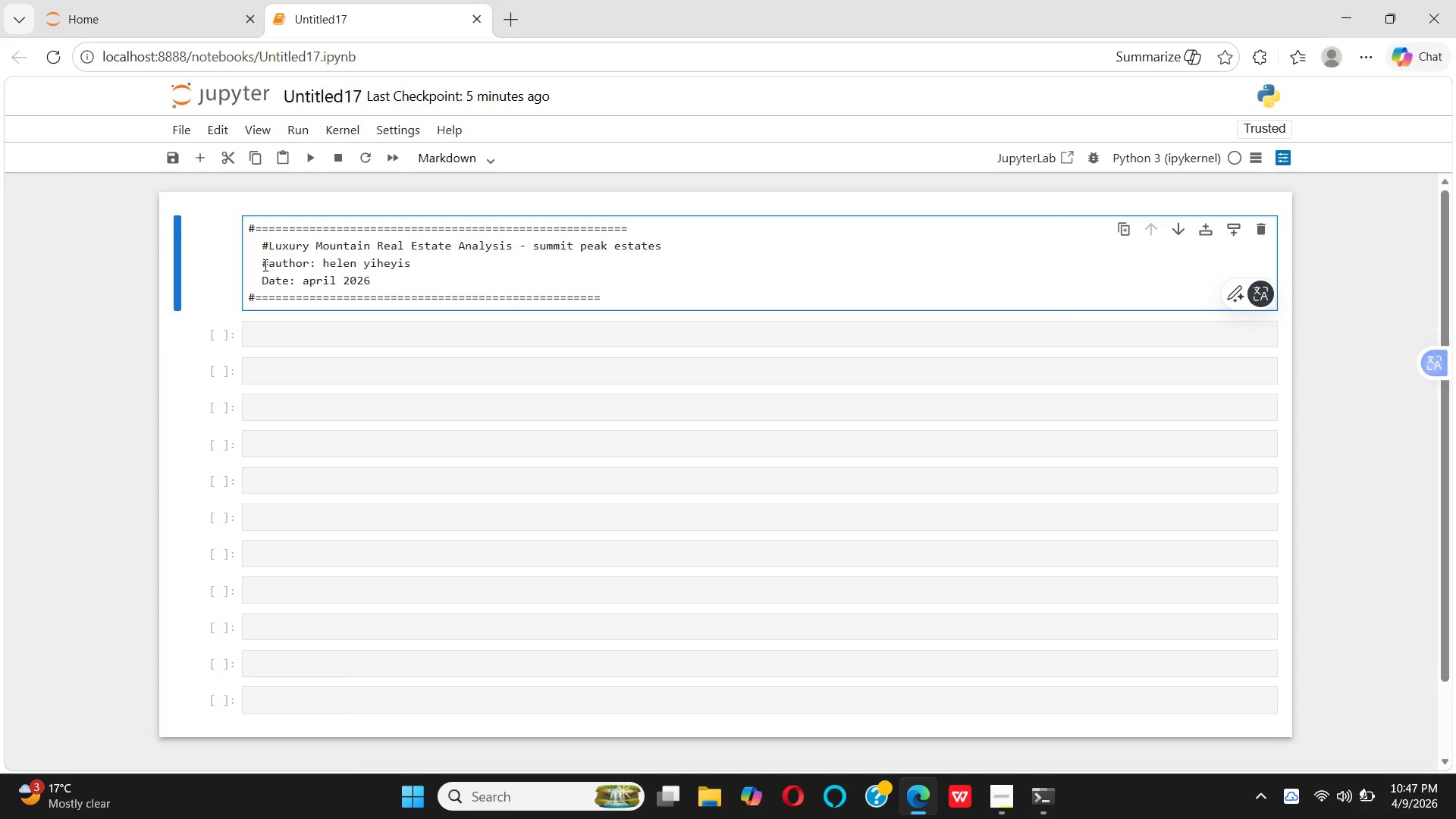 
key(ArrowLeft)
 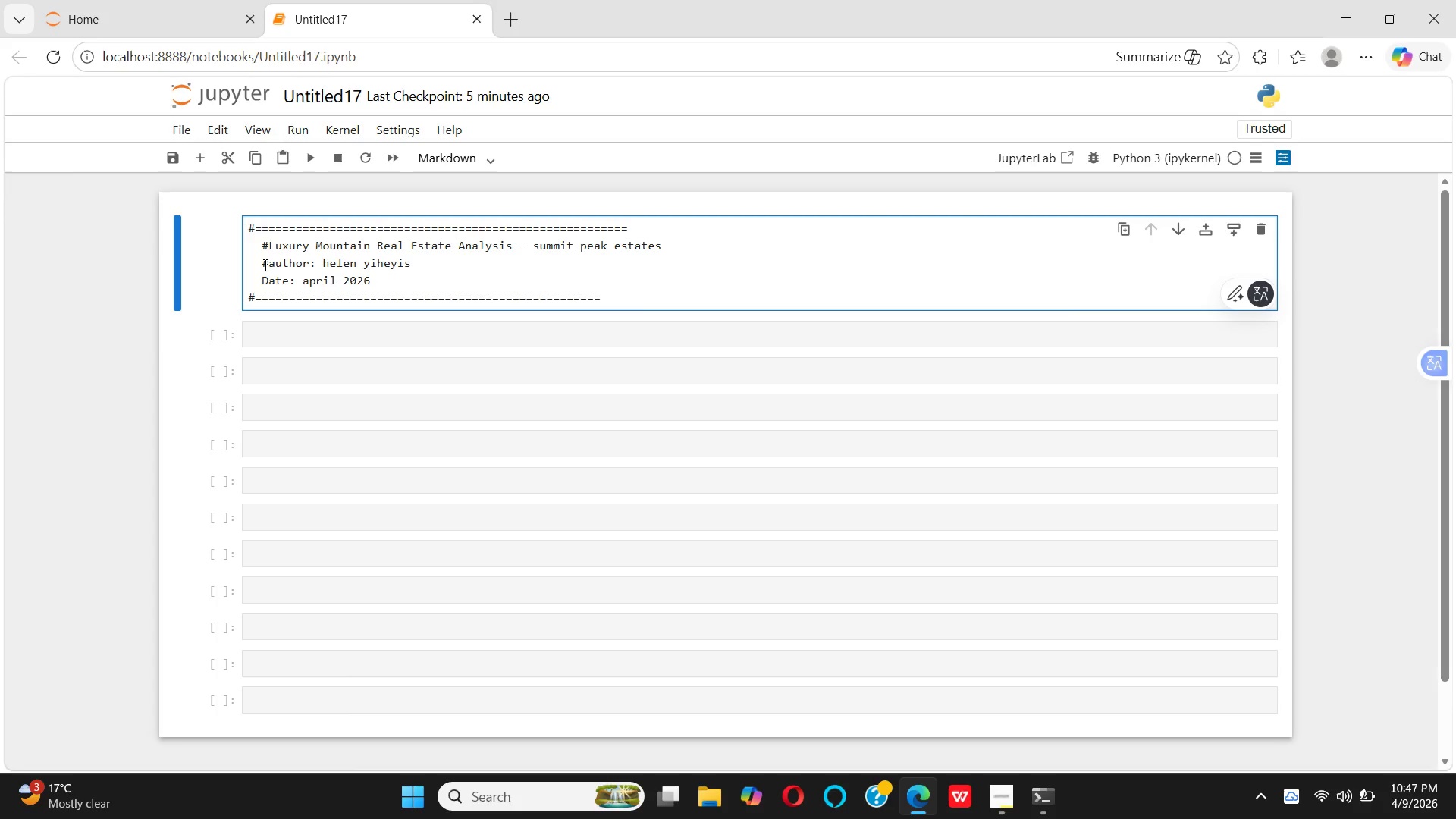 
key(Shift+ShiftLeft)
 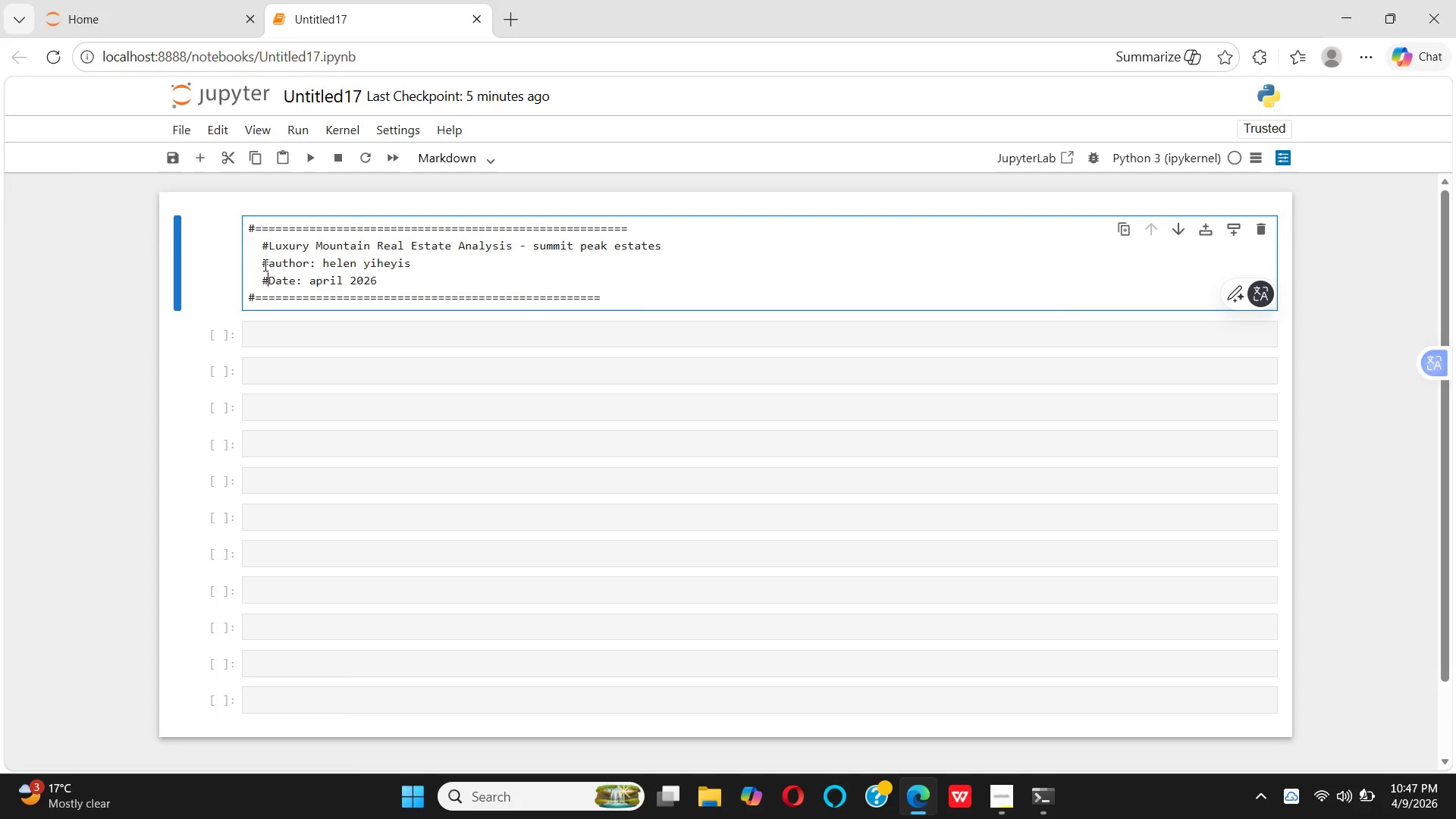 
key(Shift+3)
 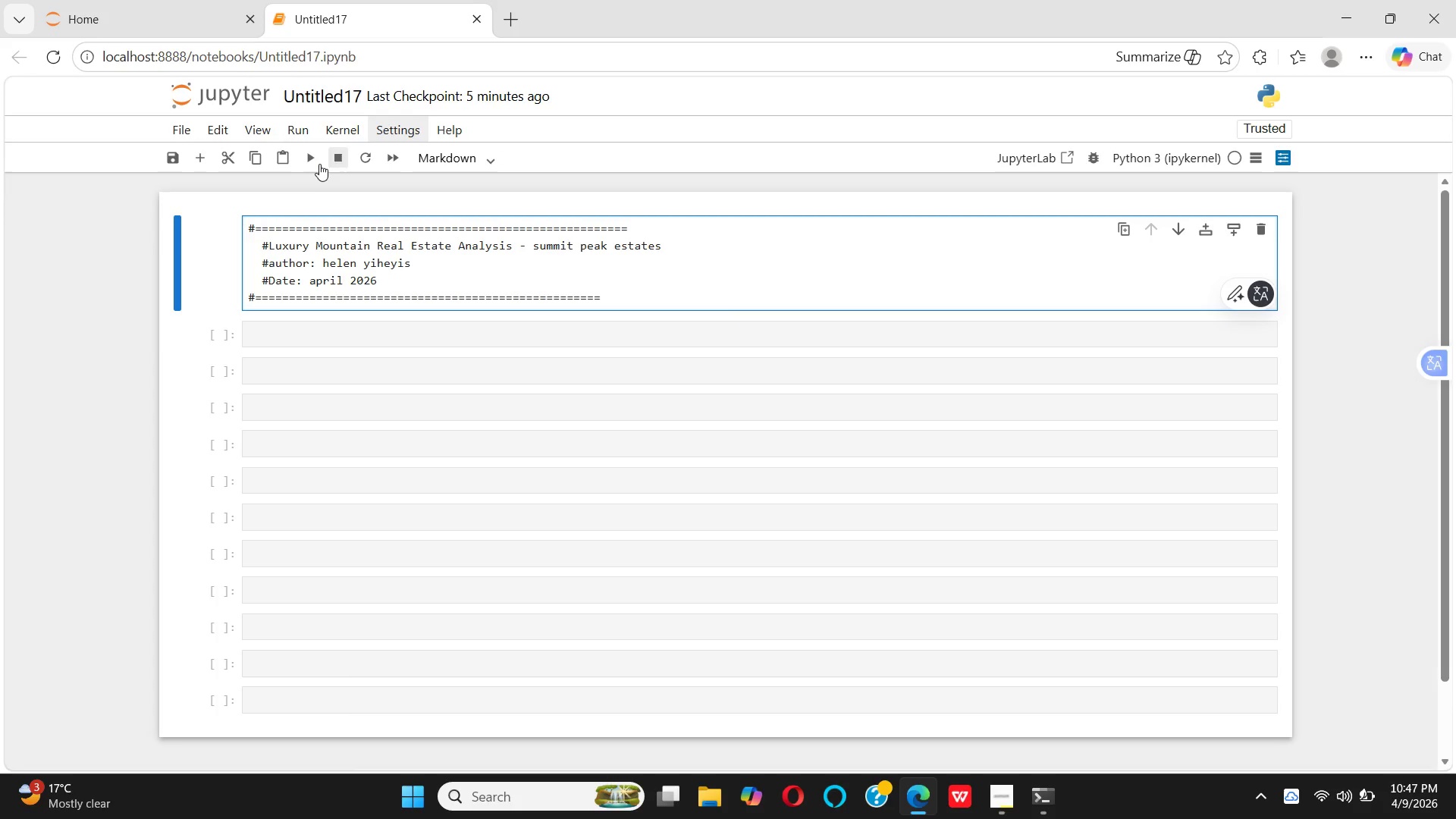 
left_click([318, 165])
 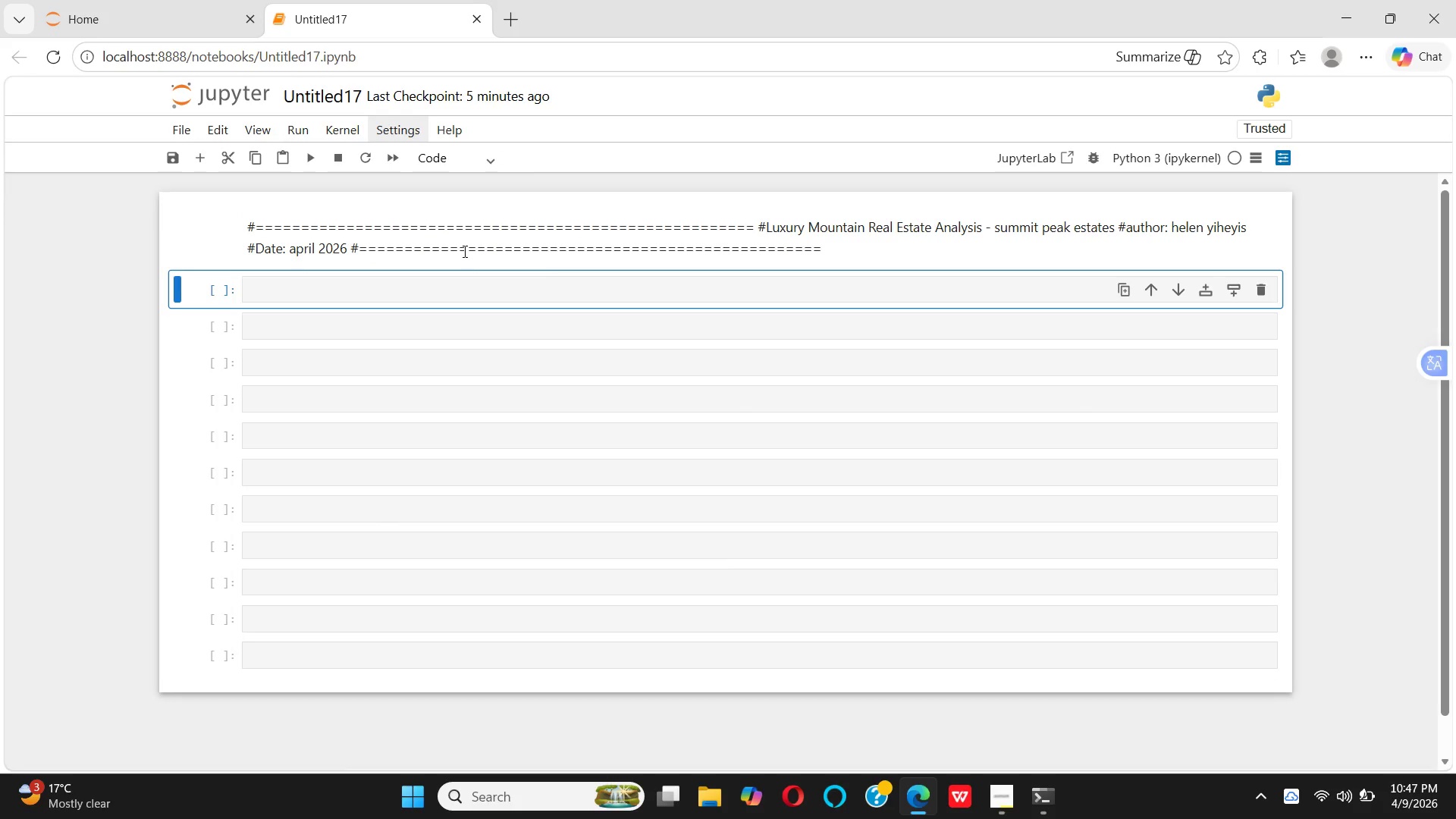 
double_click([469, 249])
 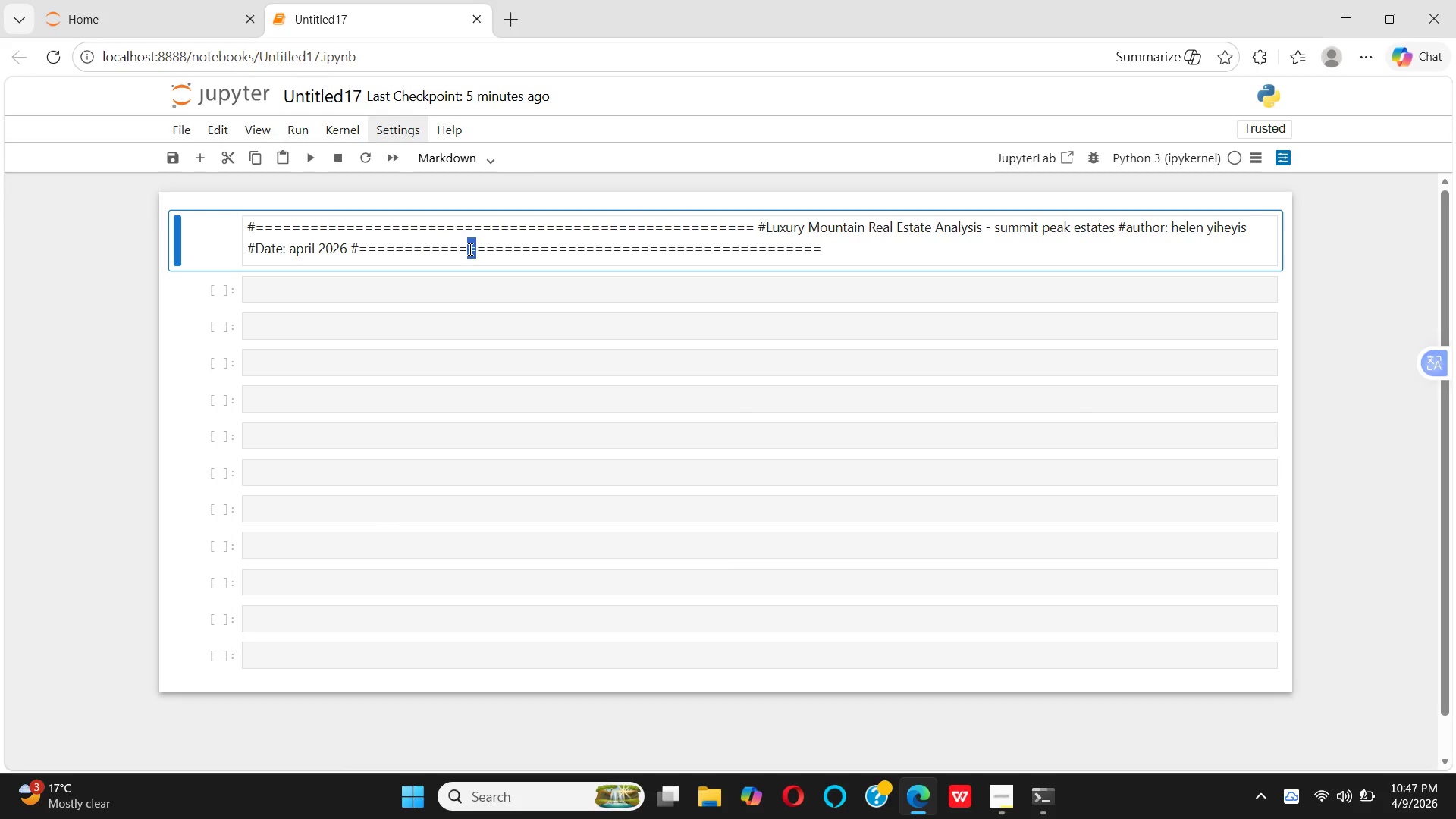 
triple_click([469, 249])
 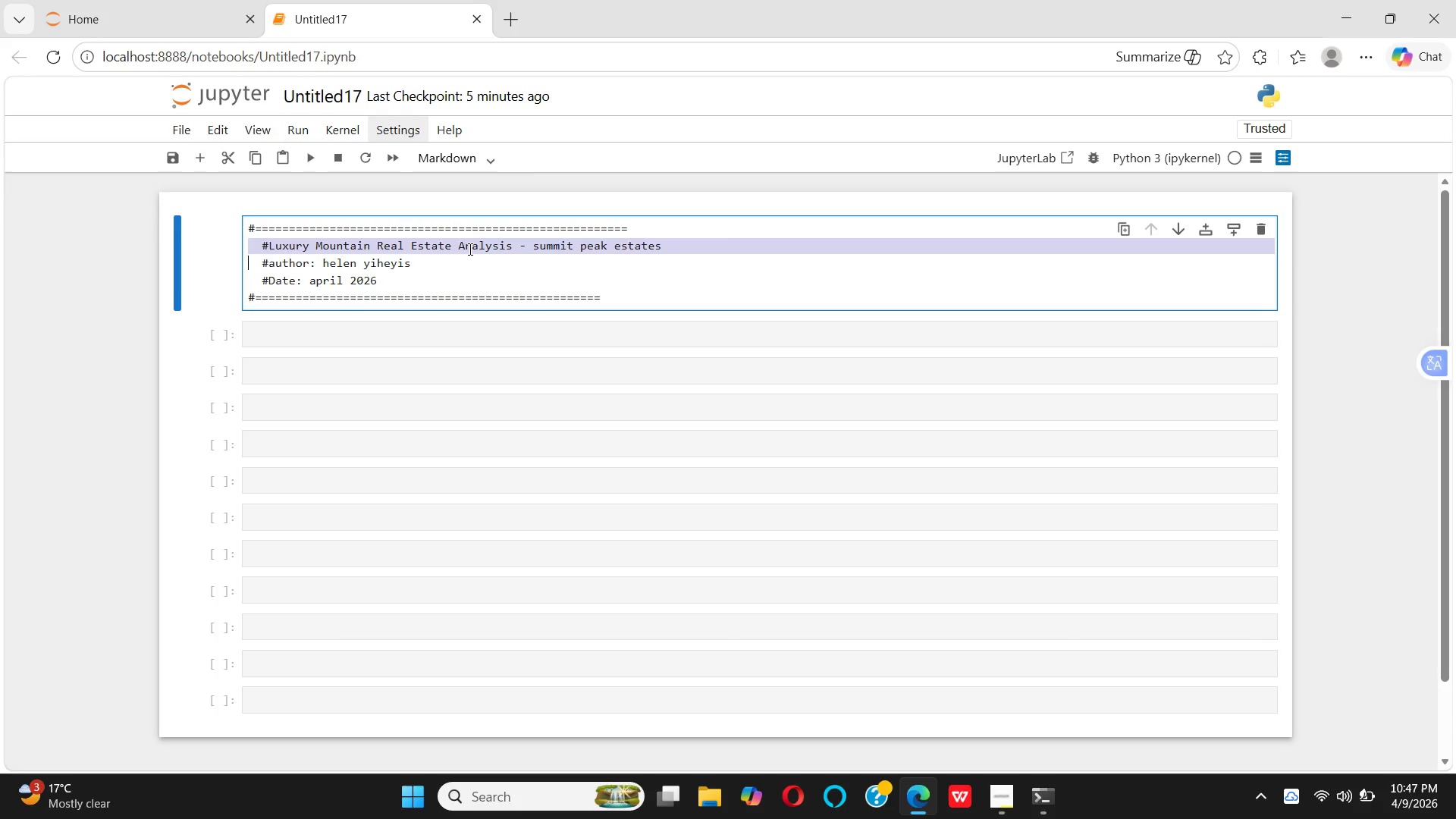 
triple_click([469, 249])
 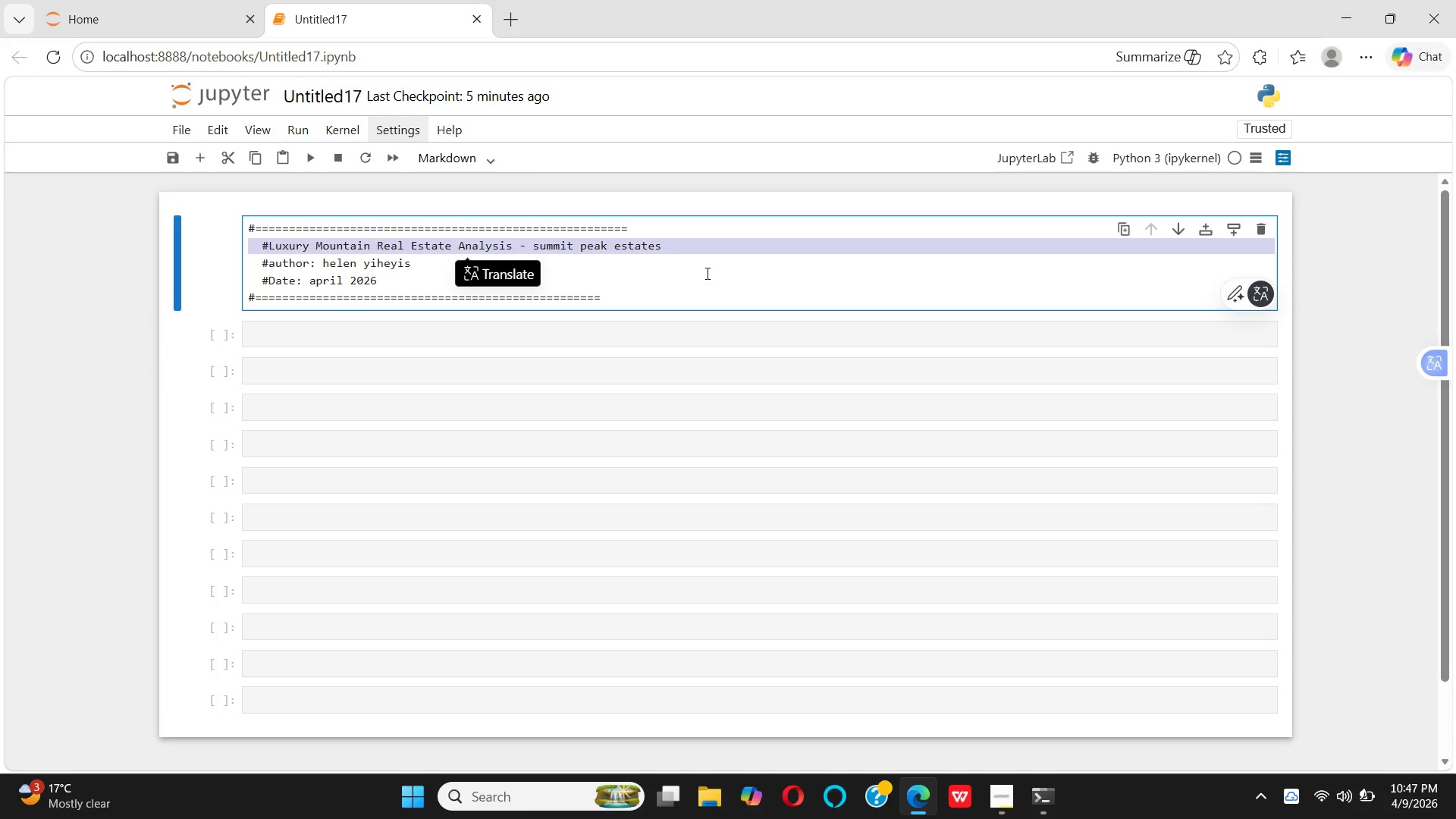 
left_click([706, 273])
 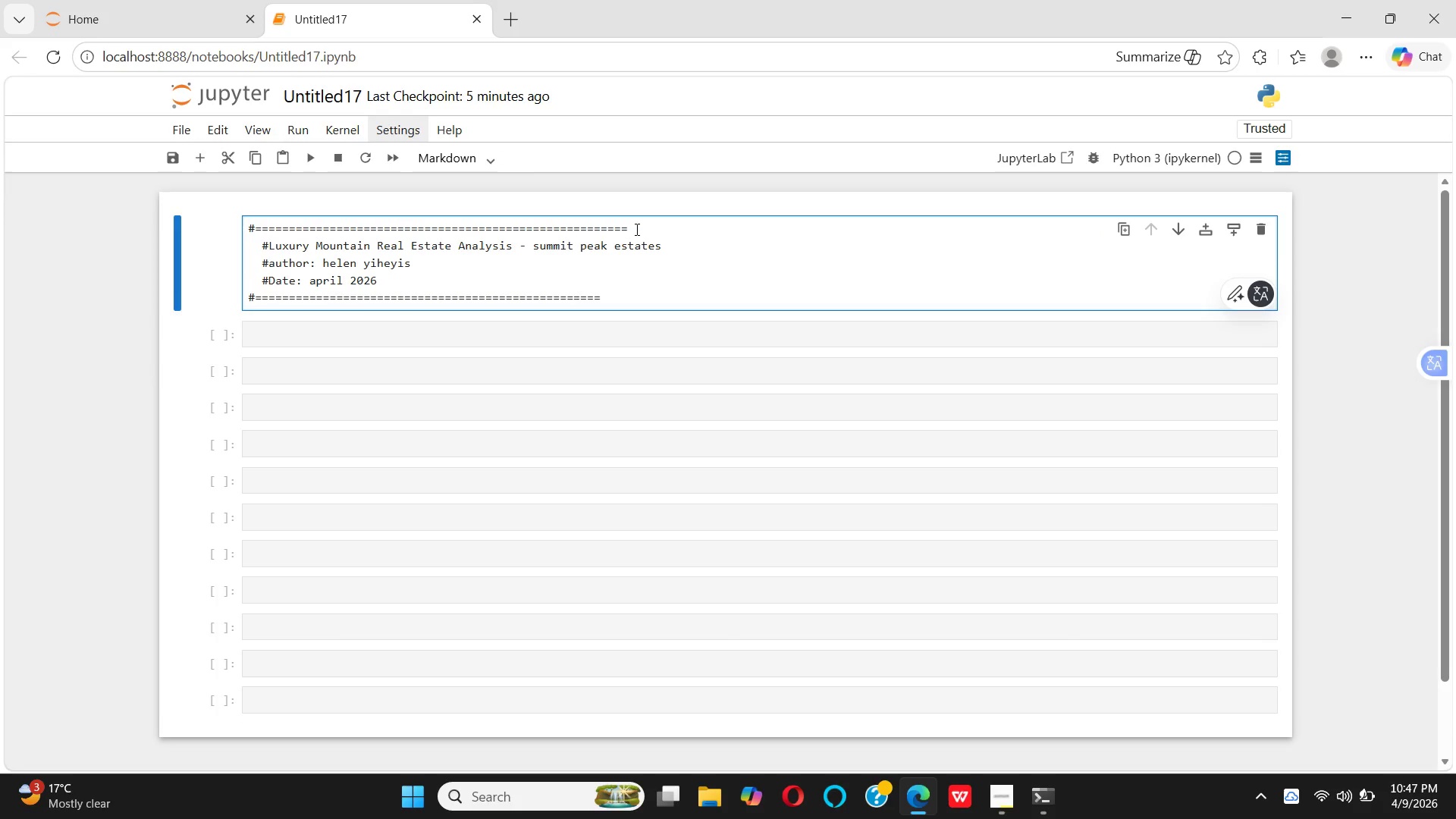 
left_click([635, 229])
 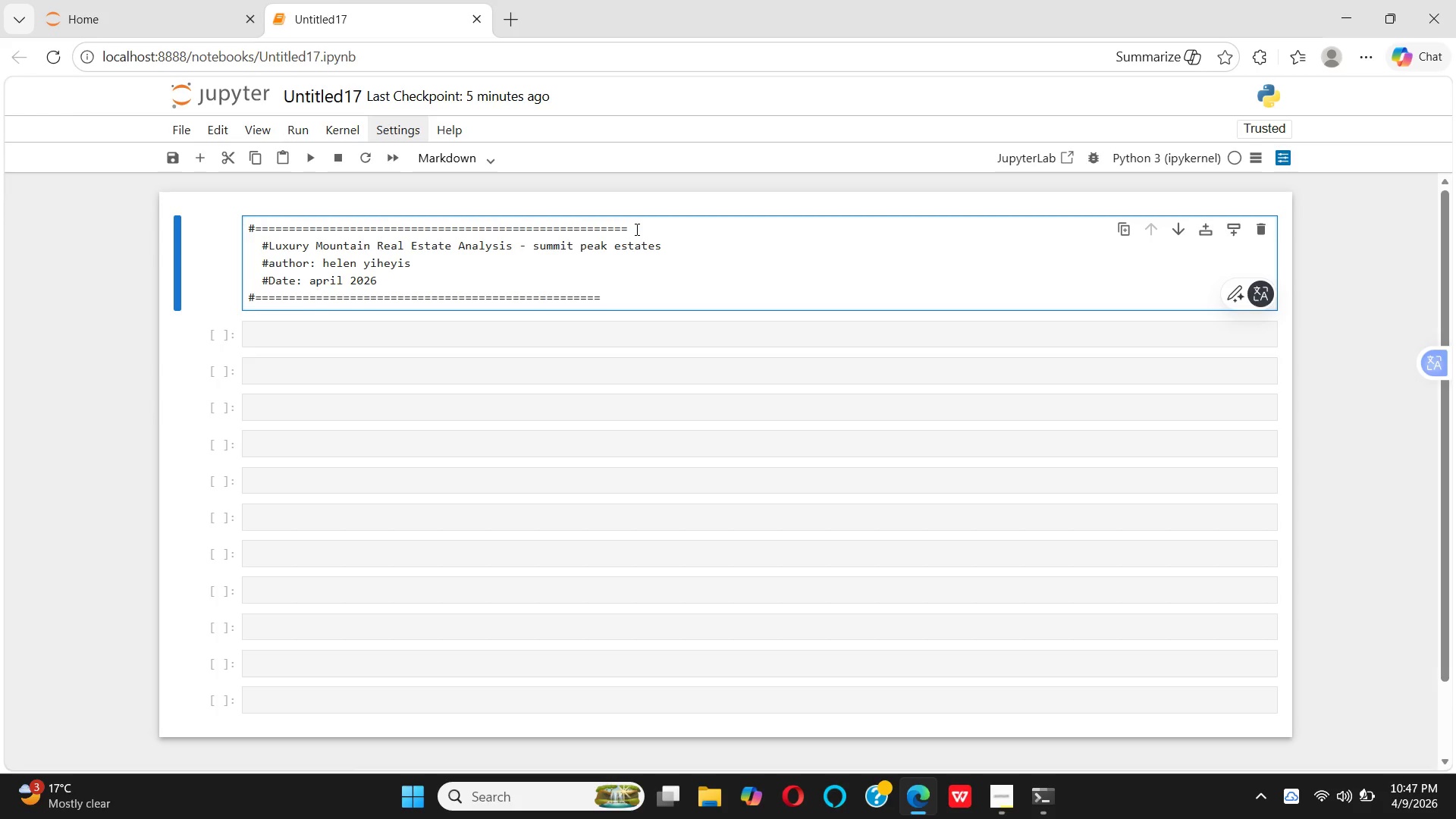 
key(Enter)
 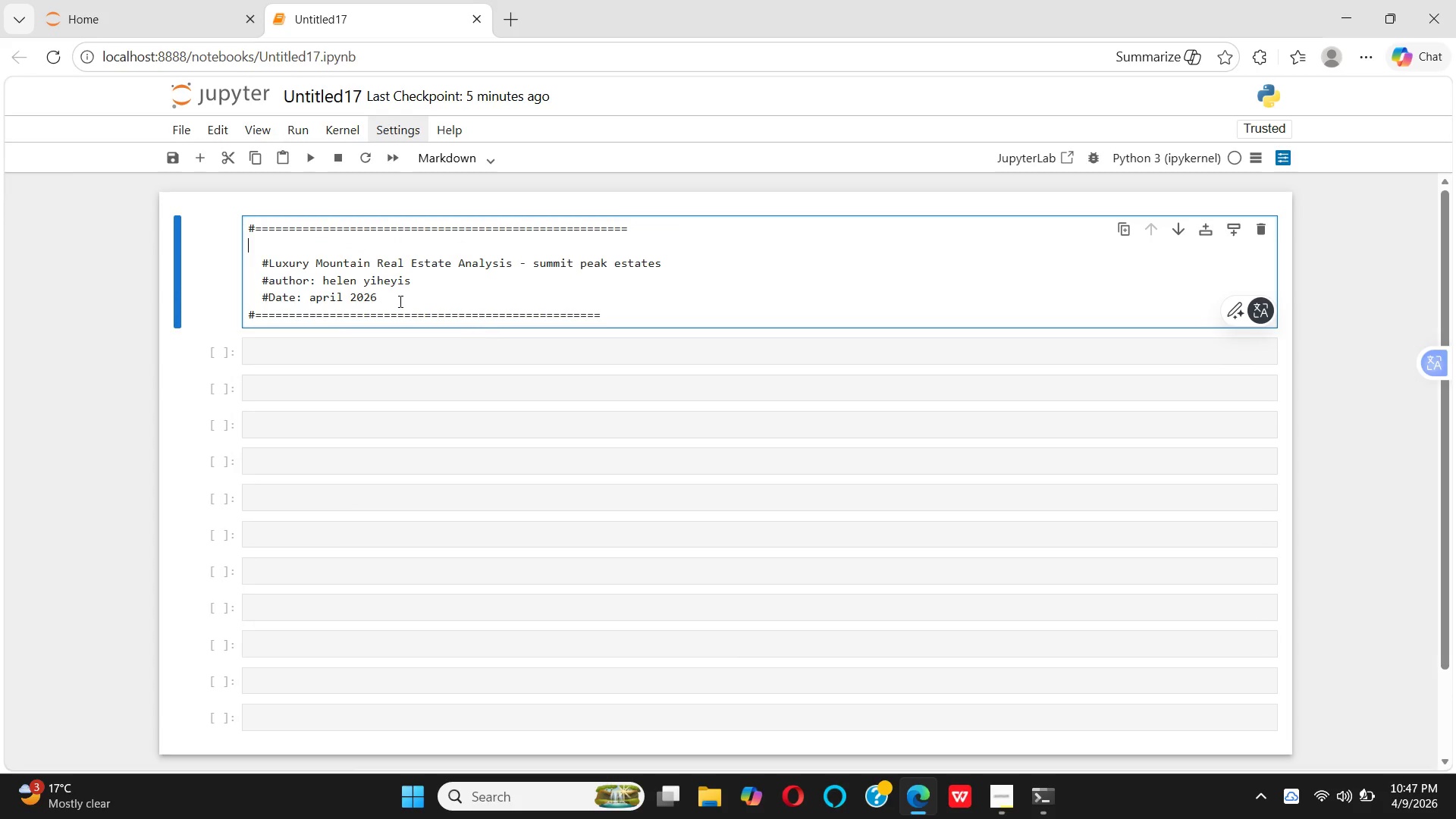 
left_click([399, 301])
 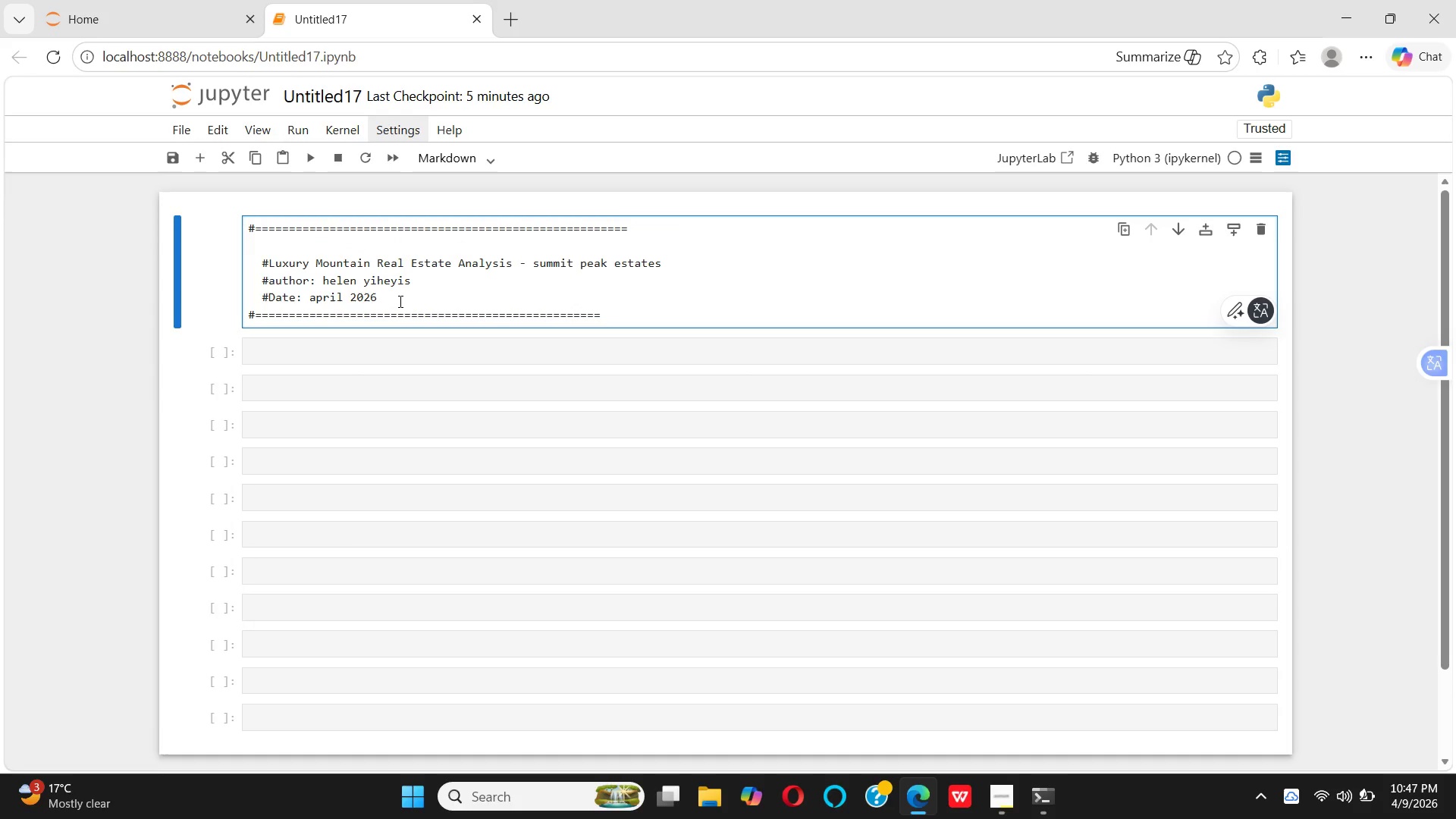 
key(Enter)
 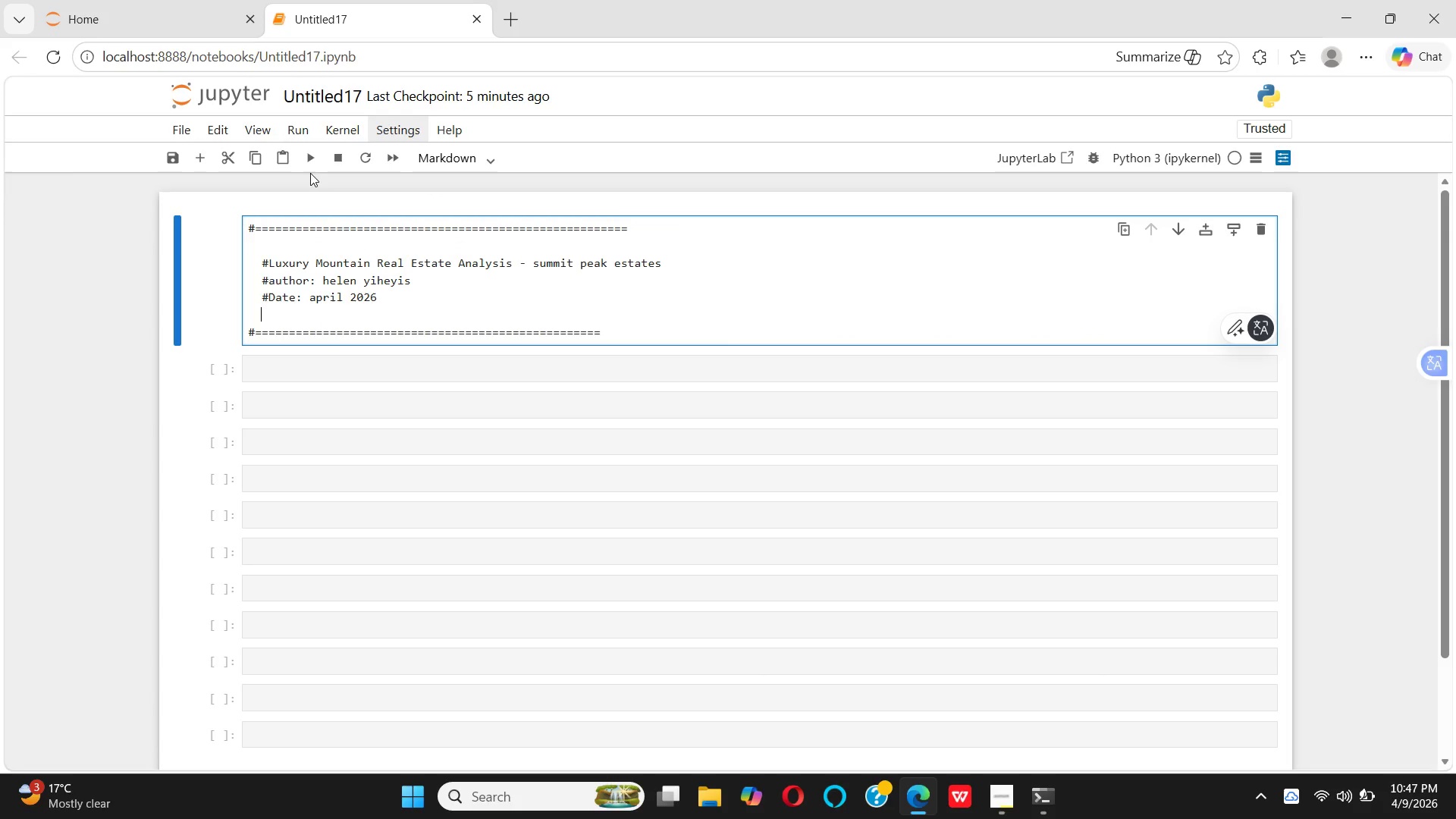 
wait(5.03)
 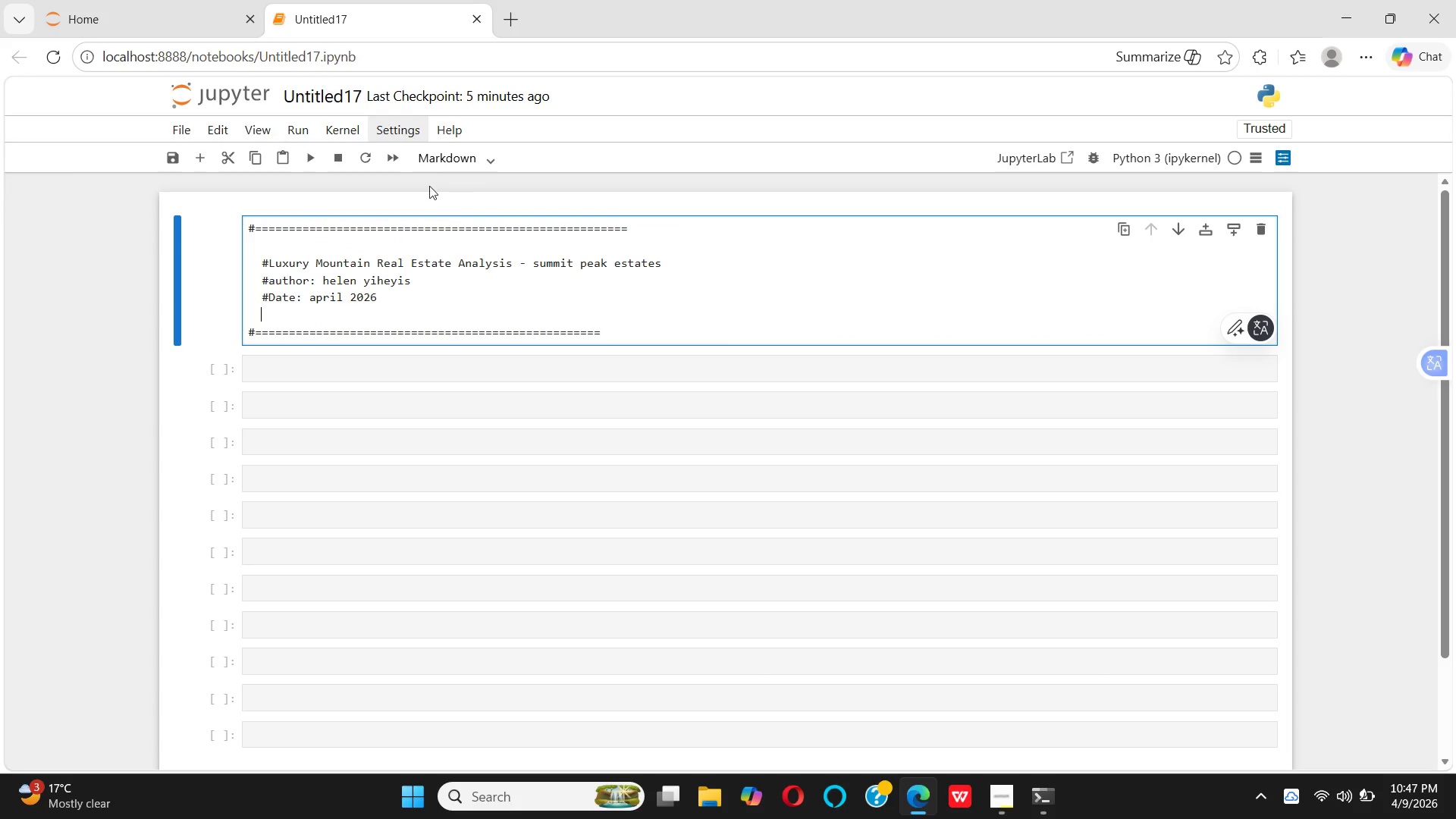 
left_click([305, 158])
 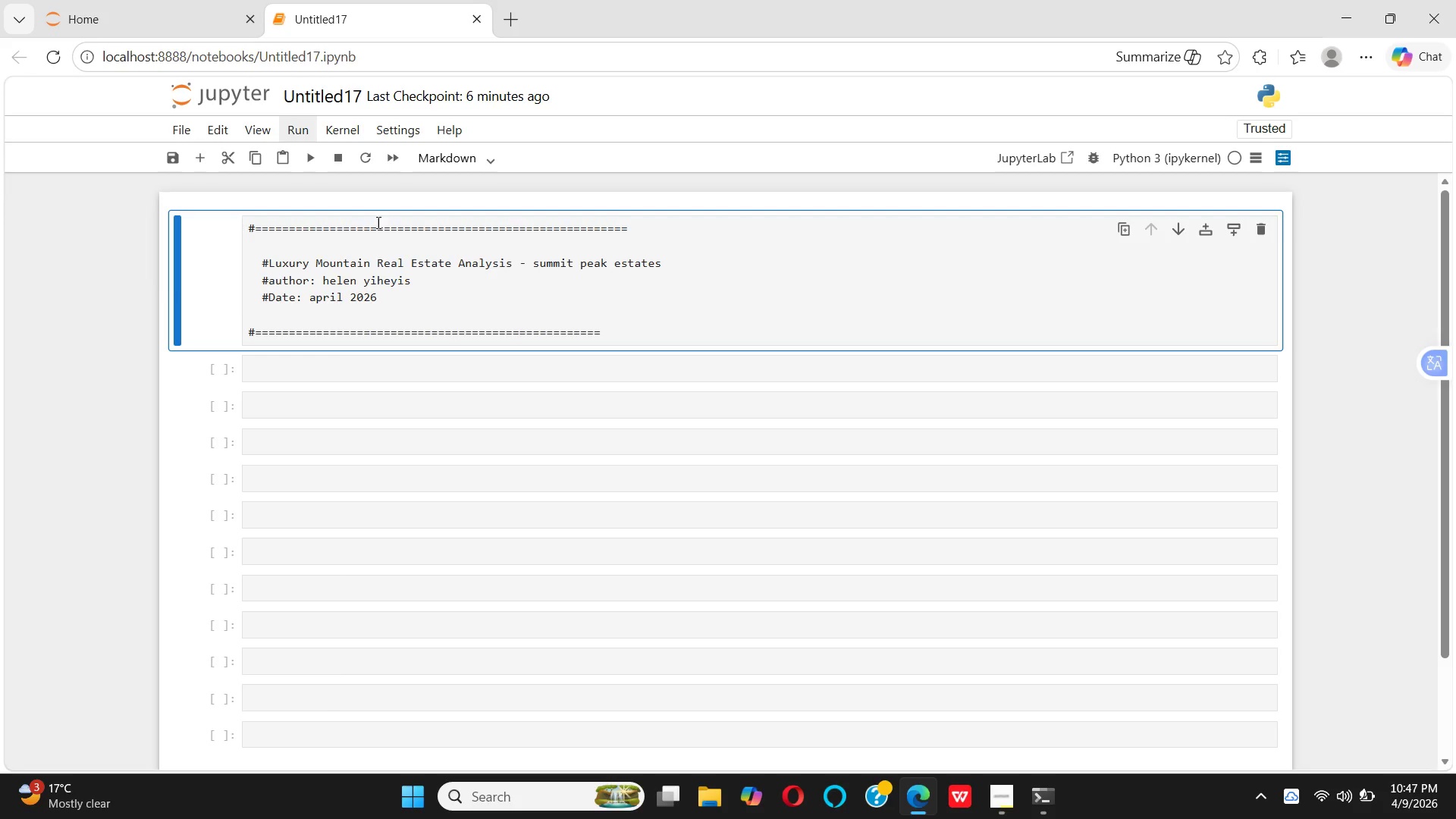 
left_click([368, 375])
 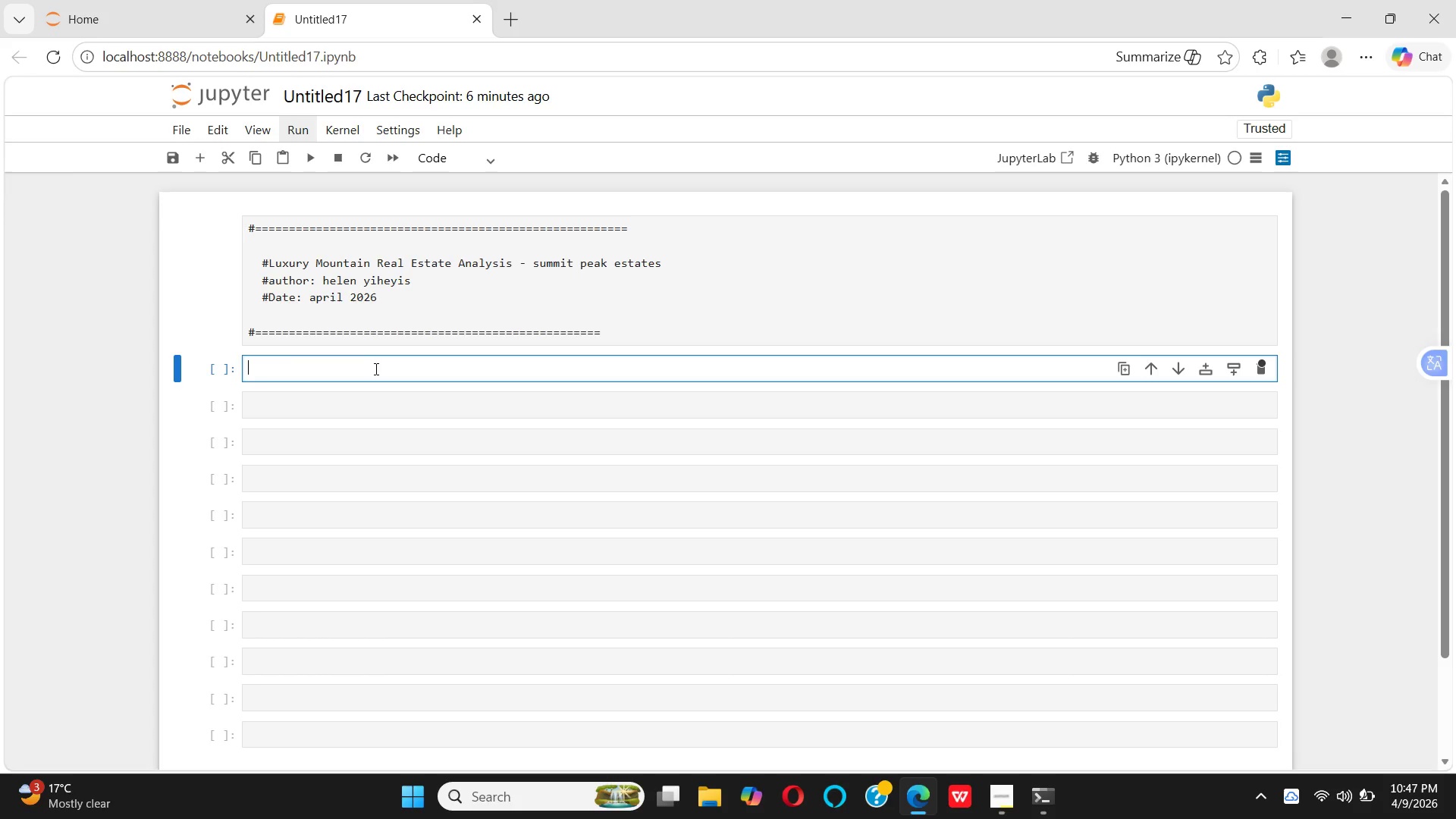 
wait(16.41)
 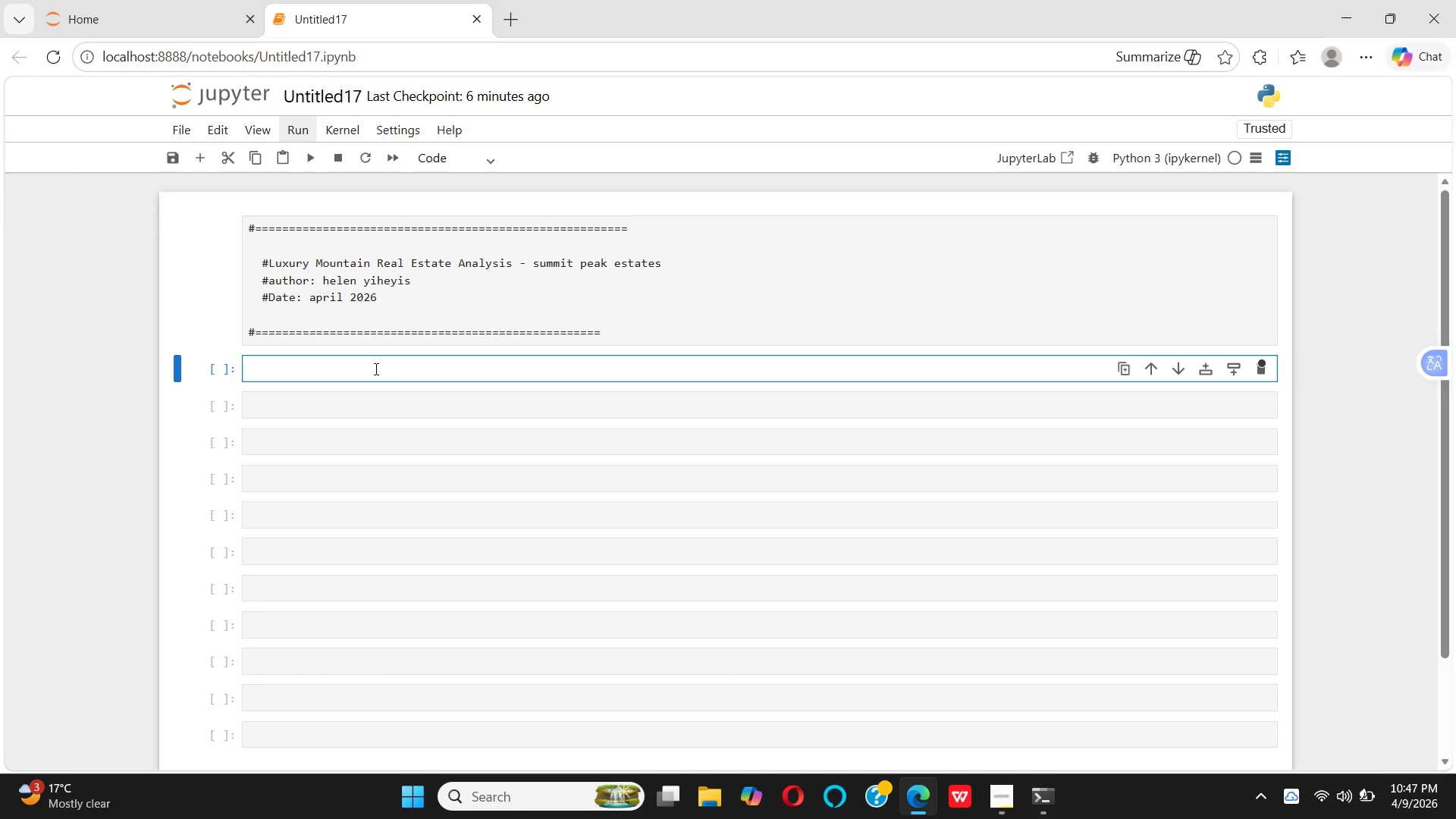 
type(# set)
 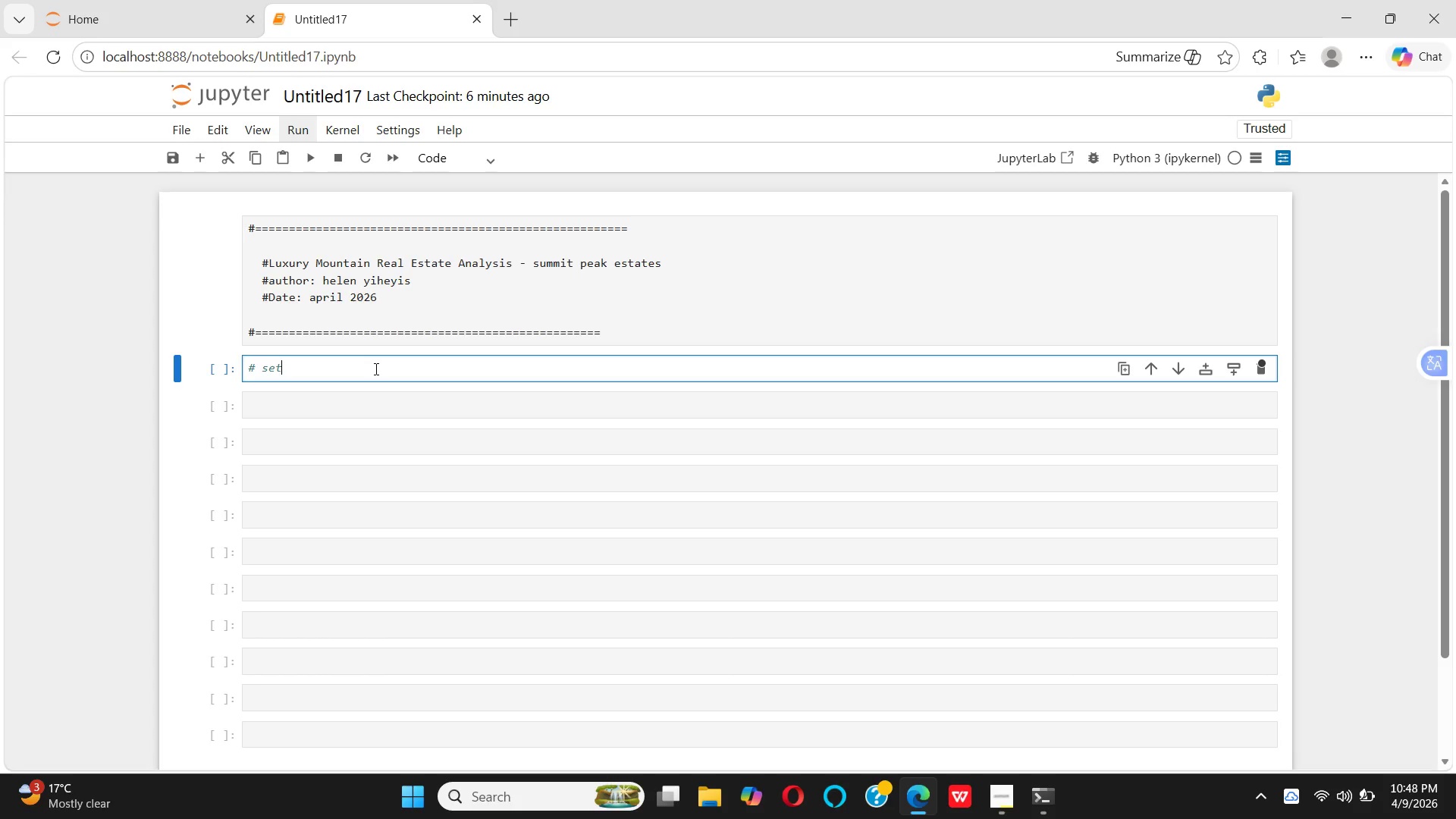 
type(up and cong)
key(Backspace)
type(figuration)
 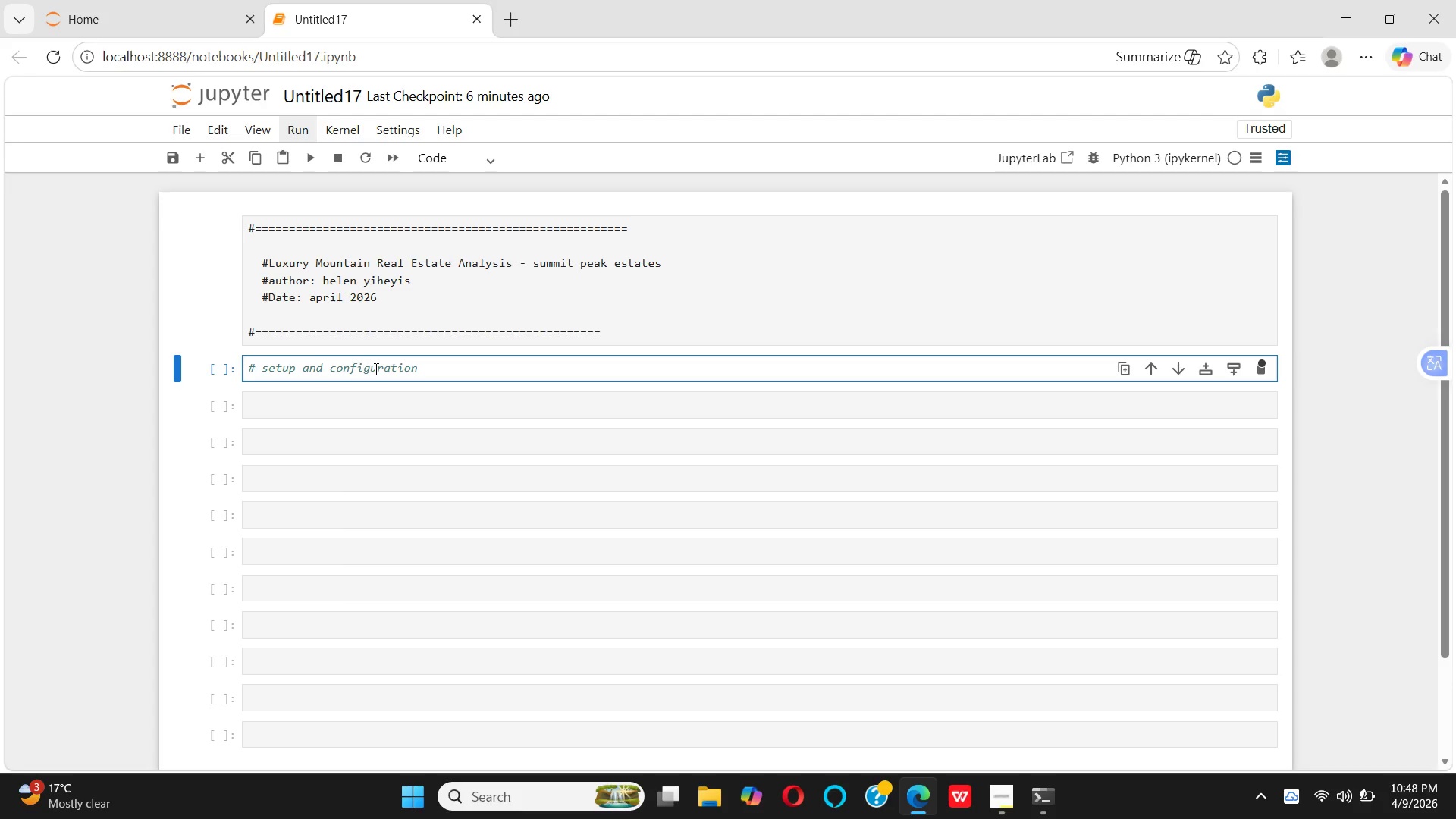 
key(Enter)
 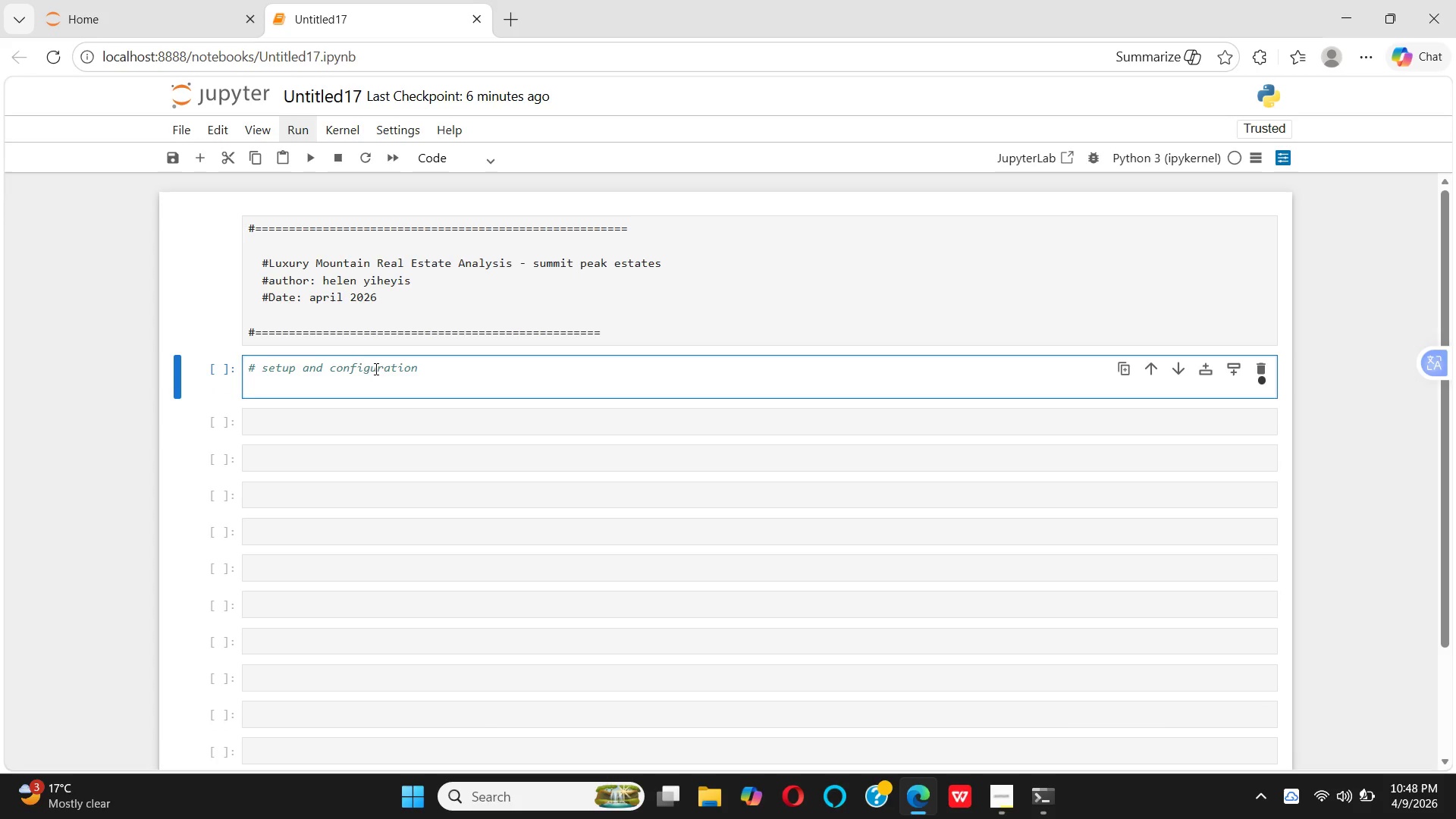 
type(print())
 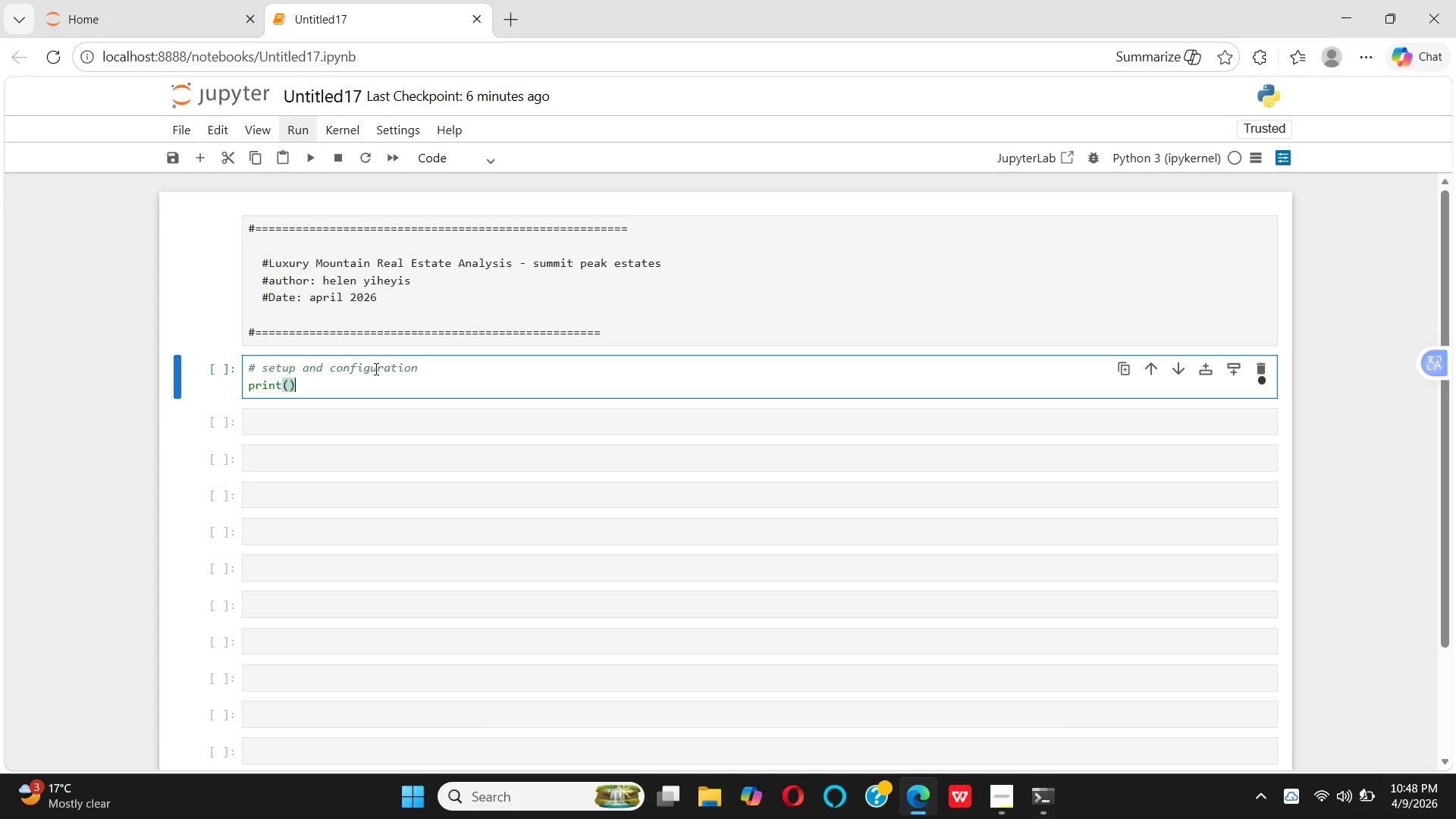 
key(ArrowLeft)
 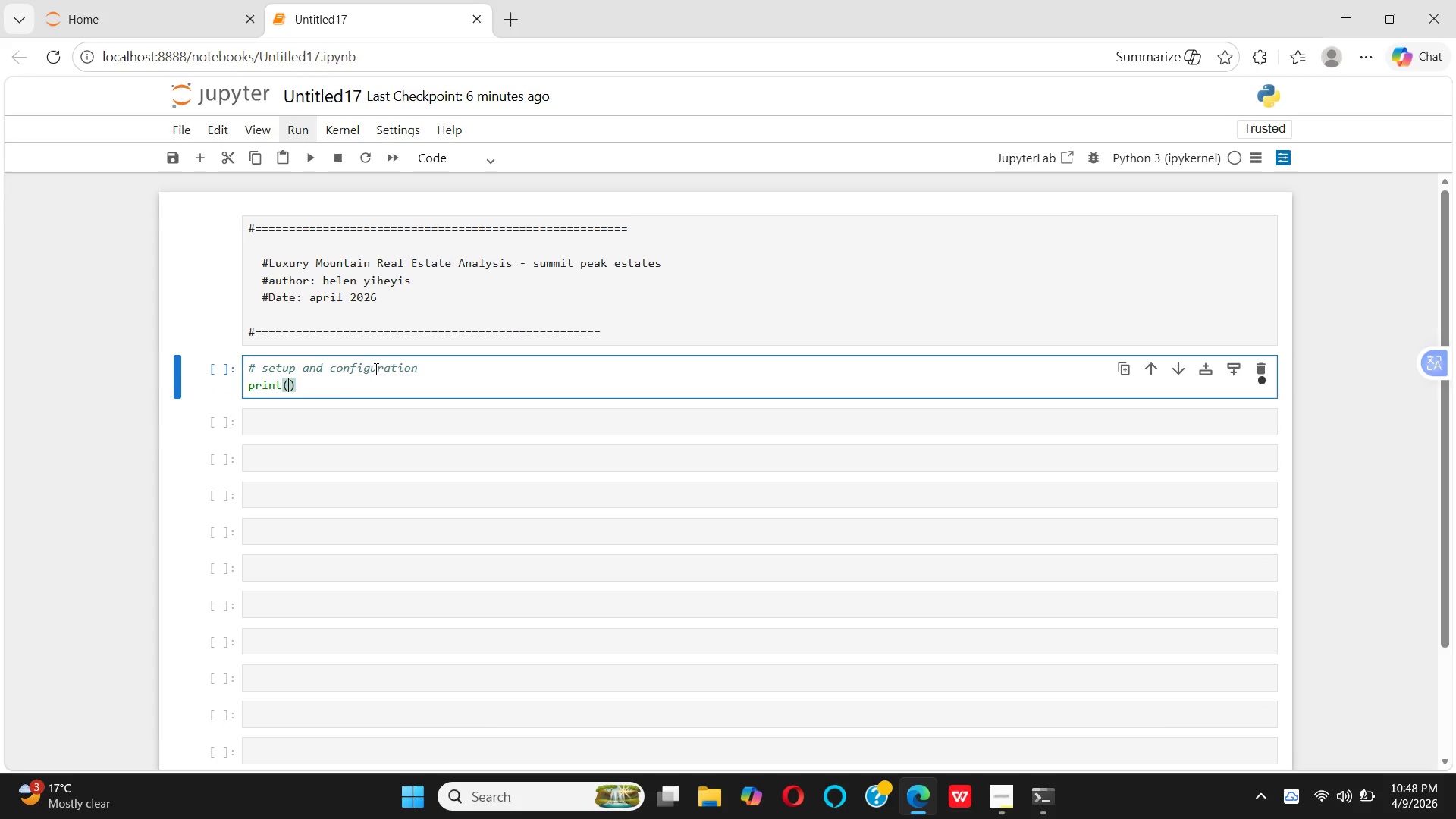 
key(Shift+Quote)
 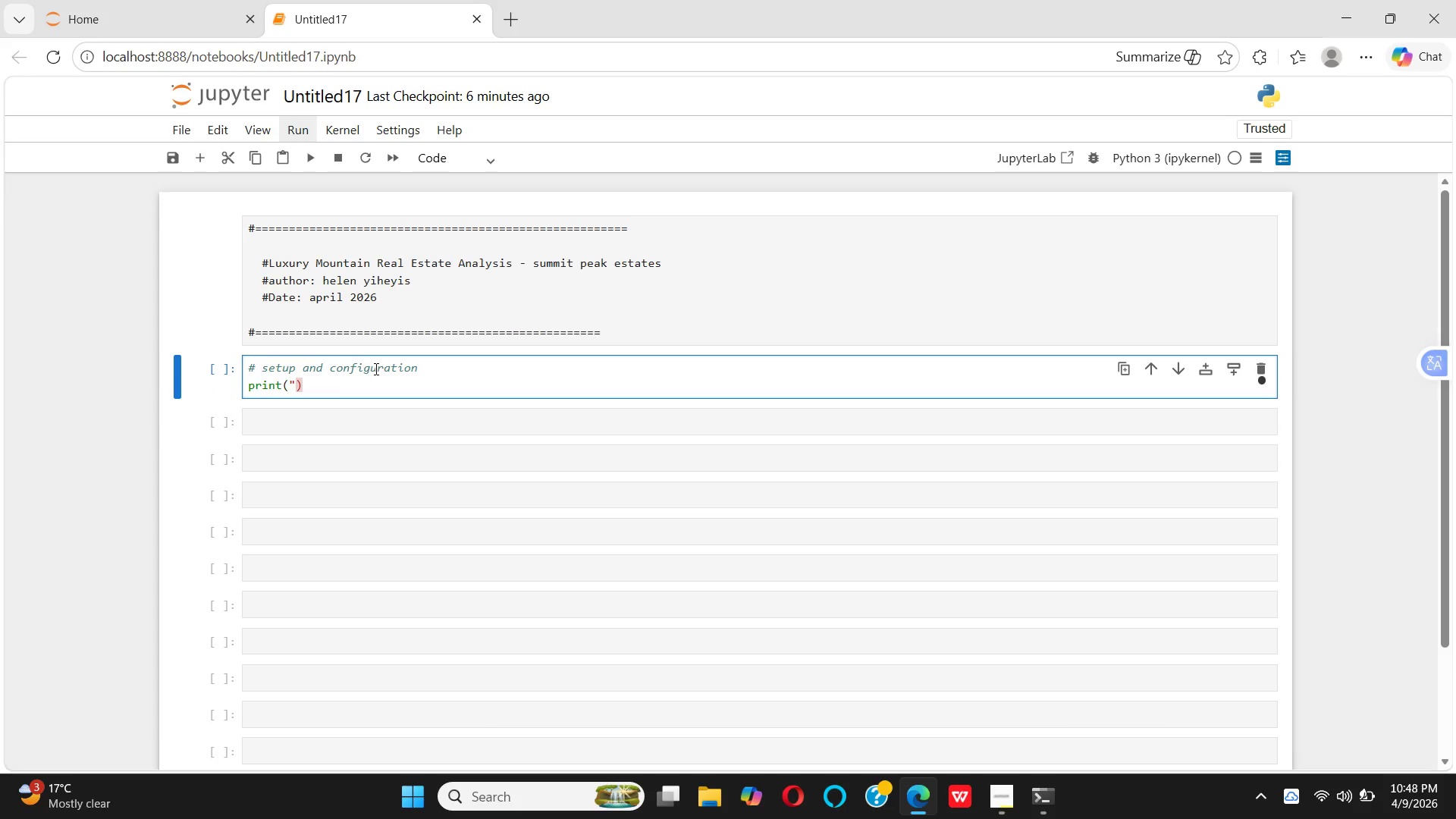 
key(Shift+Quote)
 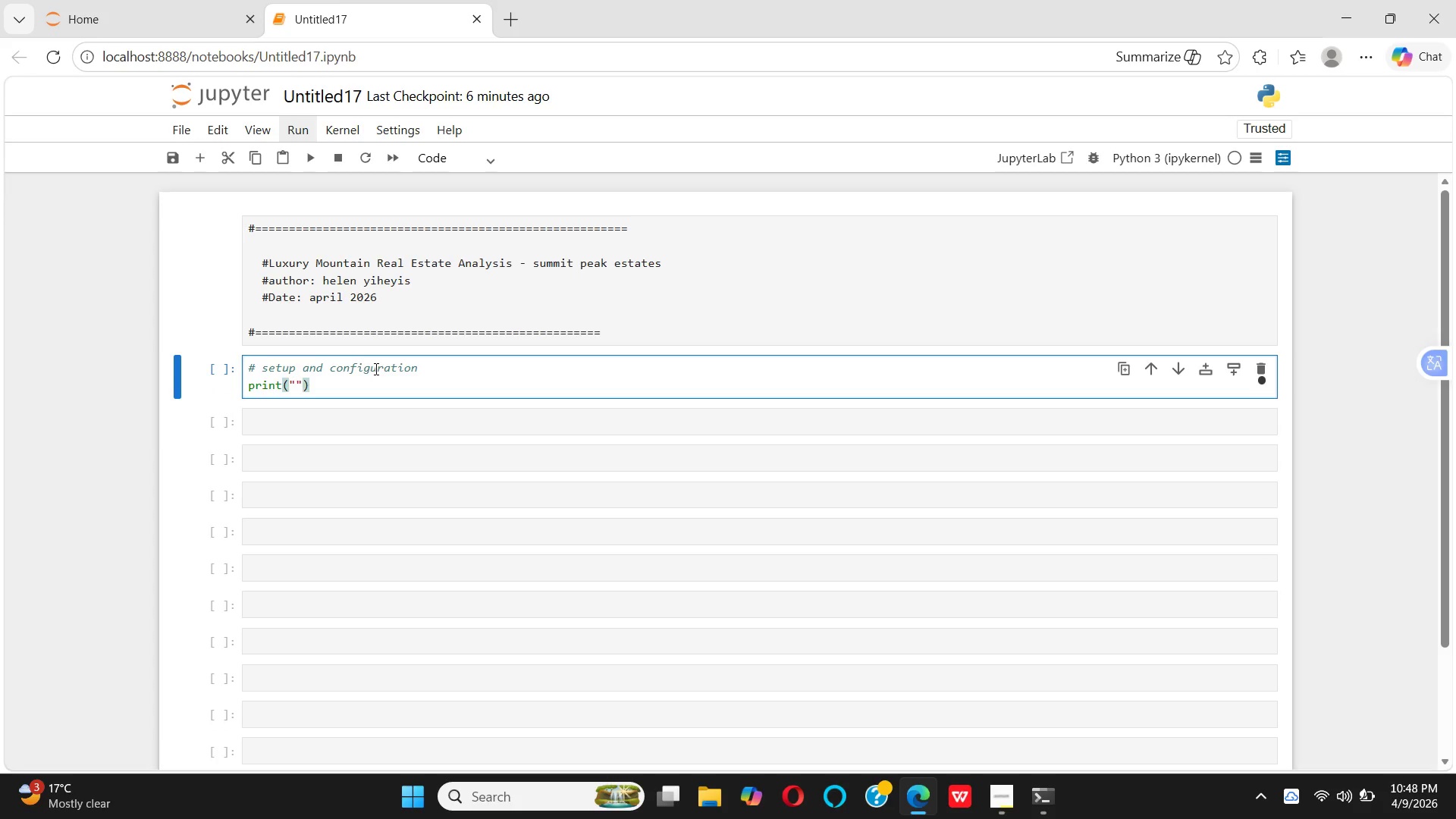 
key(ArrowLeft)
 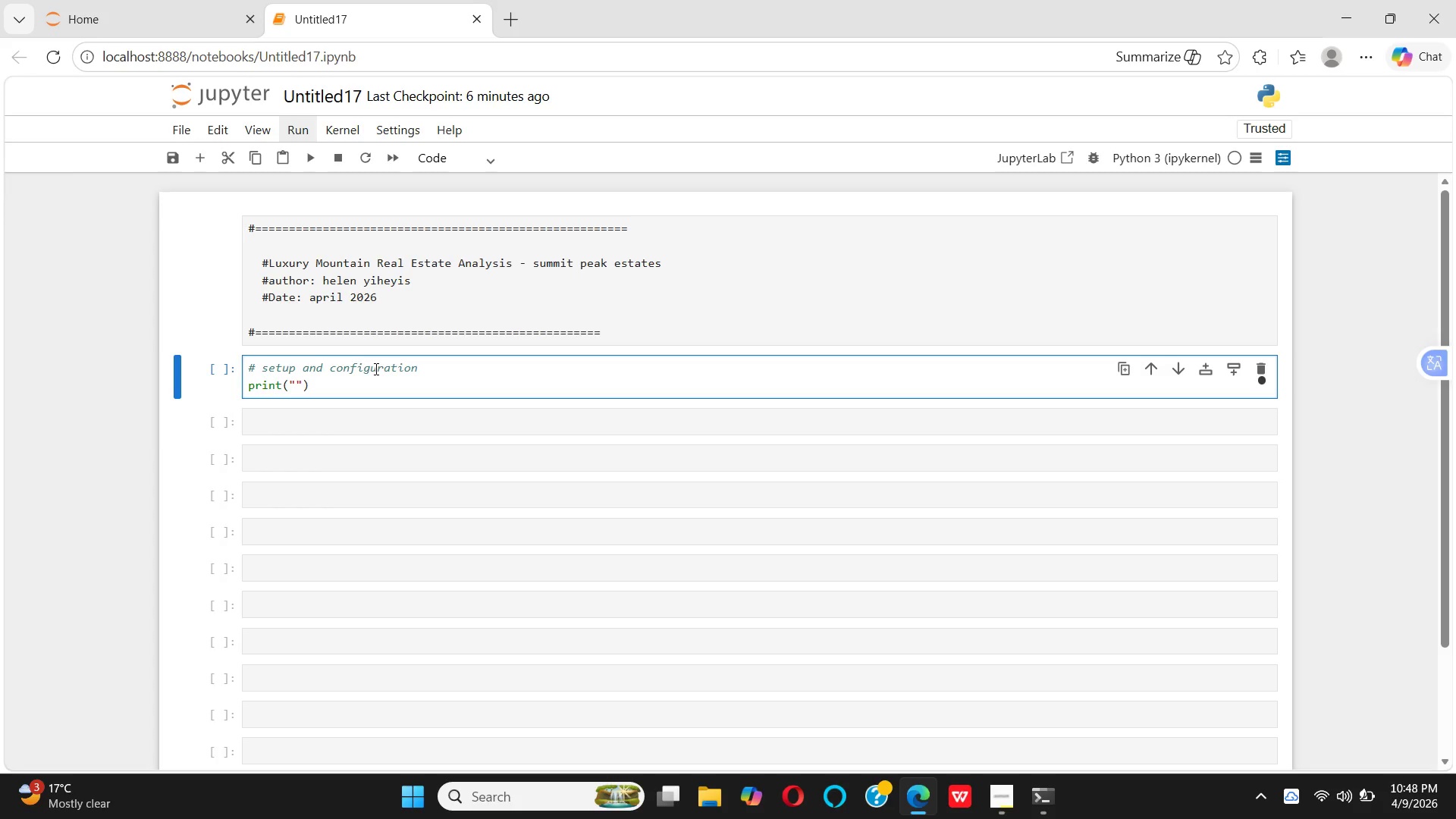 
type(libraries loaded)
 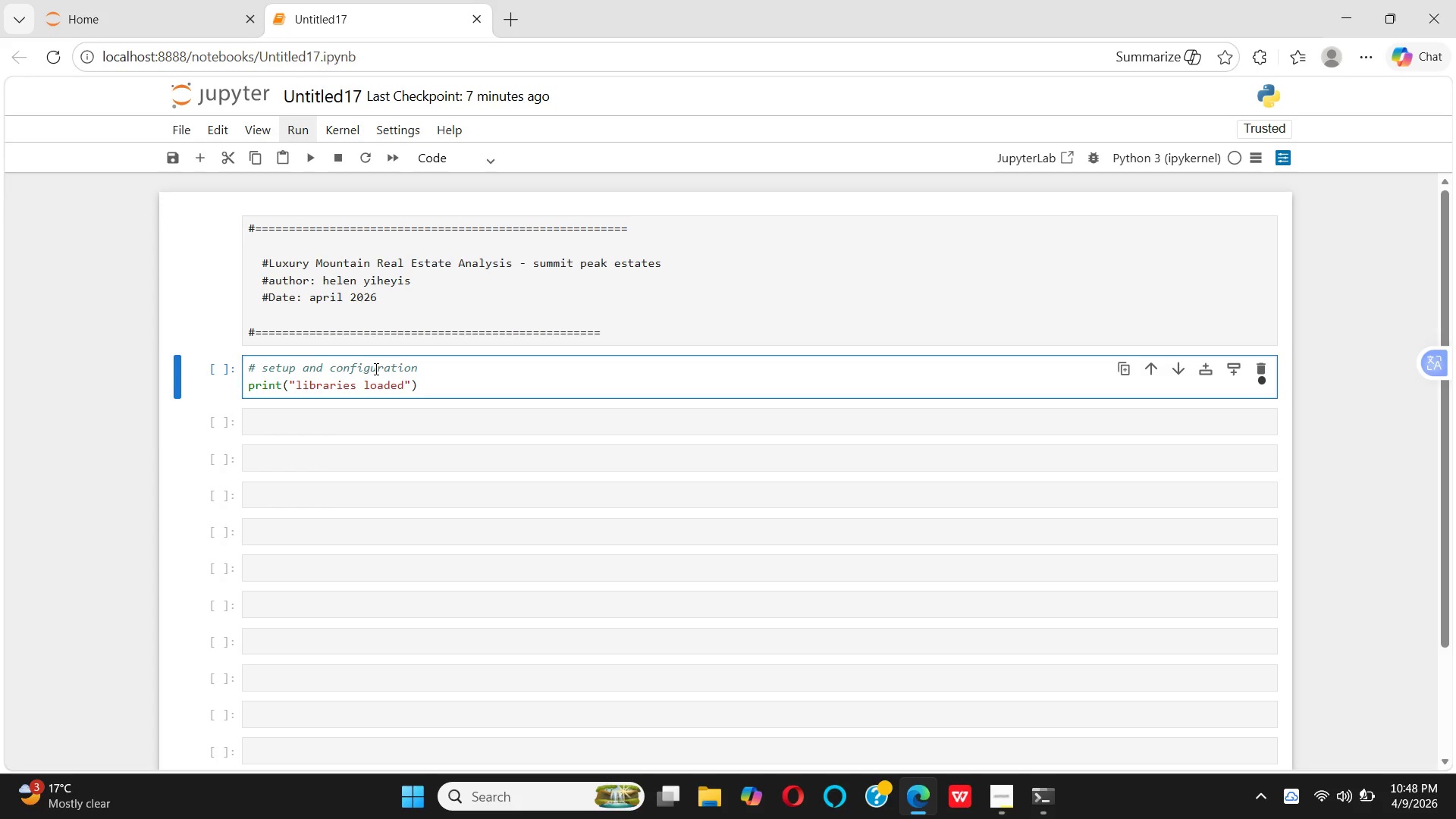 
key(ArrowRight)
 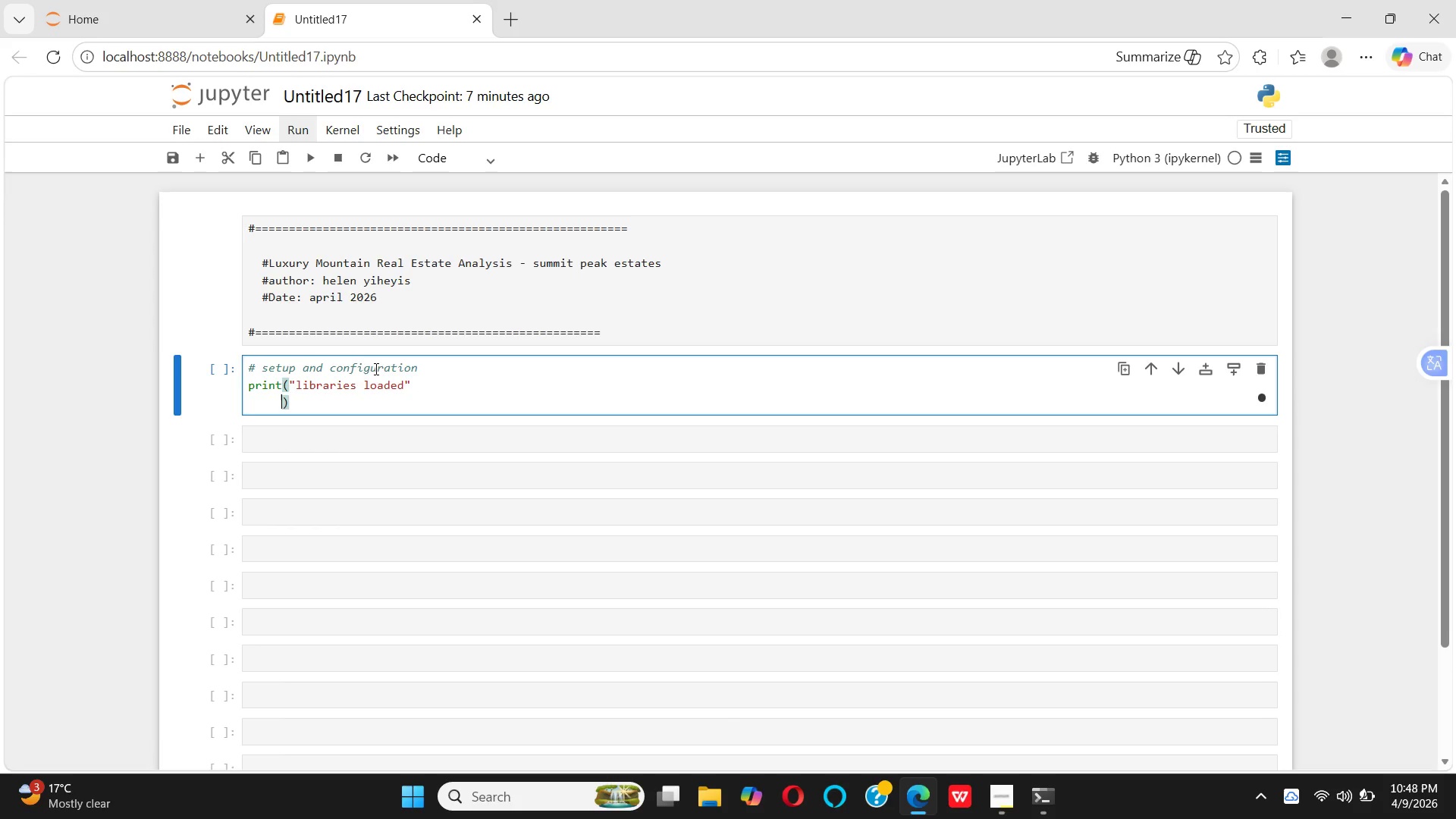 
key(Enter)
 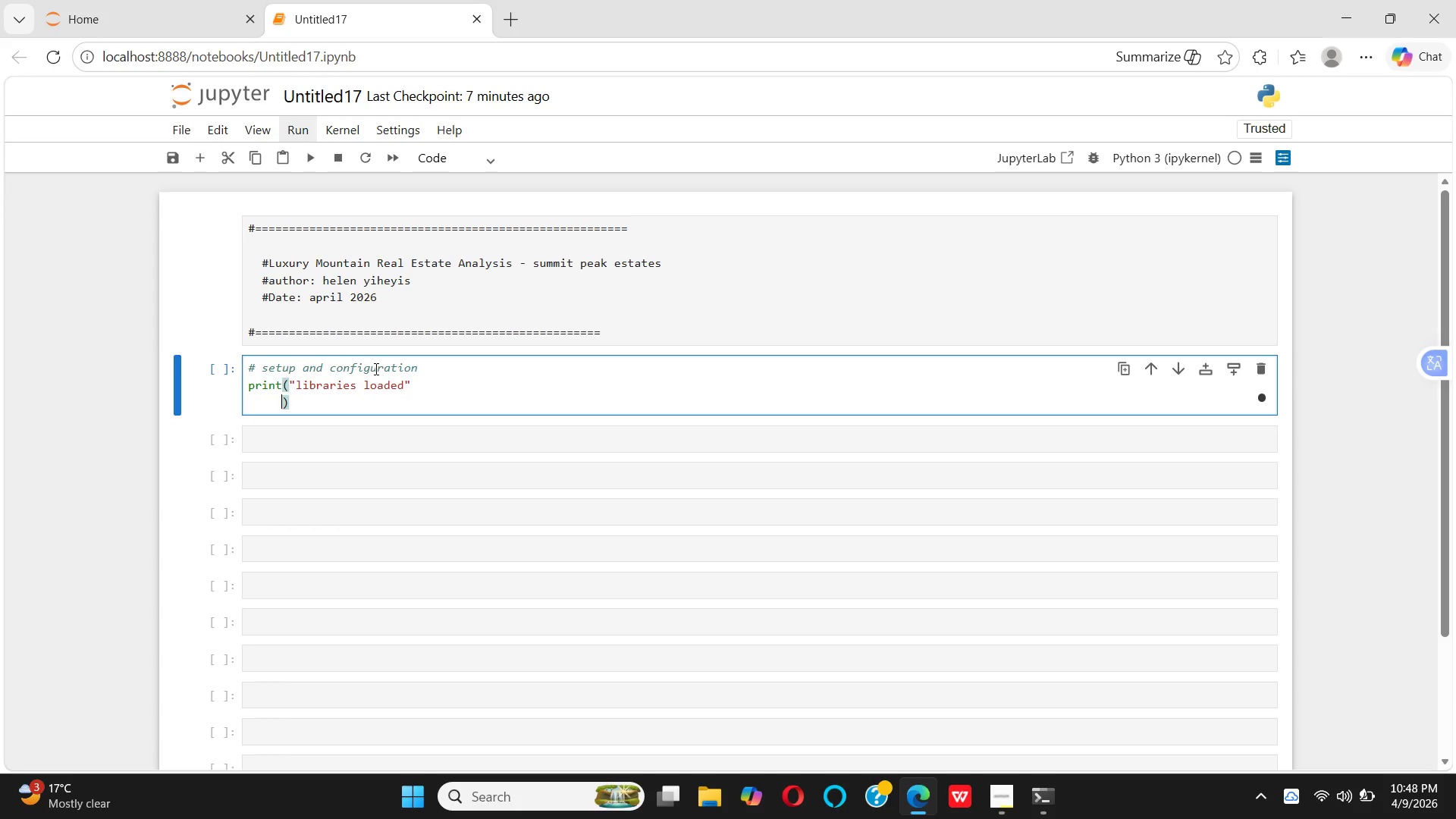 
key(Backspace)
 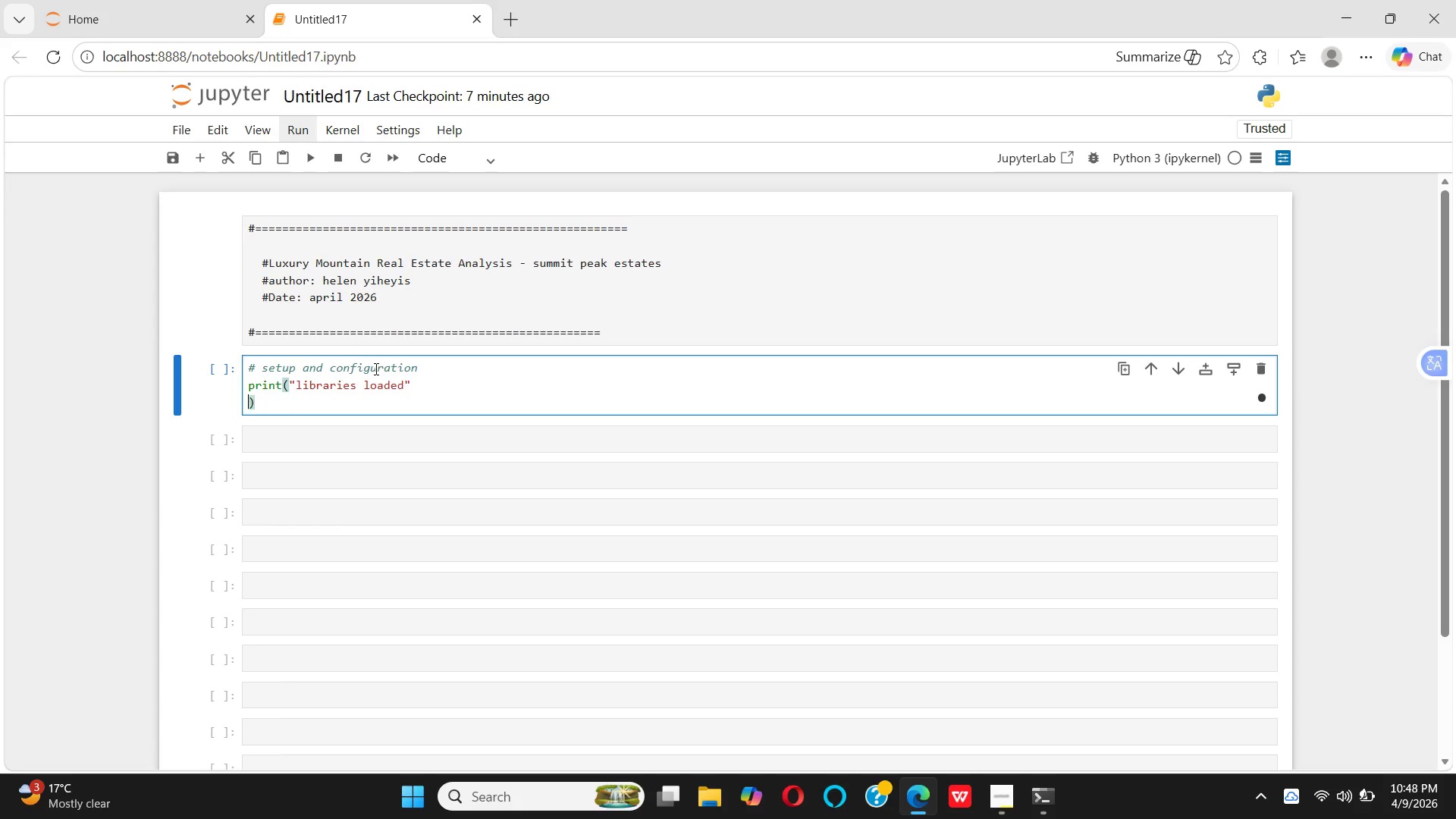 
key(Backspace)
 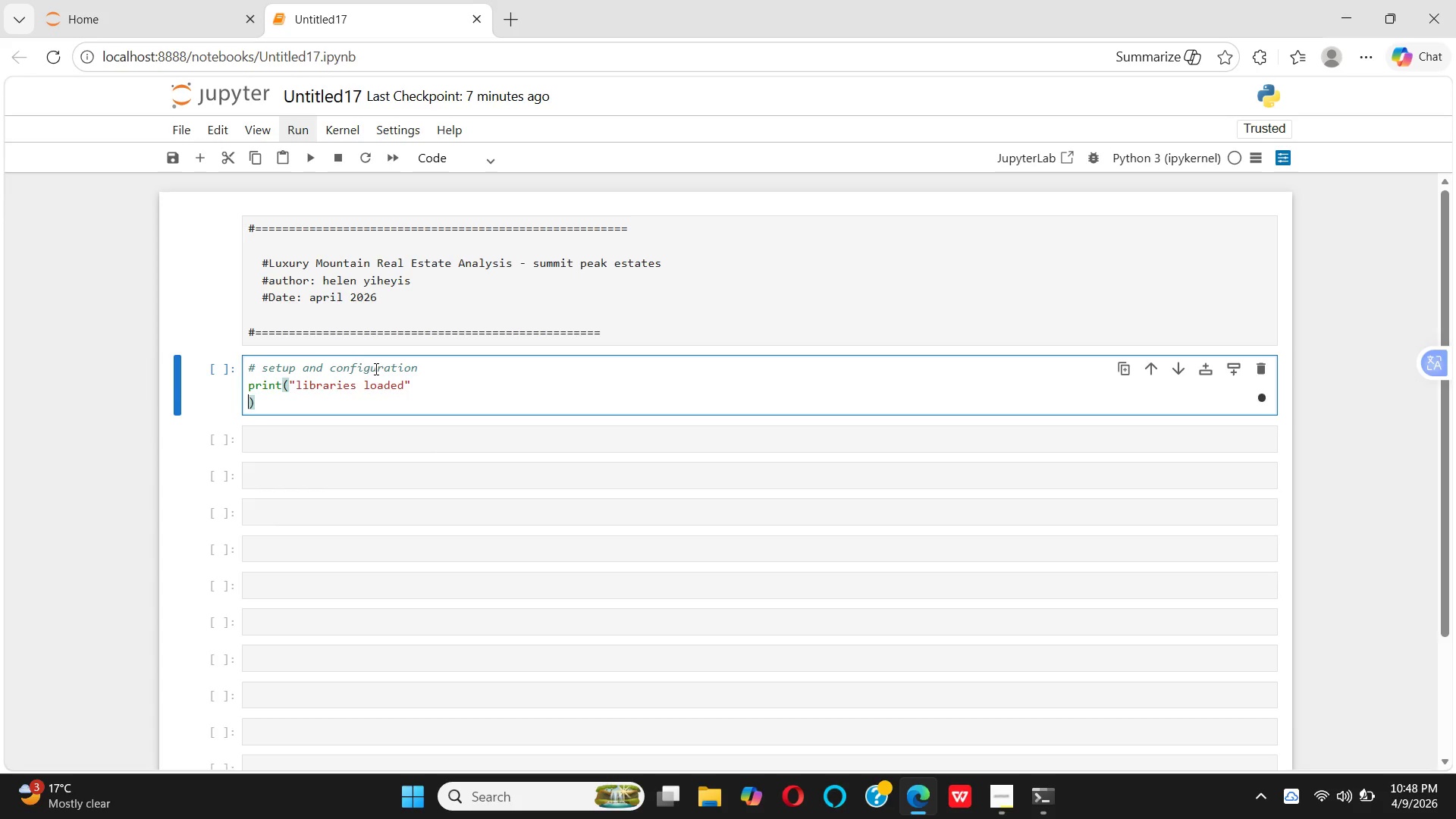 
key(Backspace)
 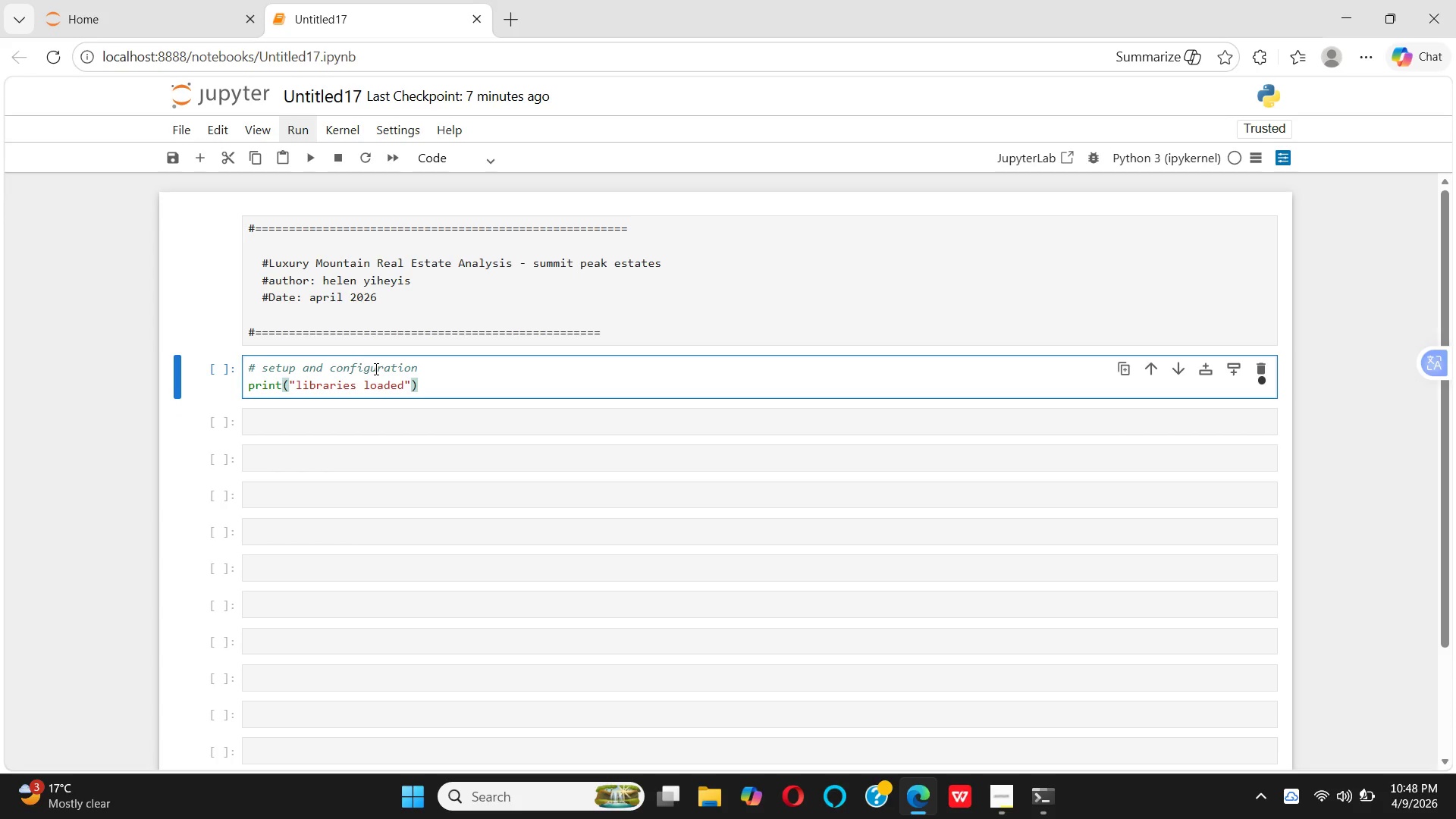 
key(ArrowRight)
 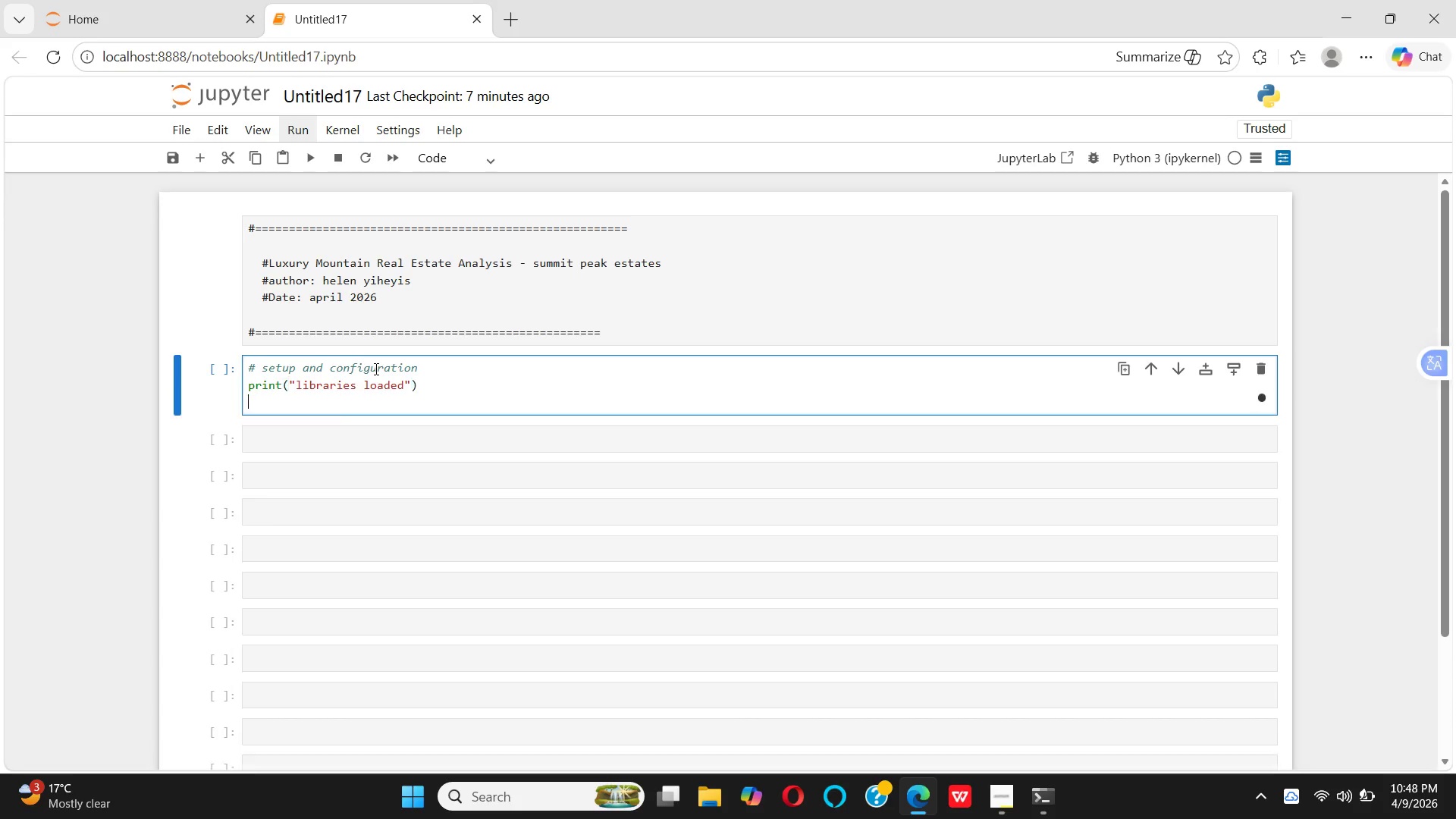 
key(Enter)
 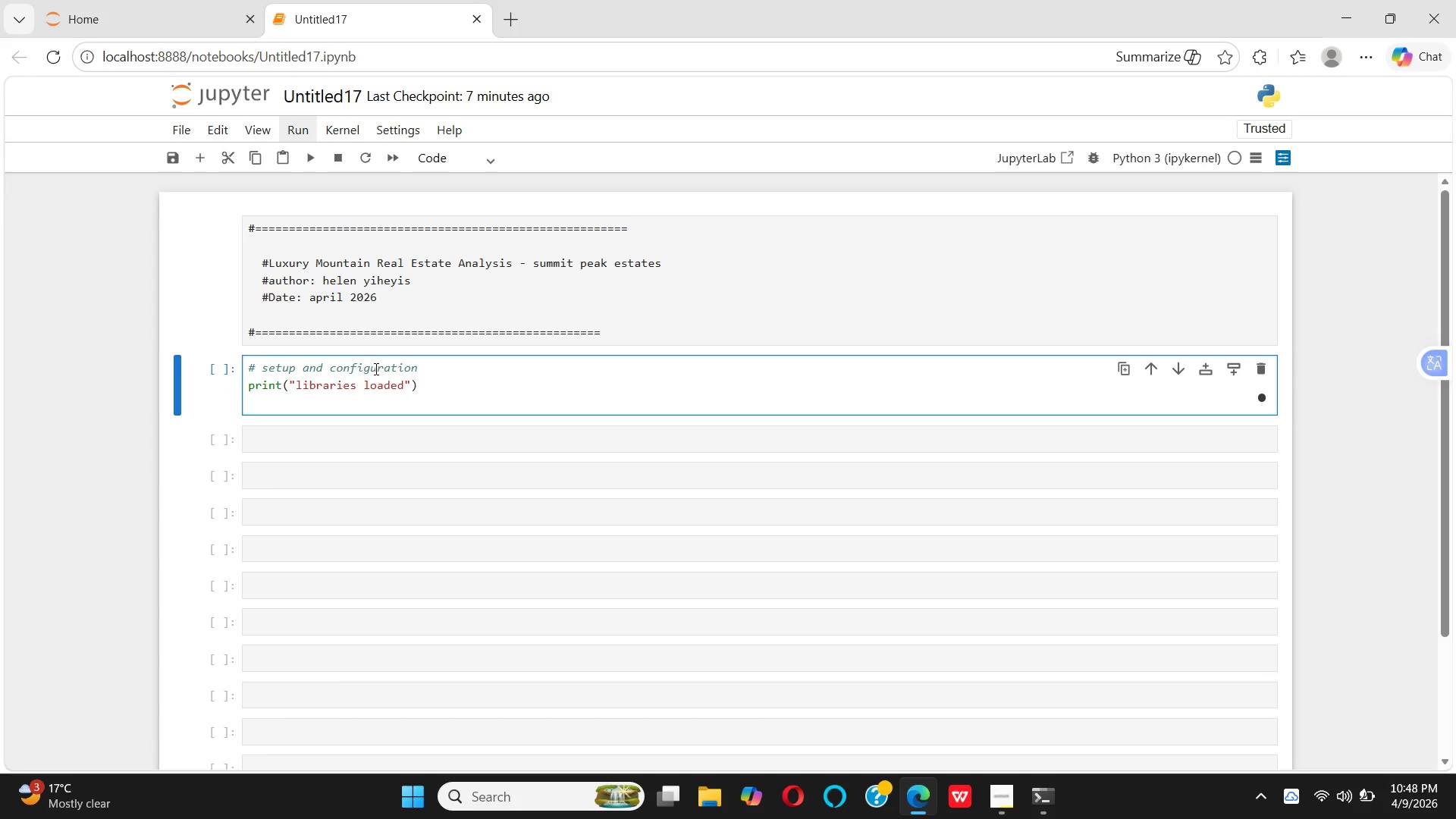 
type(import pandas)
 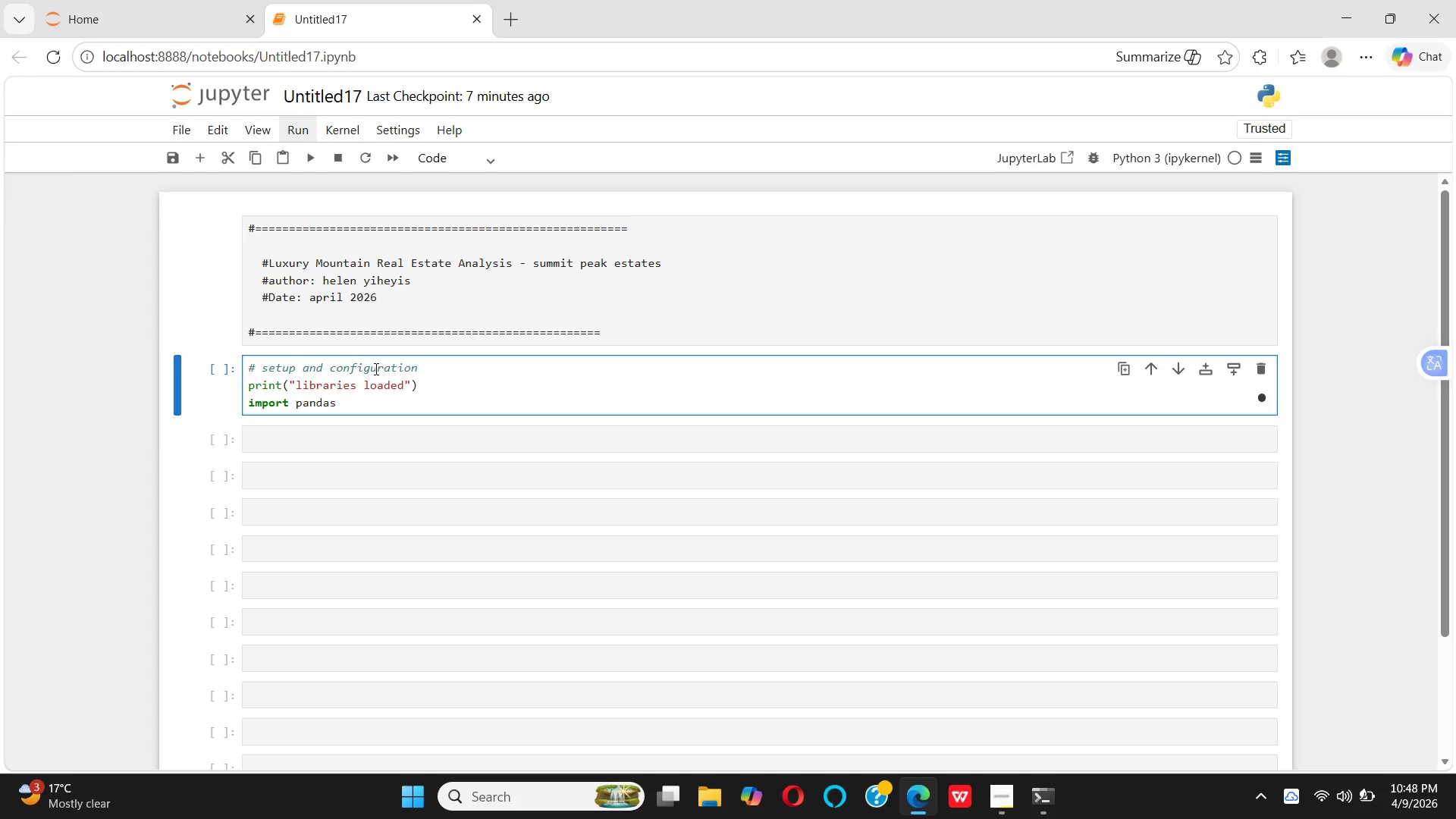 
type( as pd)
 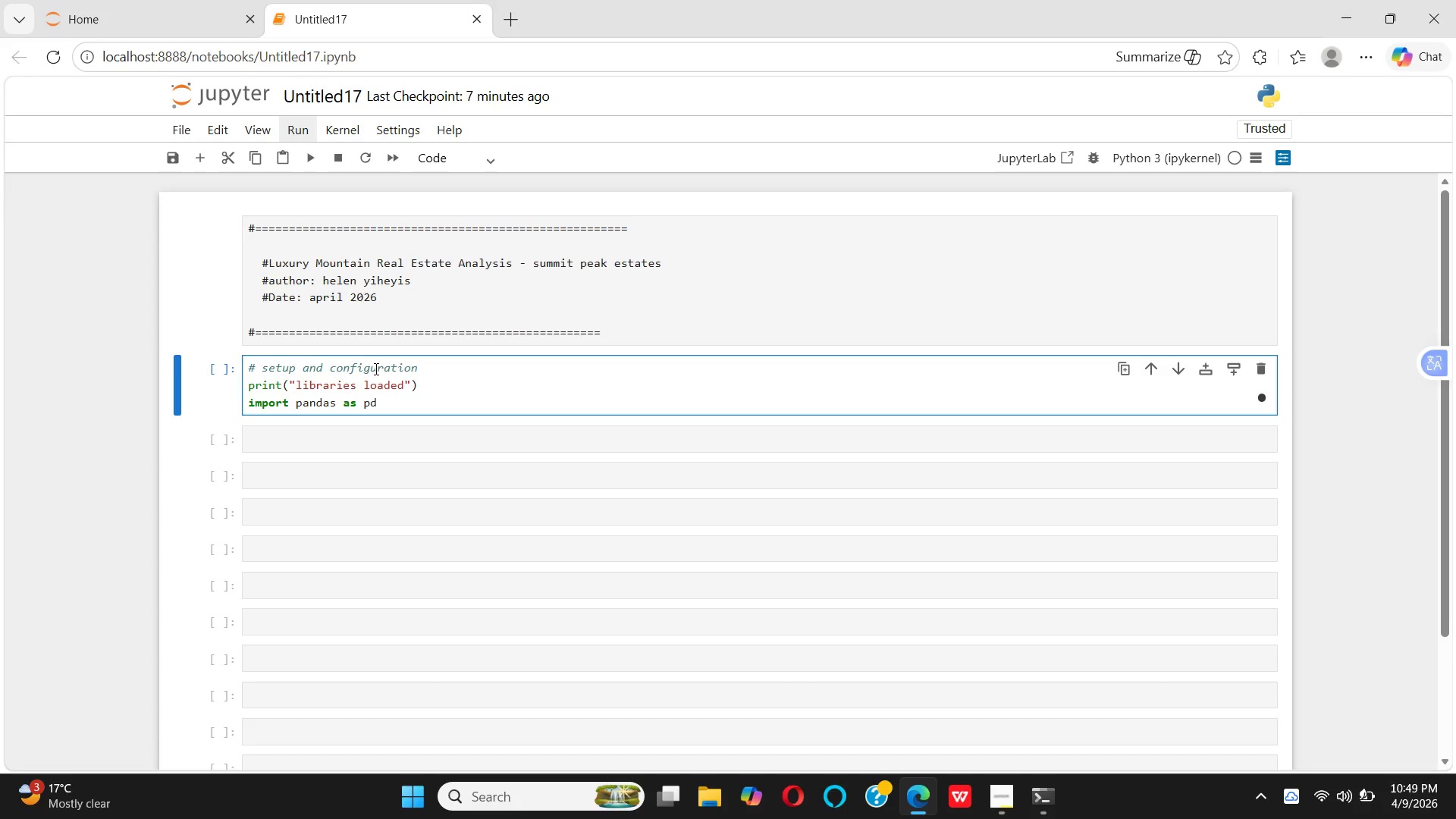 
key(Enter)
 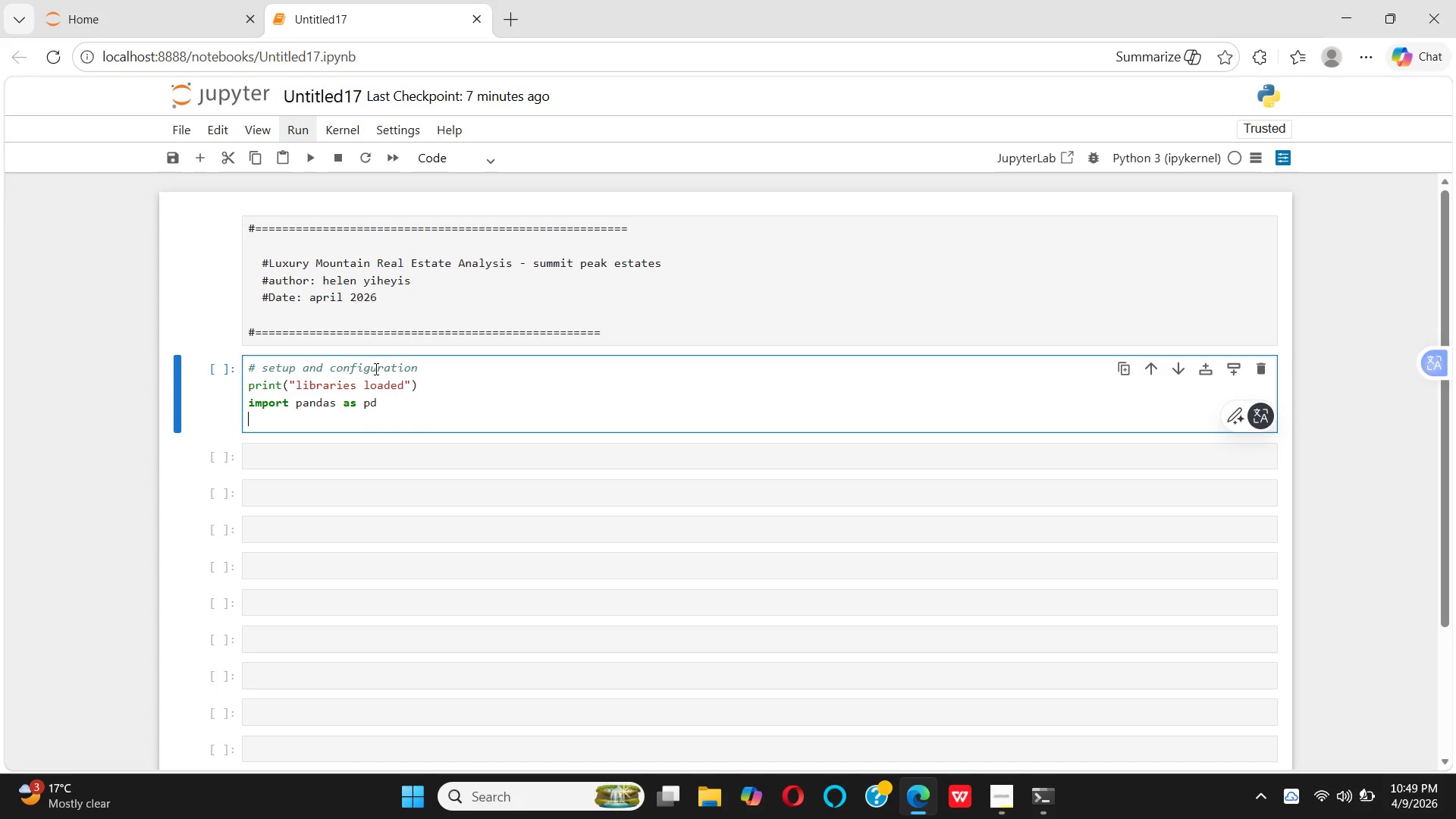 
type(import umpy as np)
 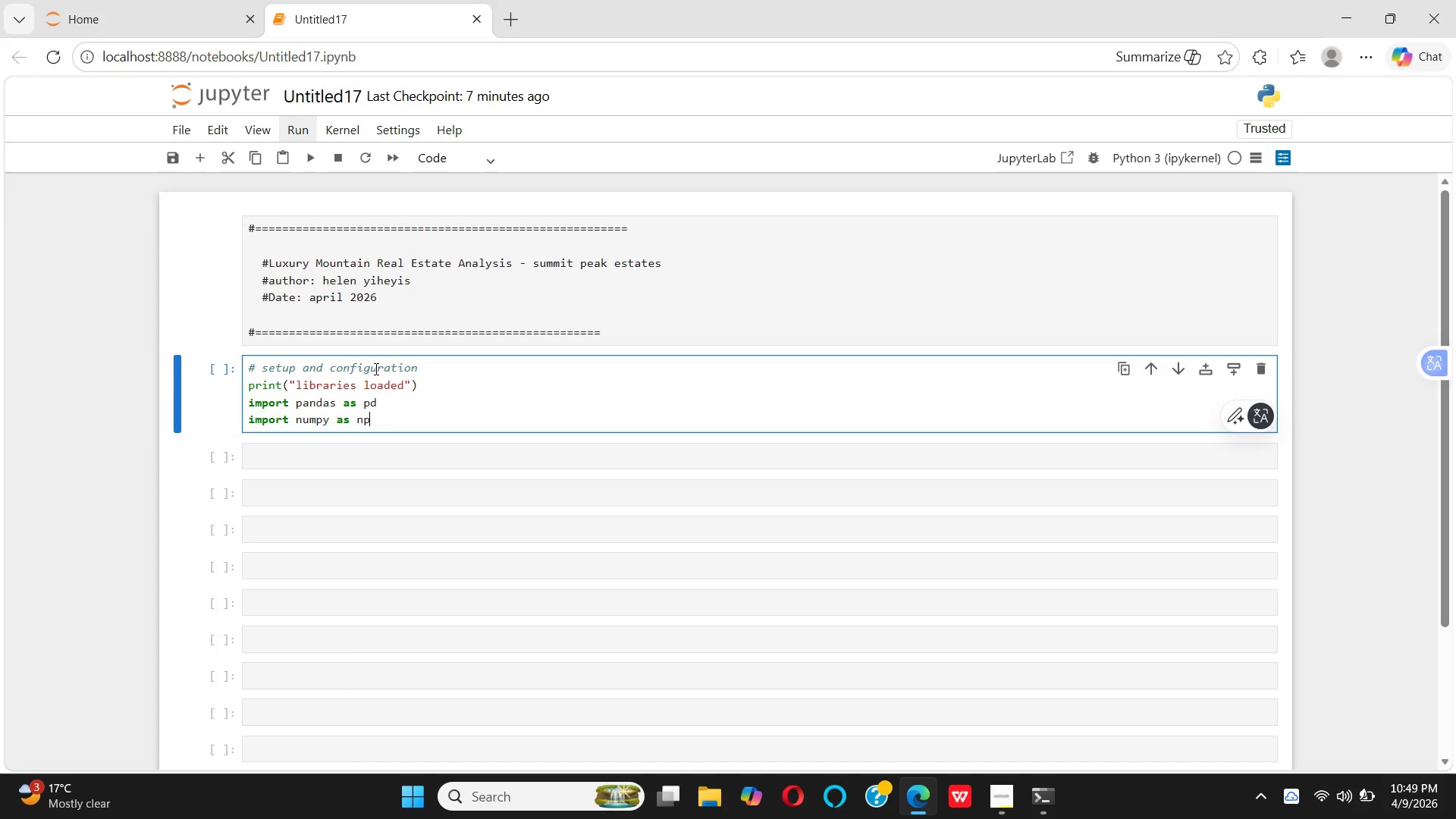 
key(Enter)
 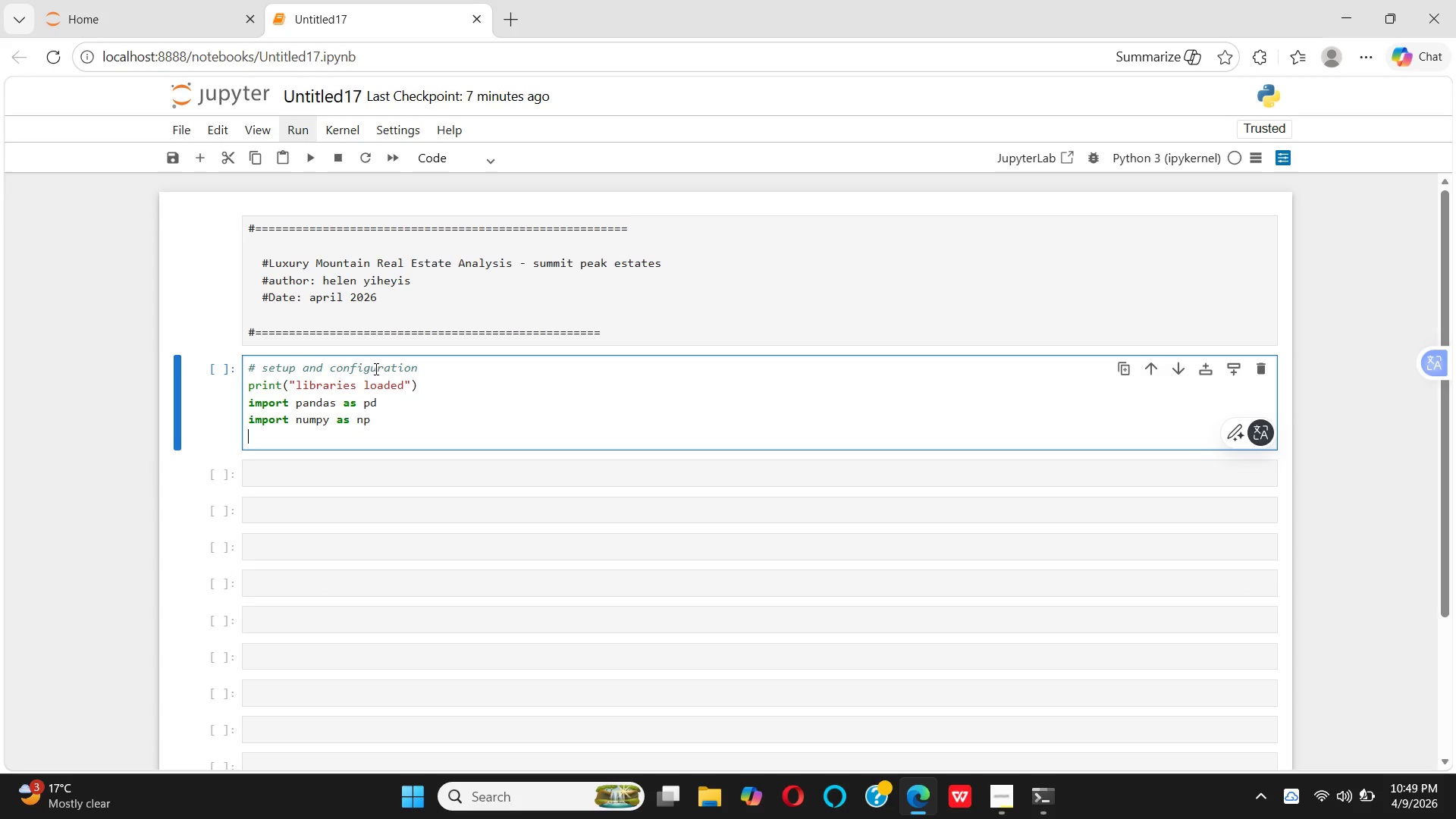 
type(import matplotlib.pyplot)
 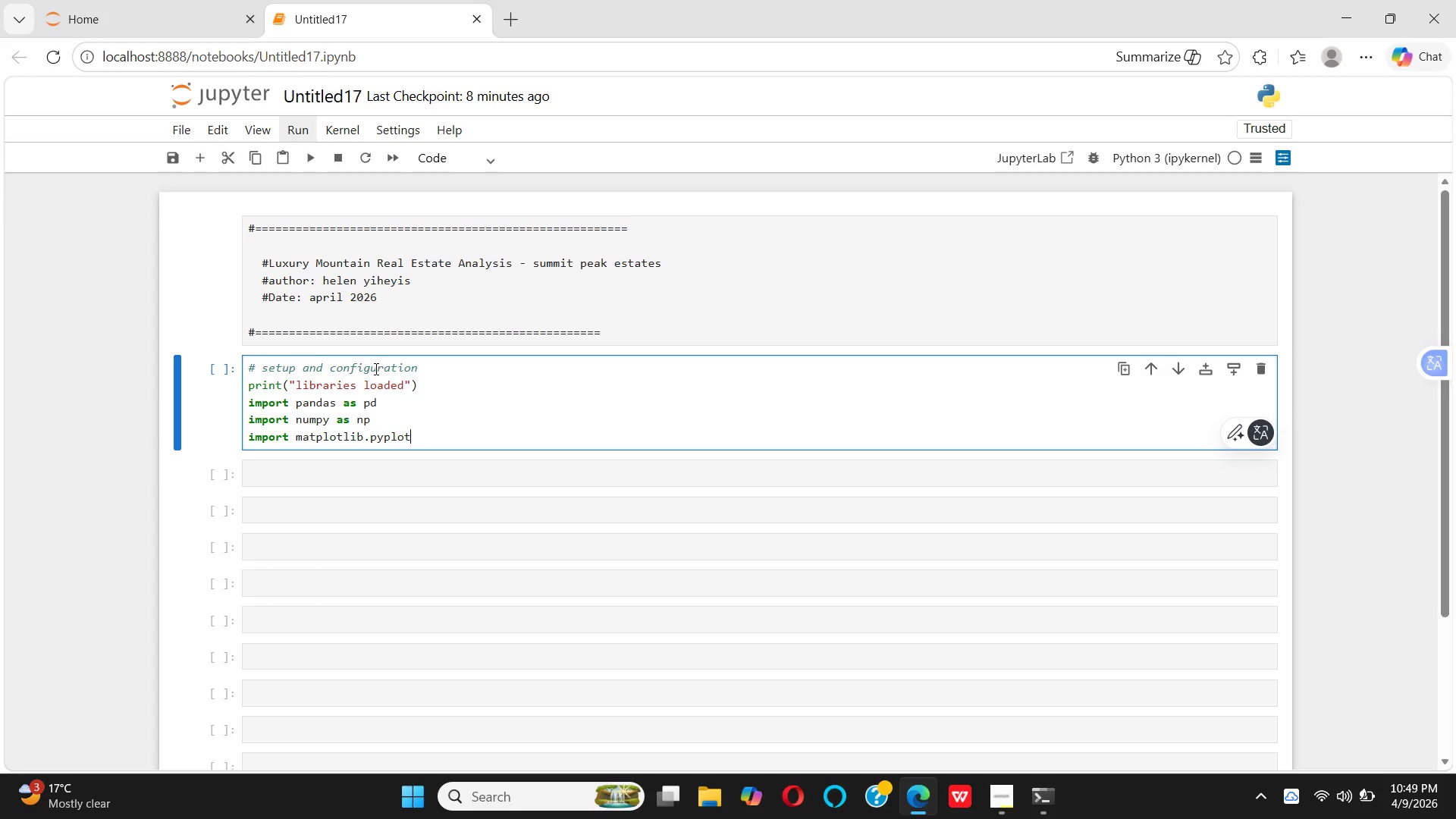 
type( as plt)
 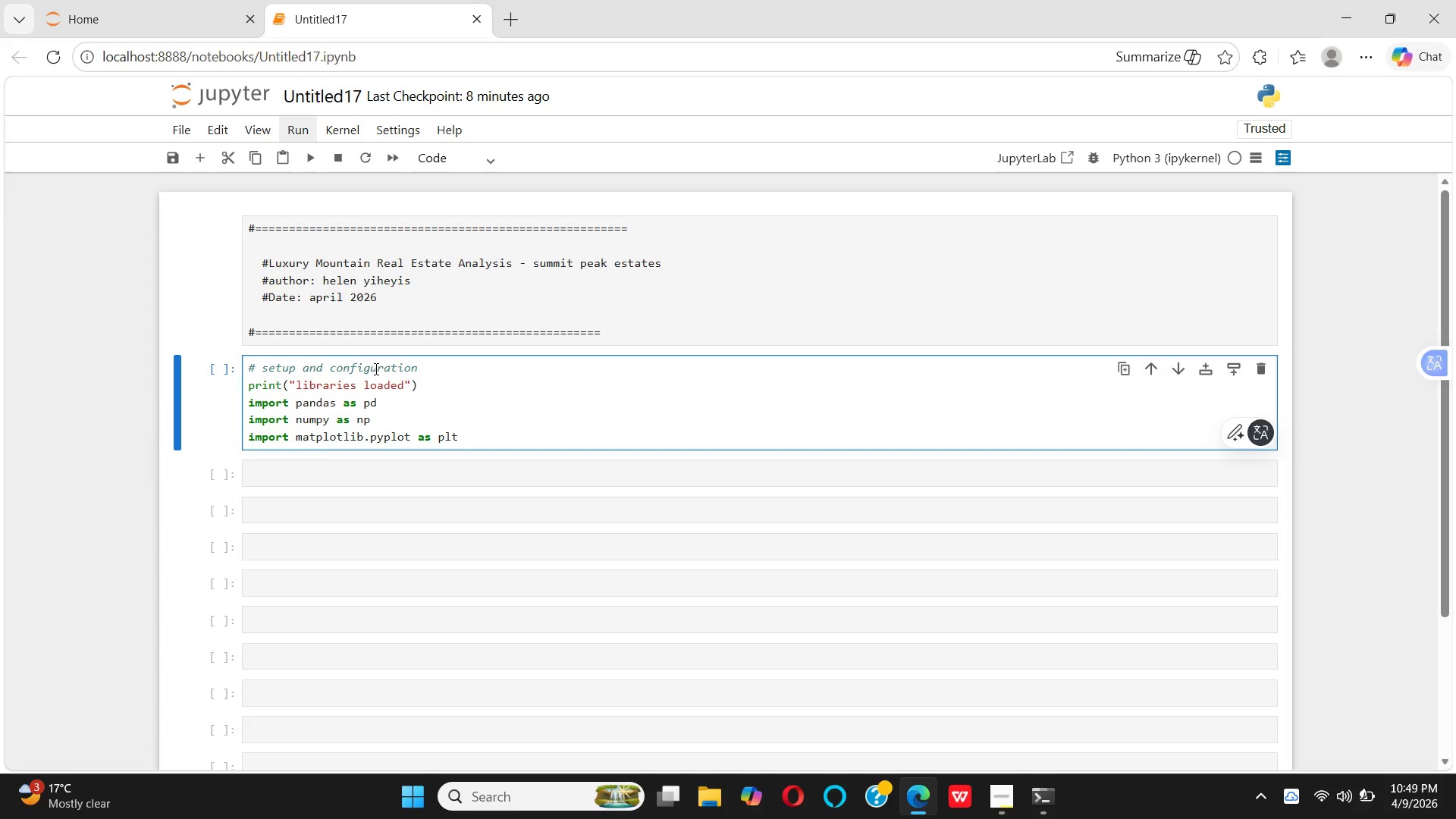 
key(Enter)
 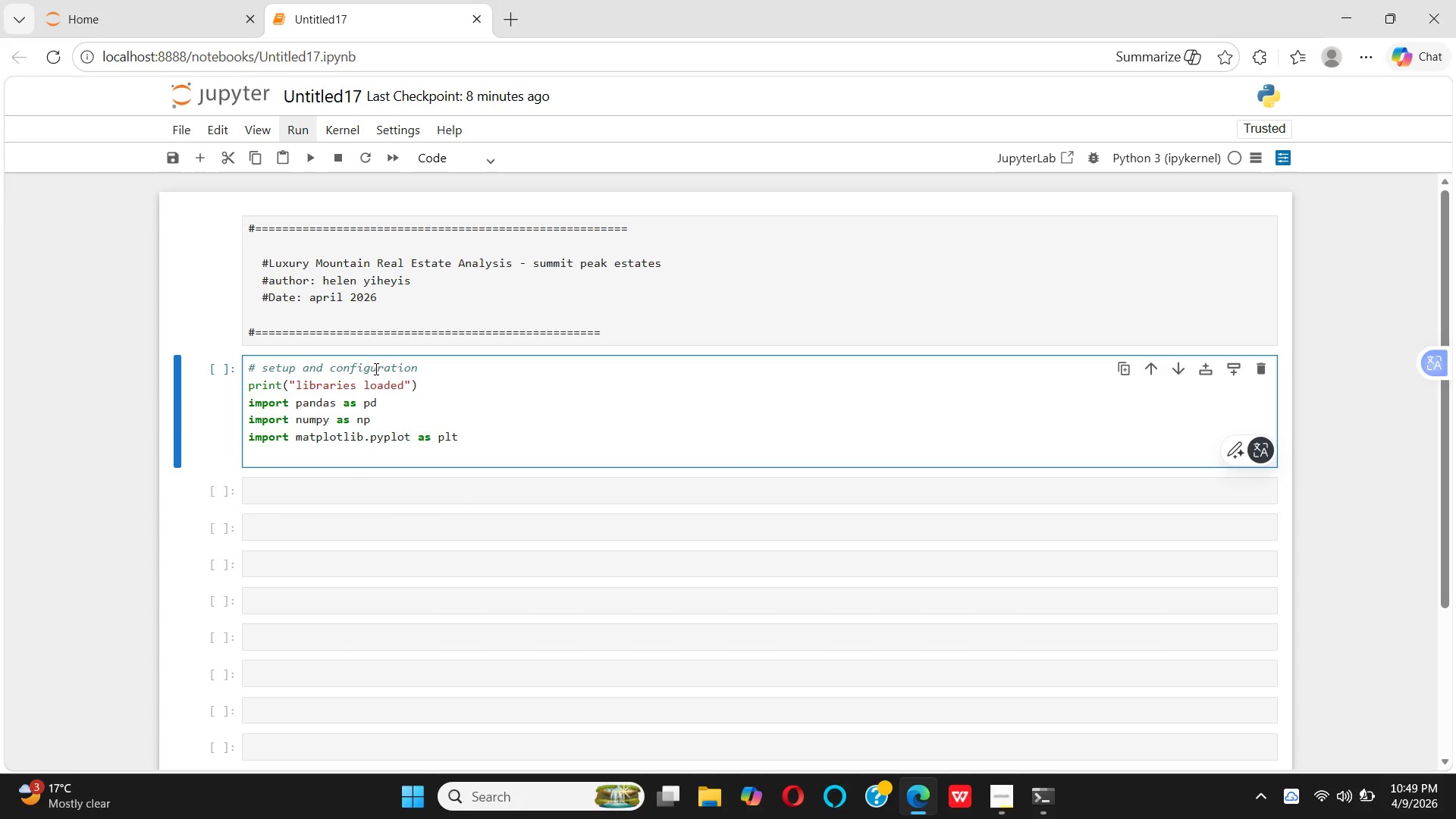 
type(import seaborn as sns)
 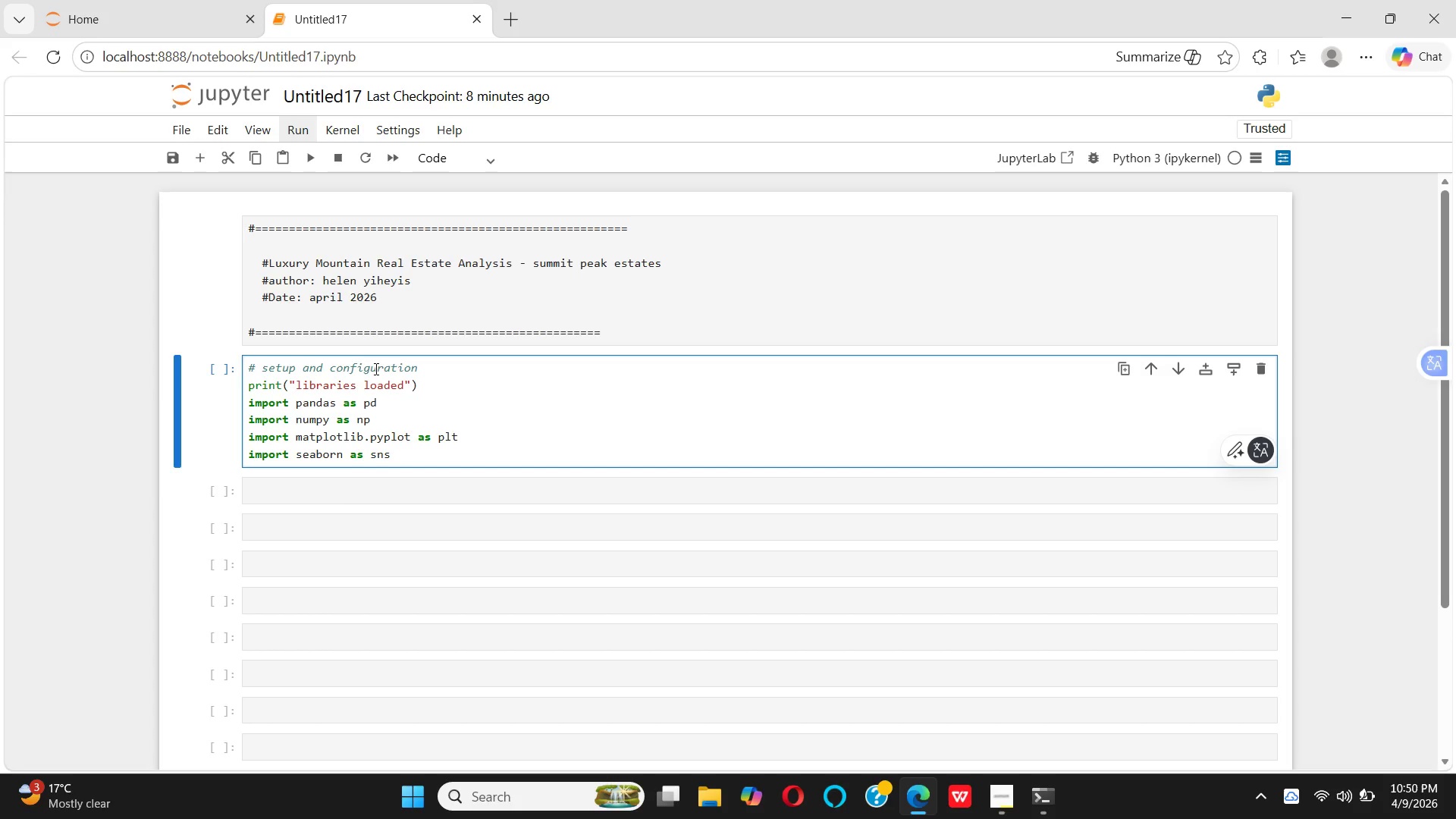 
key(Enter)
 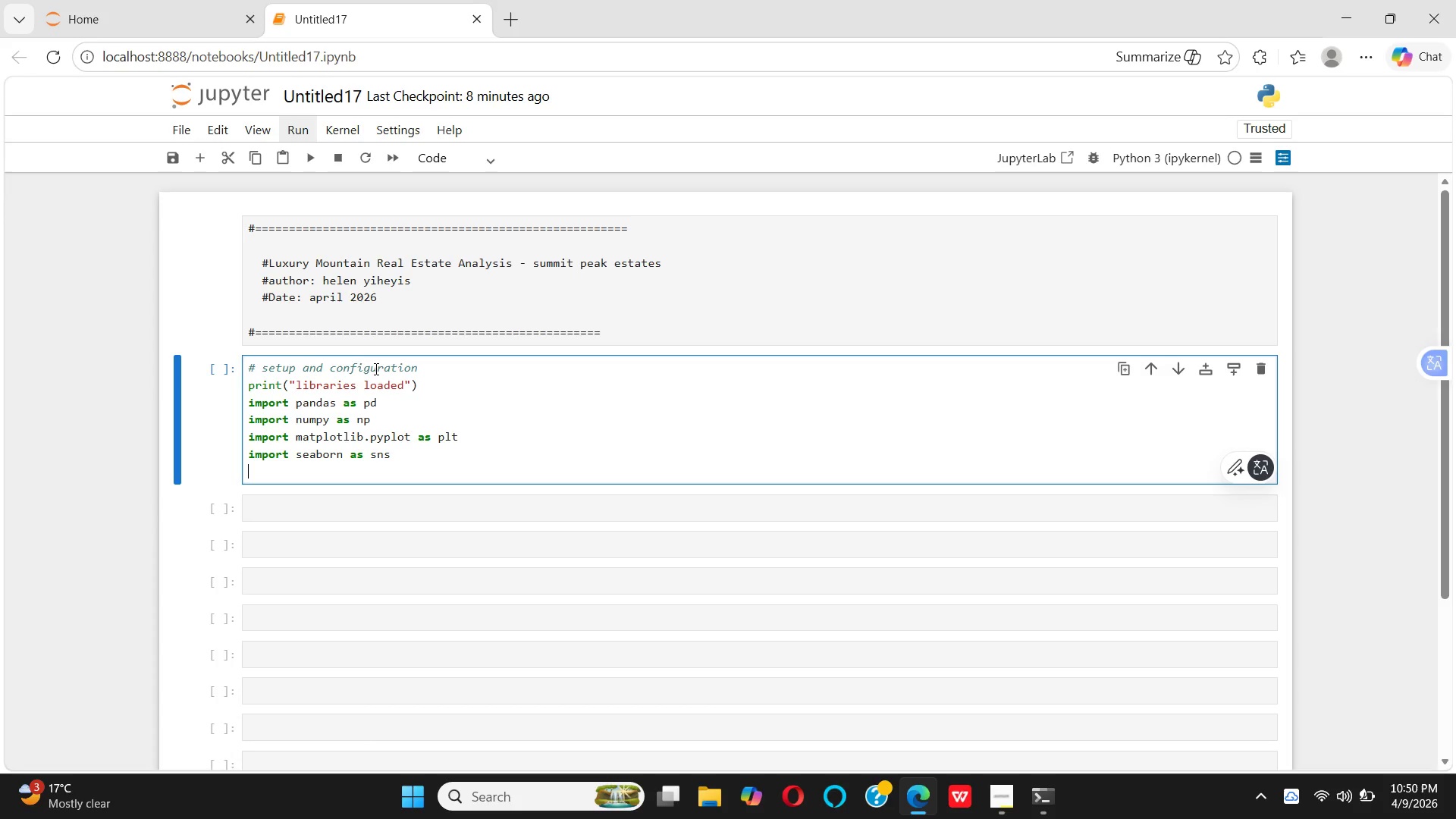 
type(from sc)
 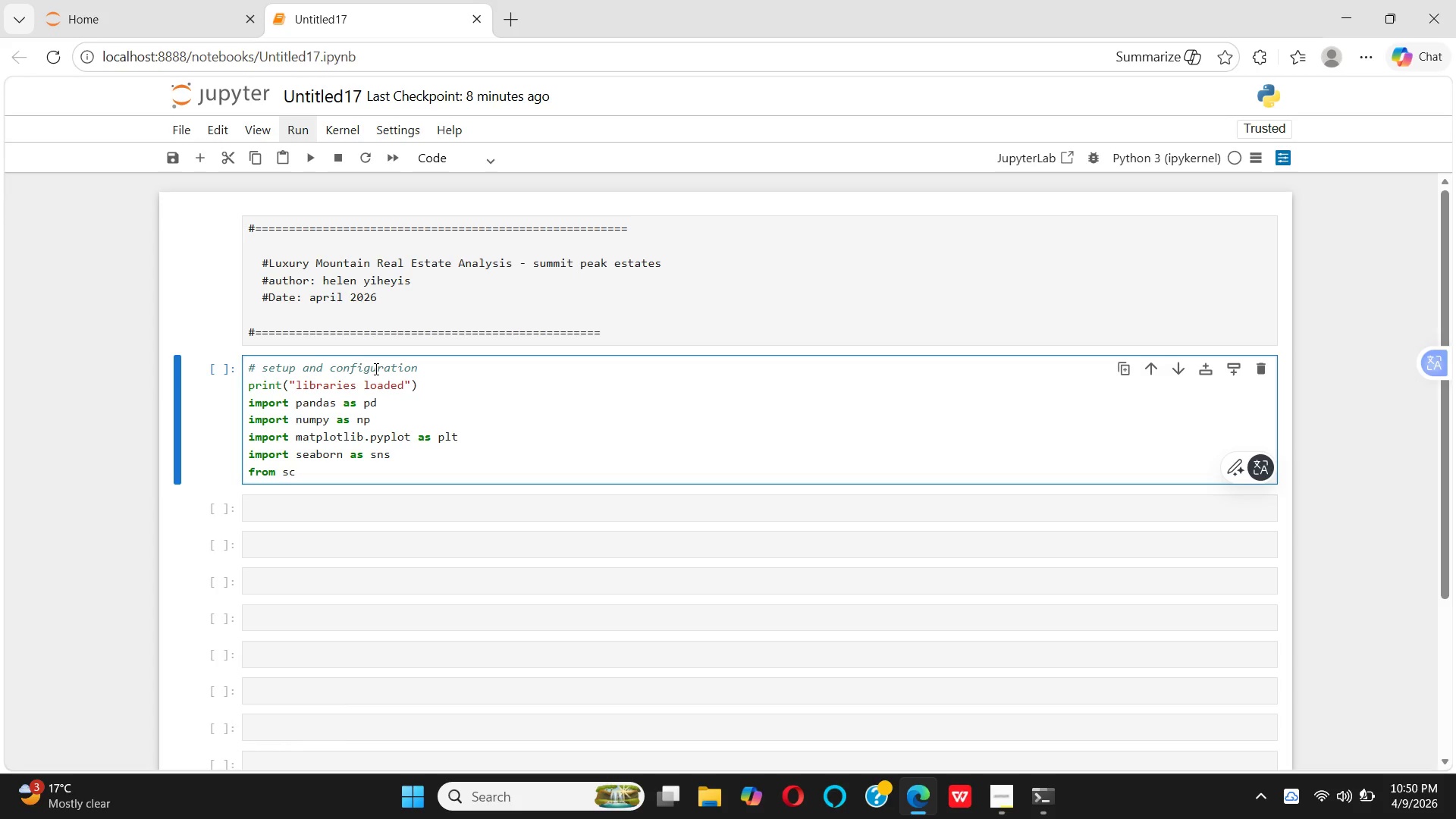 
type(ipy)
 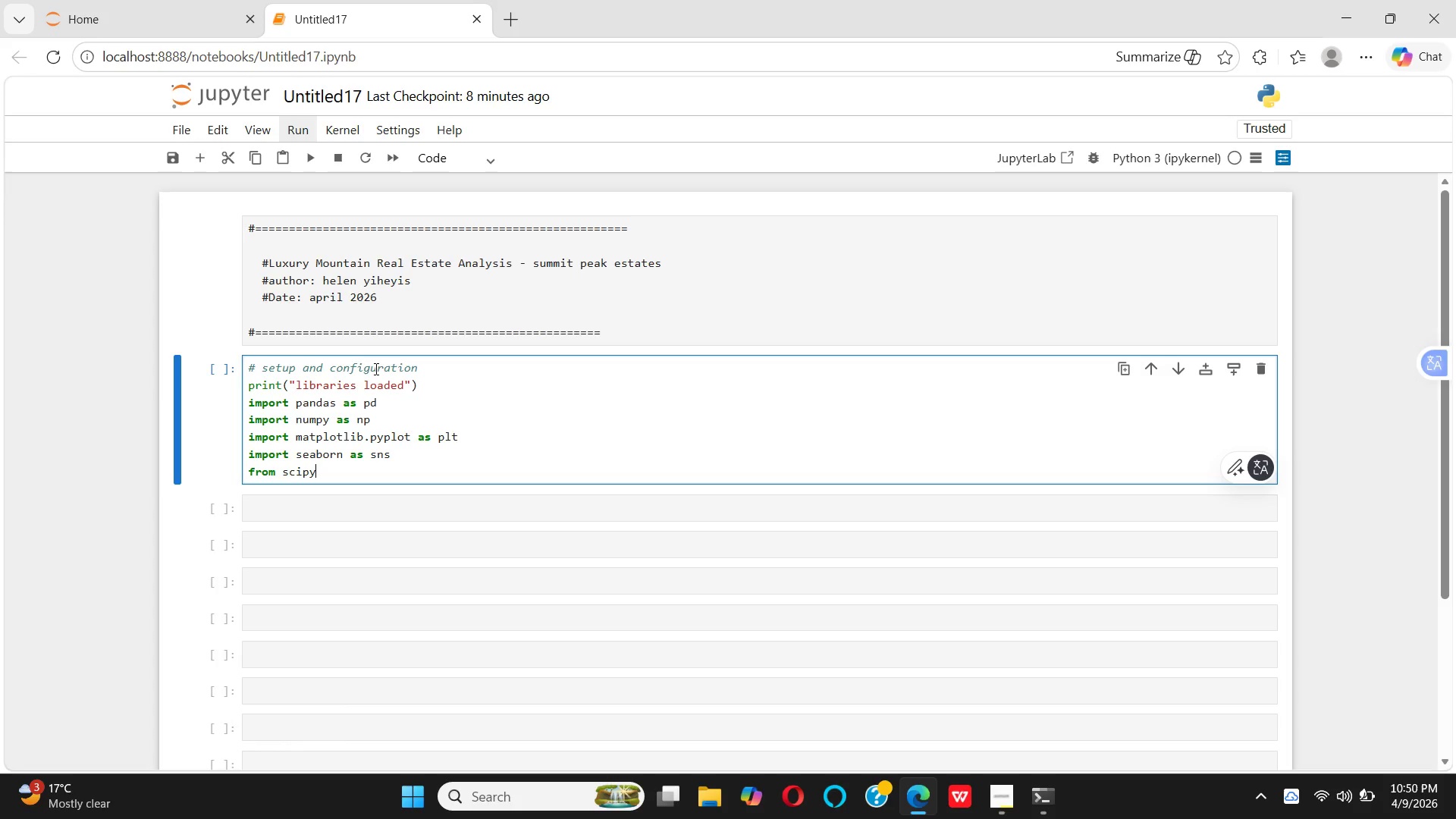 
type(.stats)
 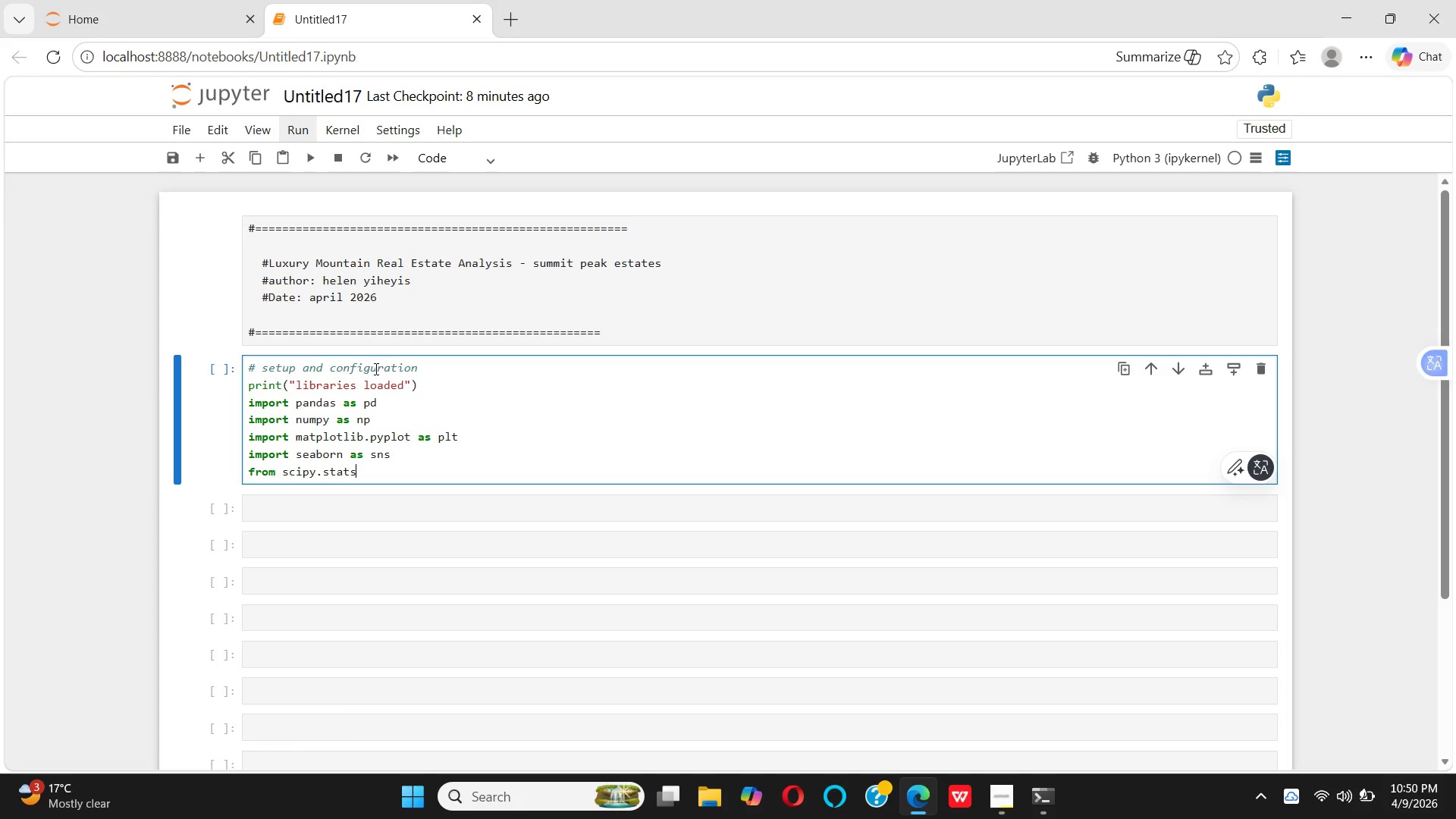 
type( import )
 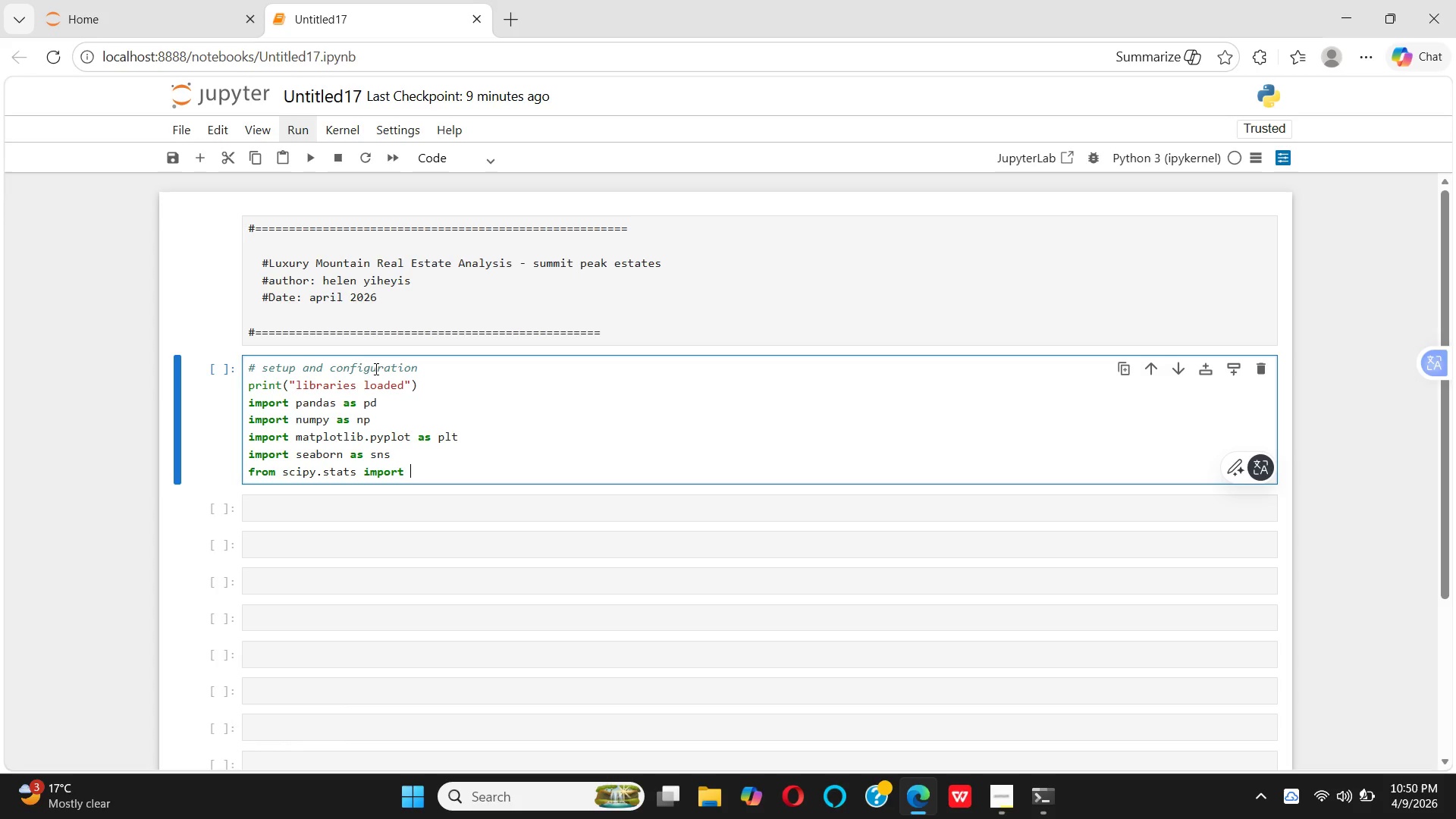 
type(pearsonr,ttest_ind)
 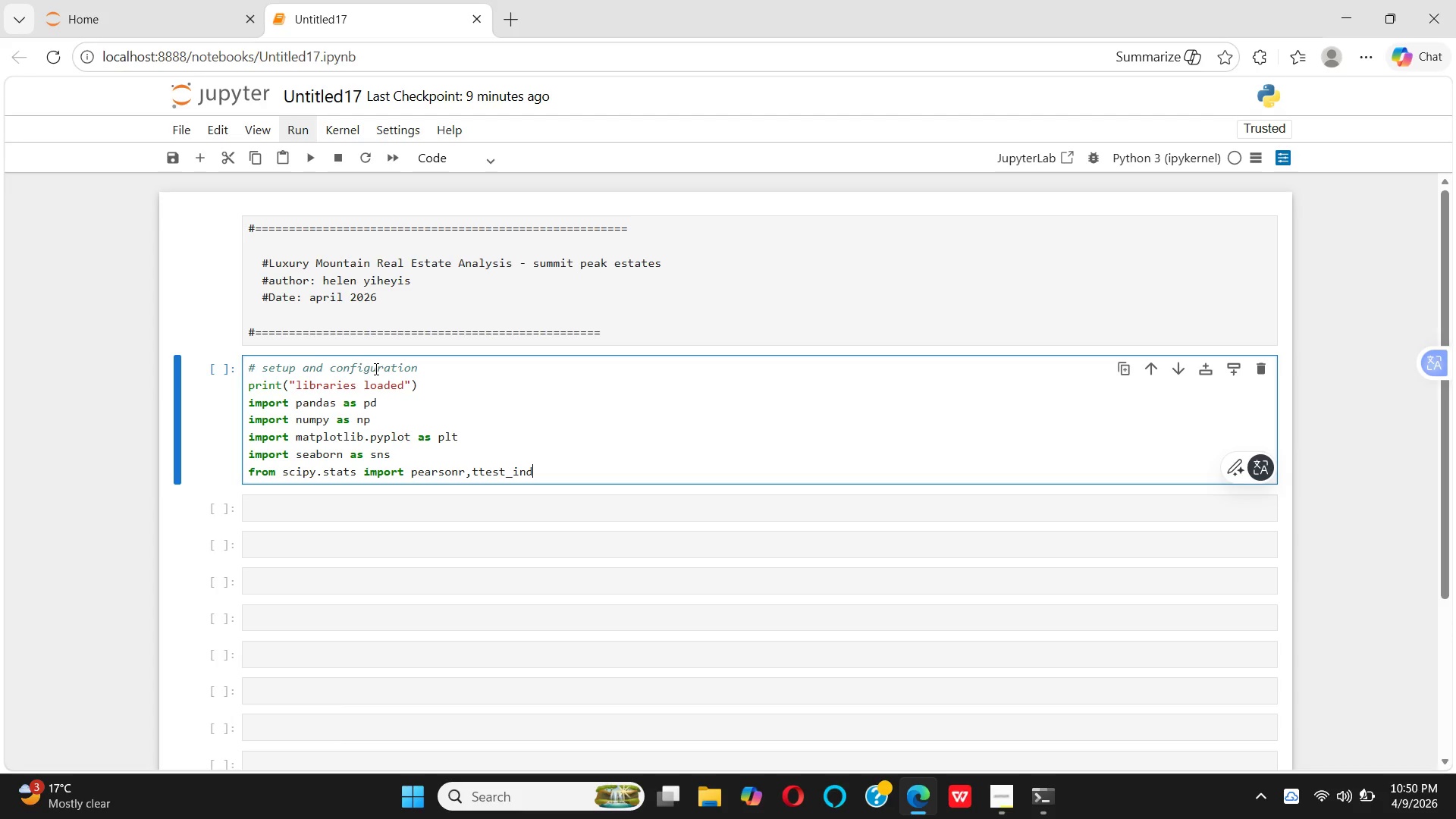 
key(Enter)
 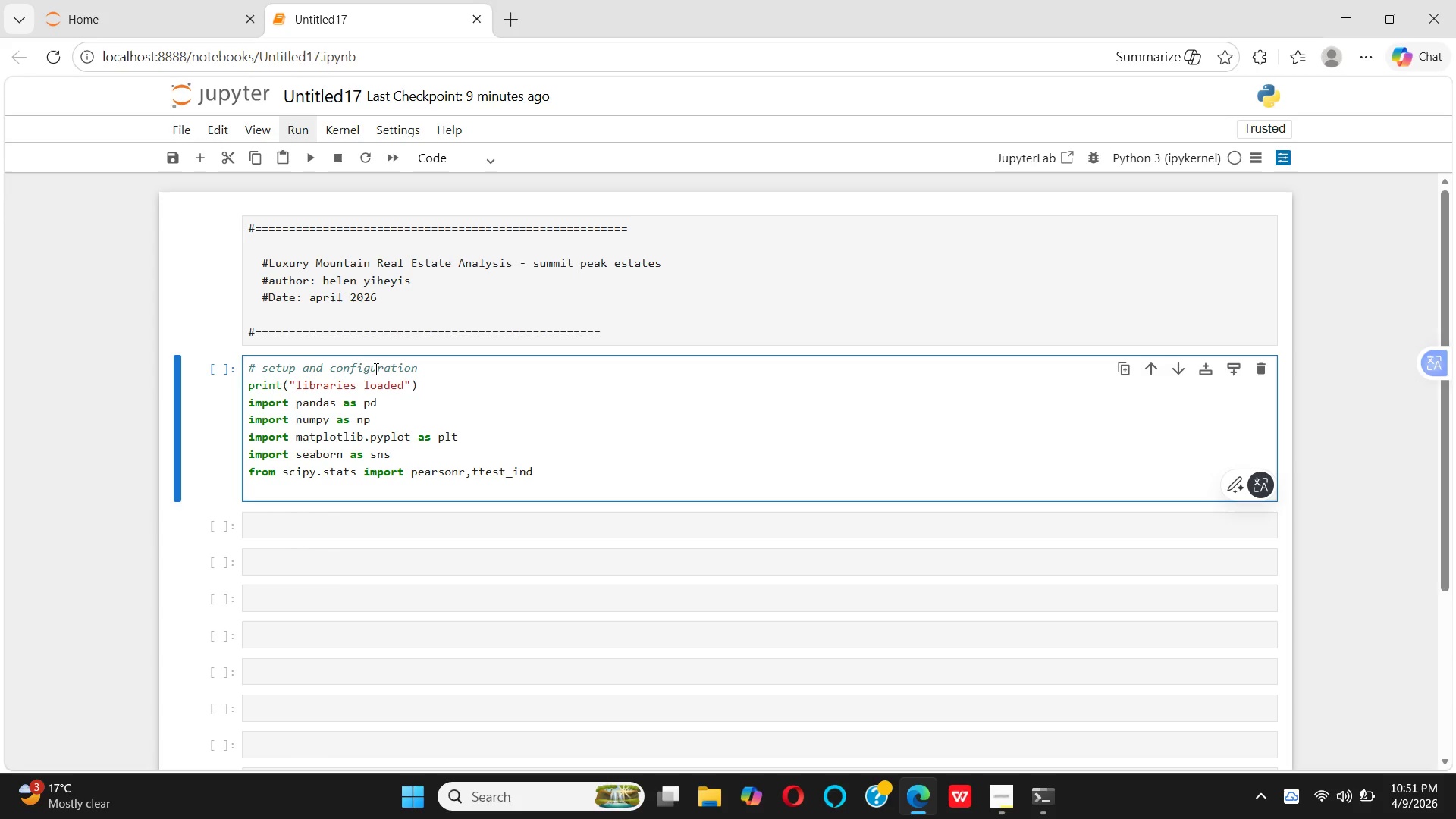 
type(from sklearn.ensemble import r)
key(Backspace)
type(r)
key(Backspace)
type(R)
 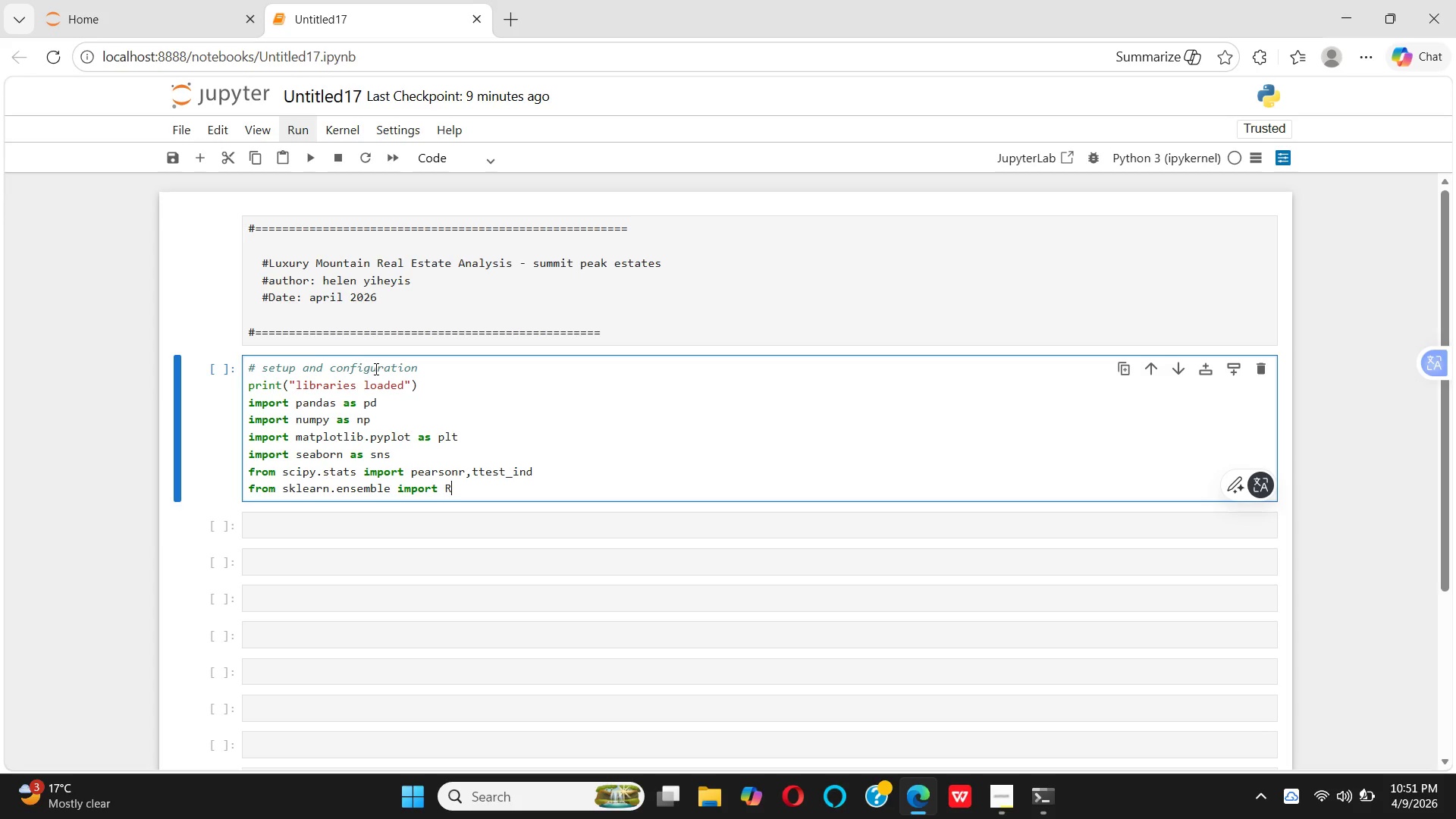 
type(andomForesy)
key(Backspace)
type(tRegressor)
 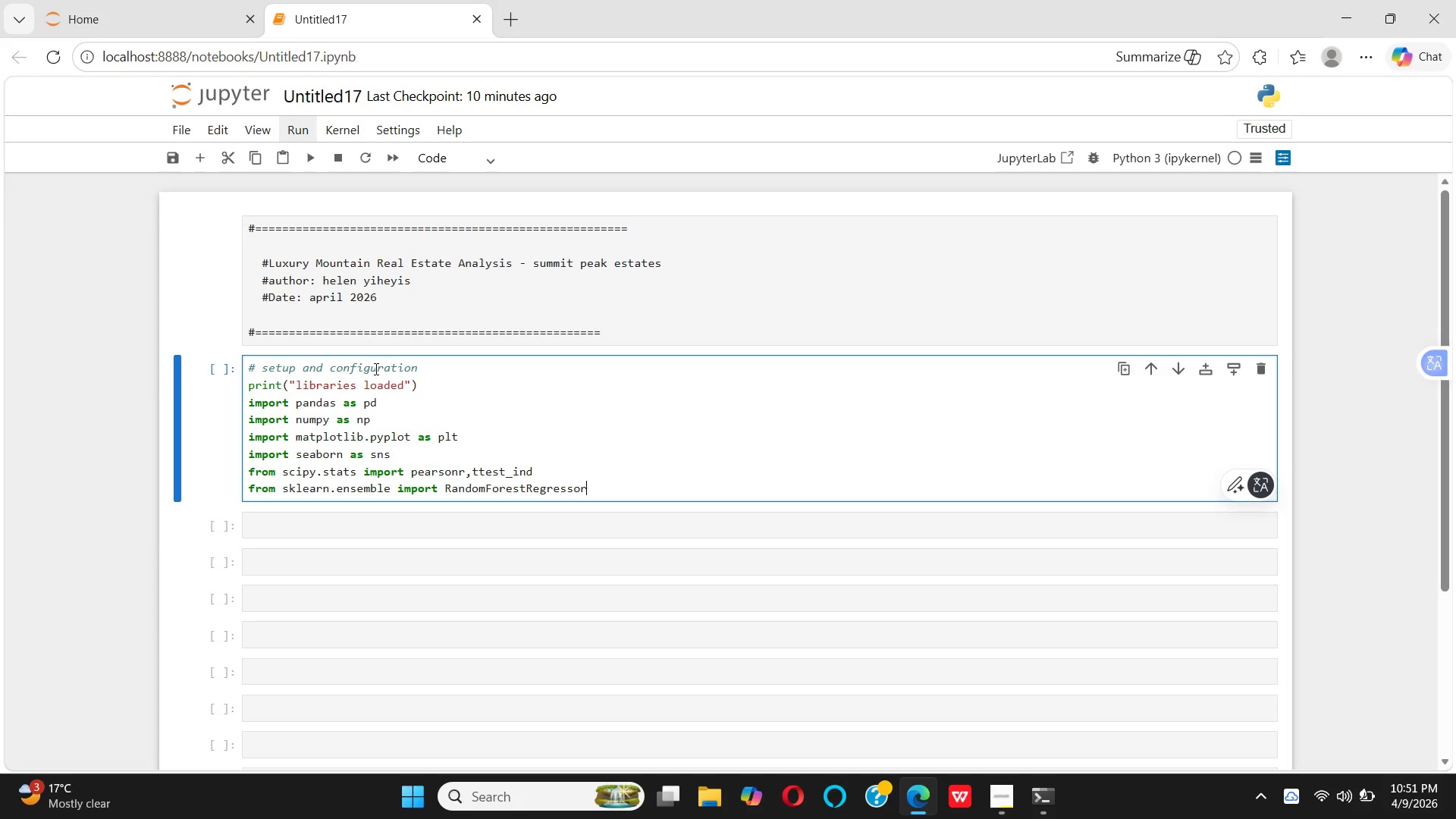 
key(Enter)
 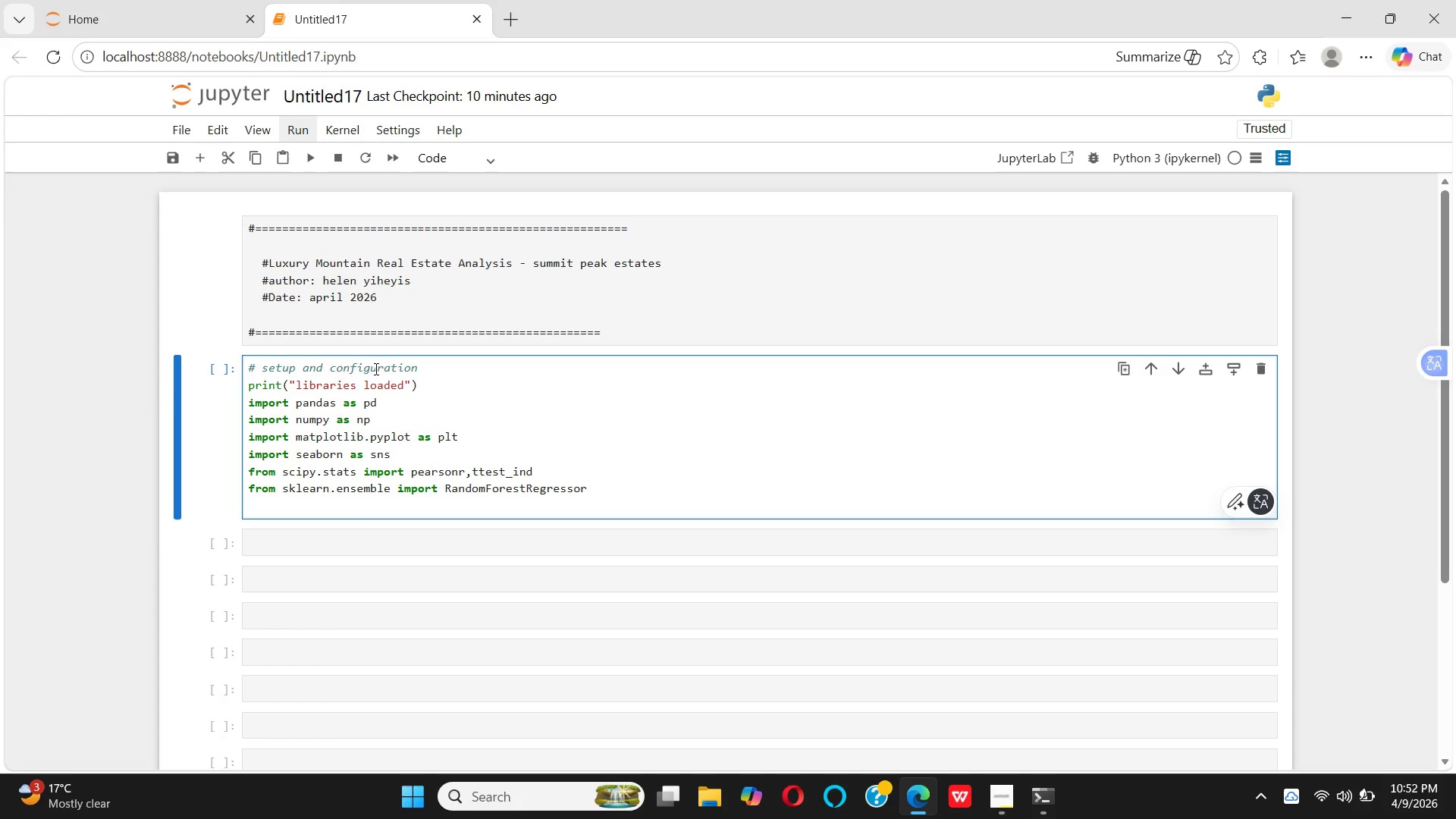 
type(import warnings)
 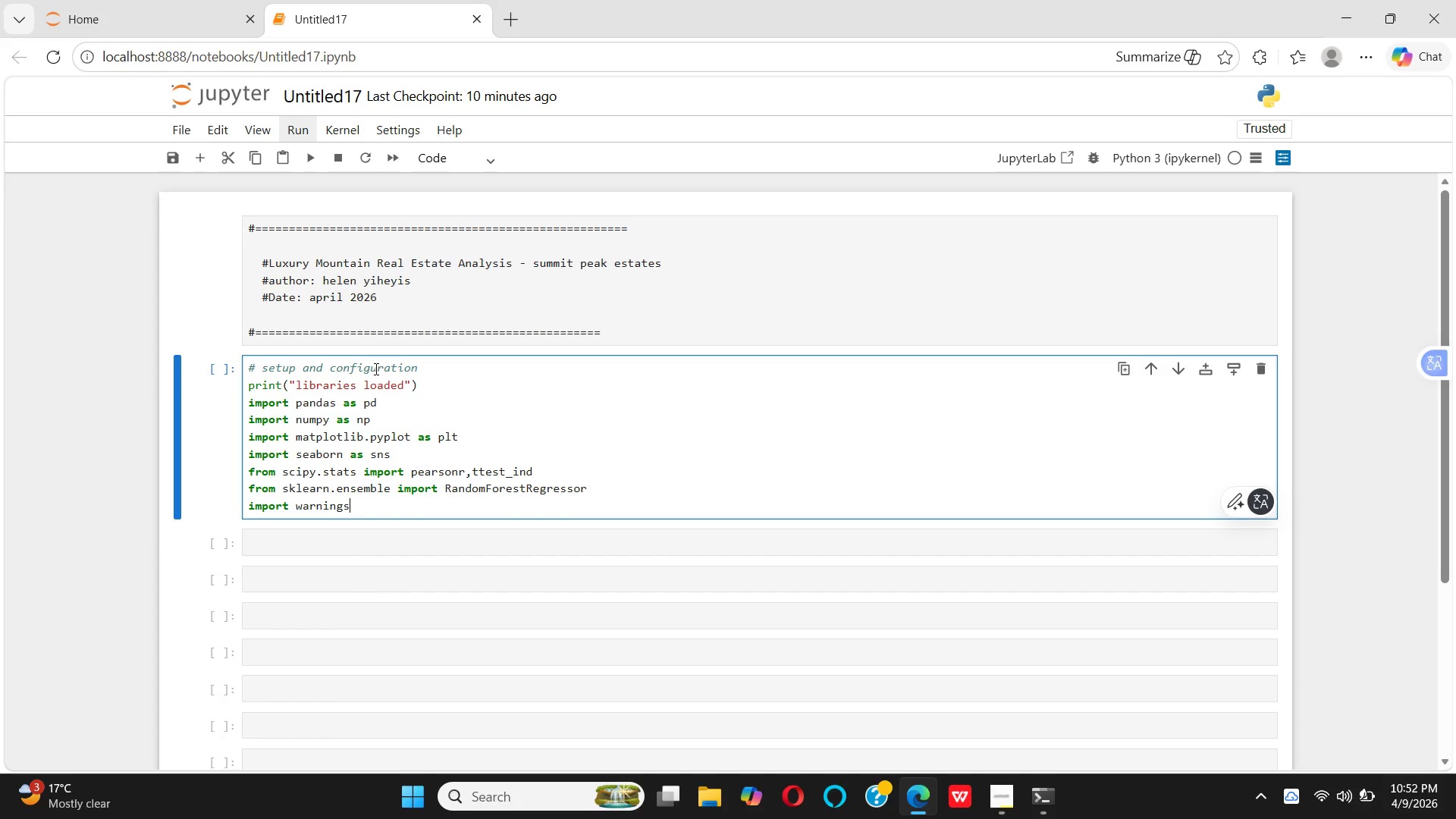 
key(Enter)
 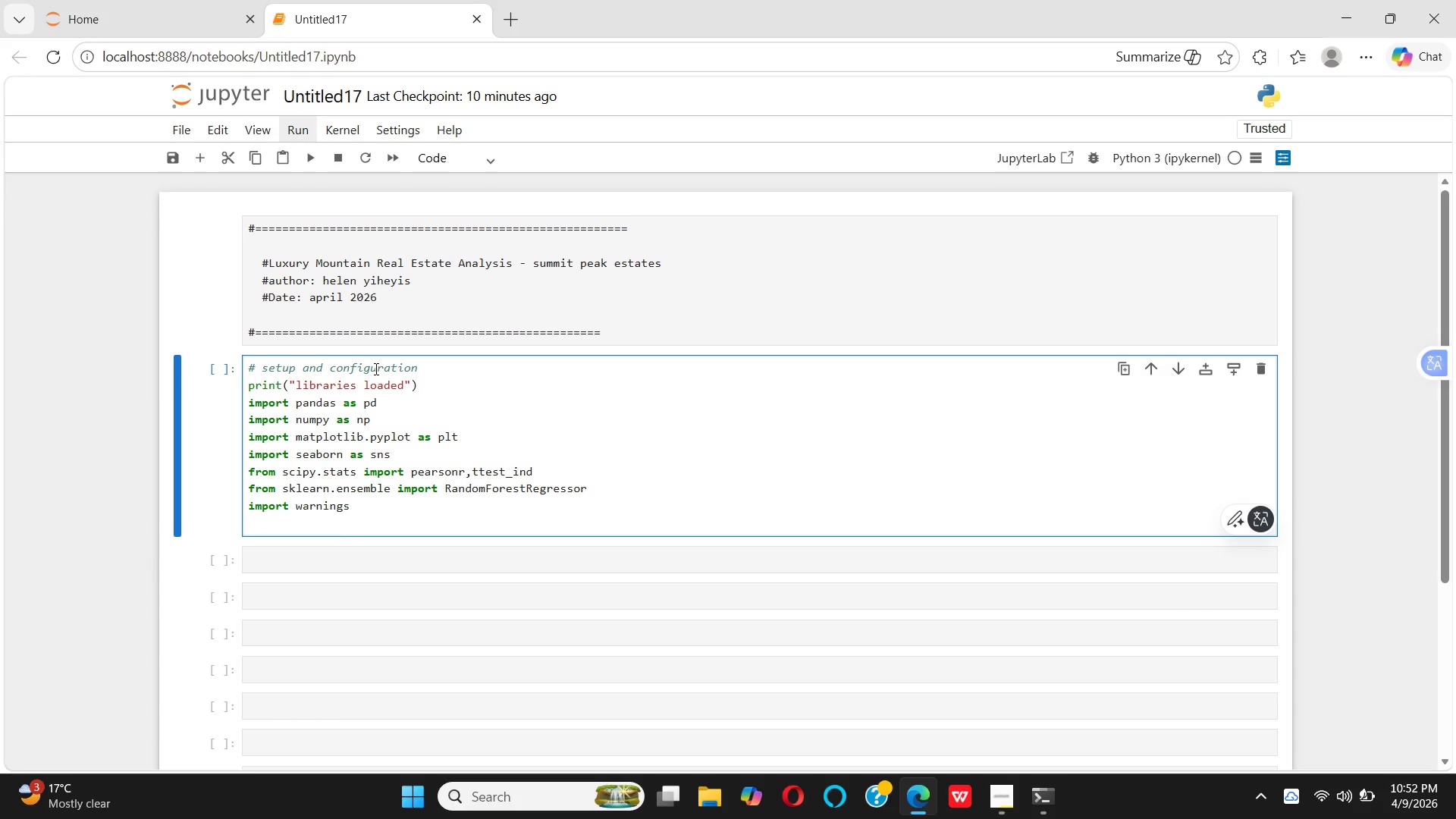 
type(import os)
 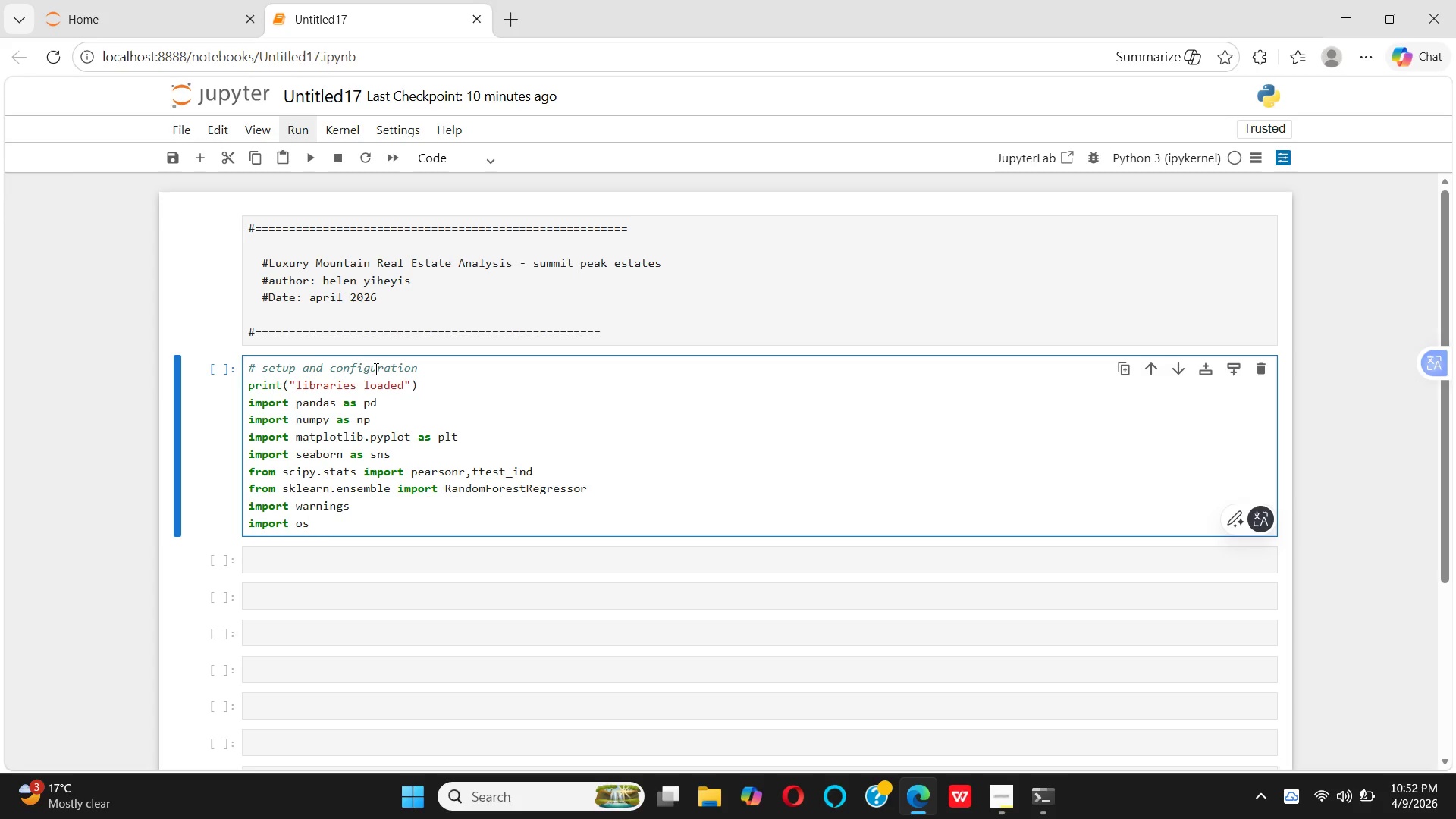 
key(Enter)
 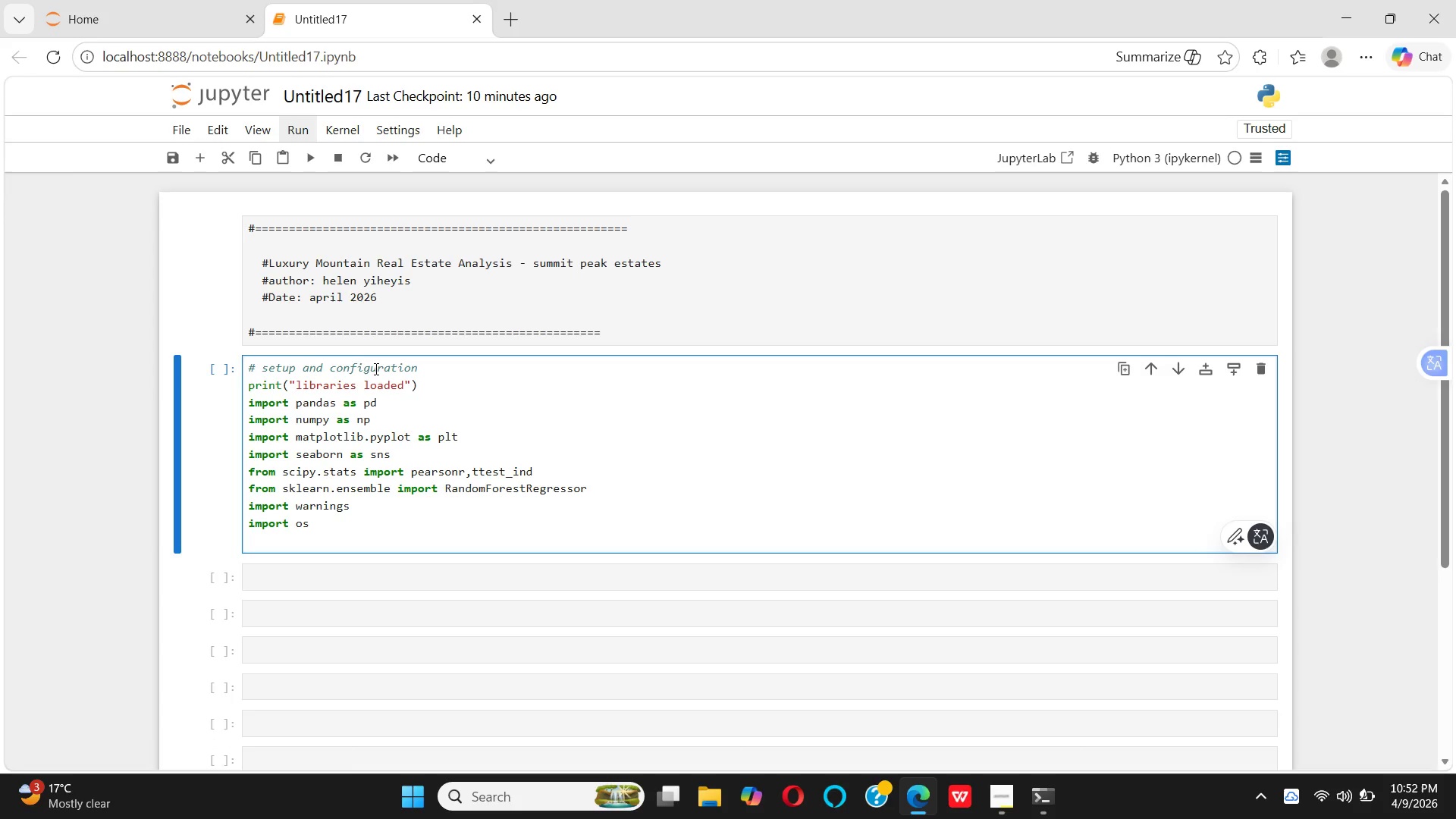 
key(Enter)
 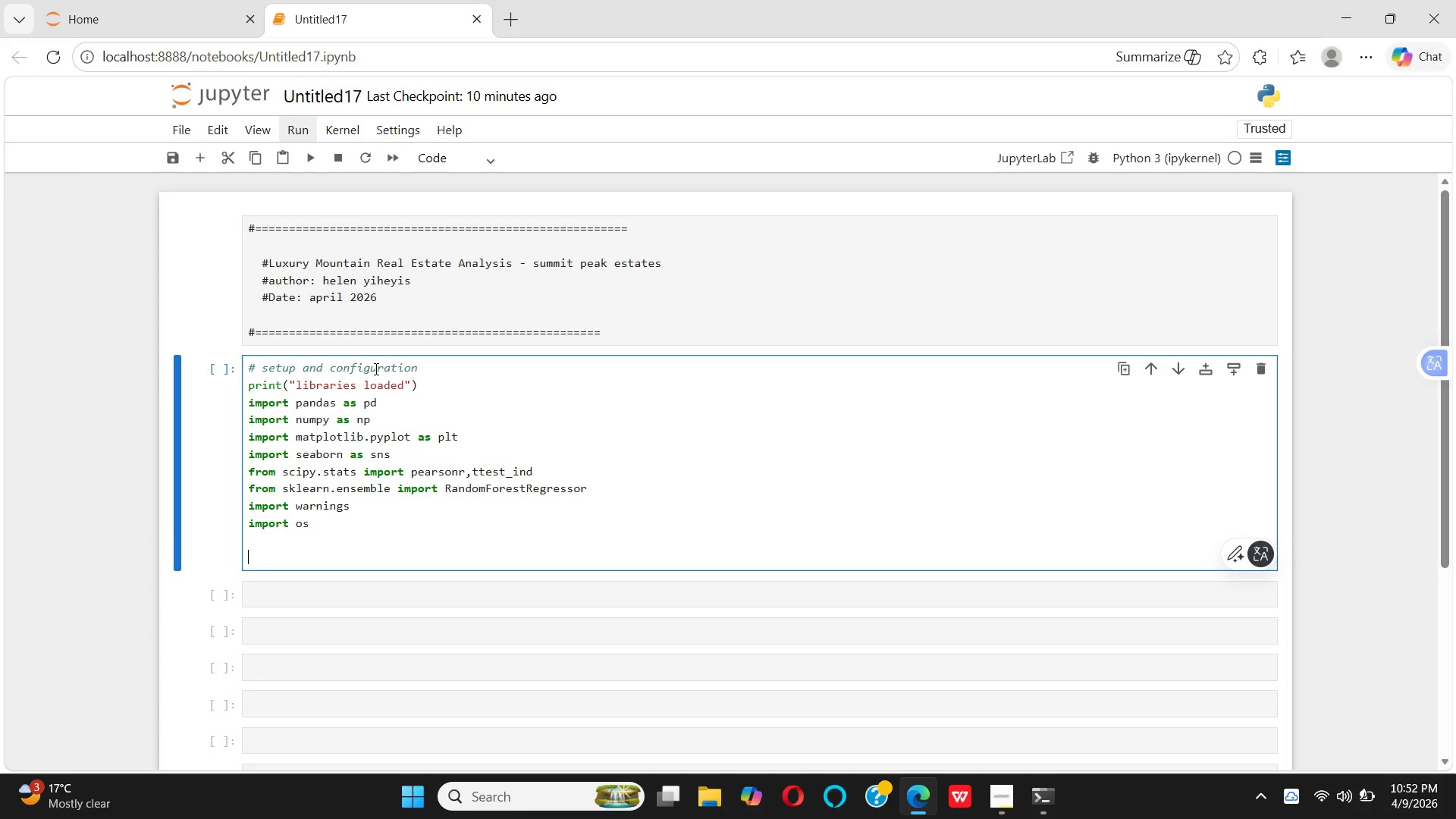 
type(warnings.filterwarnings)
 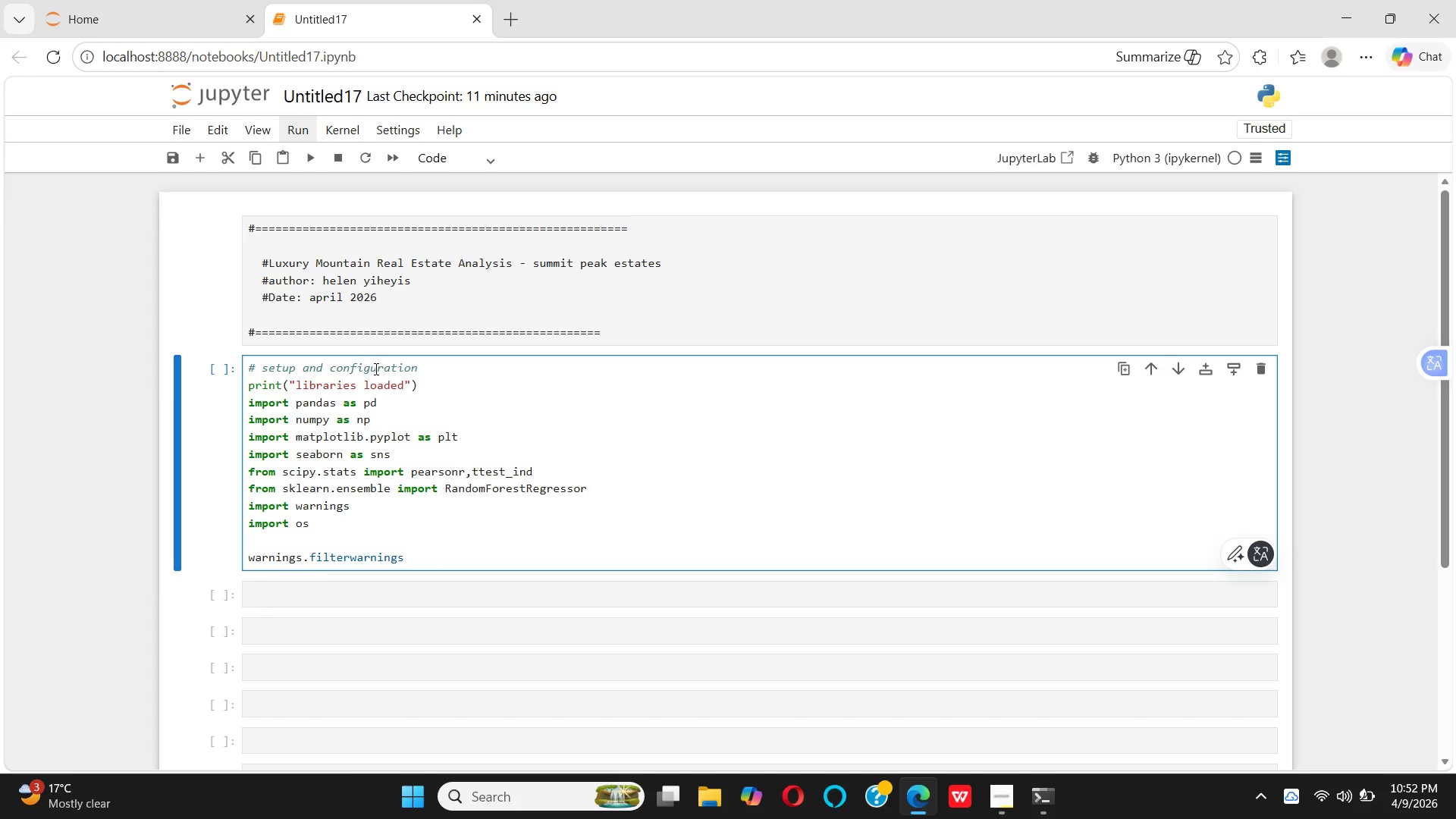 
wait(6.44)
 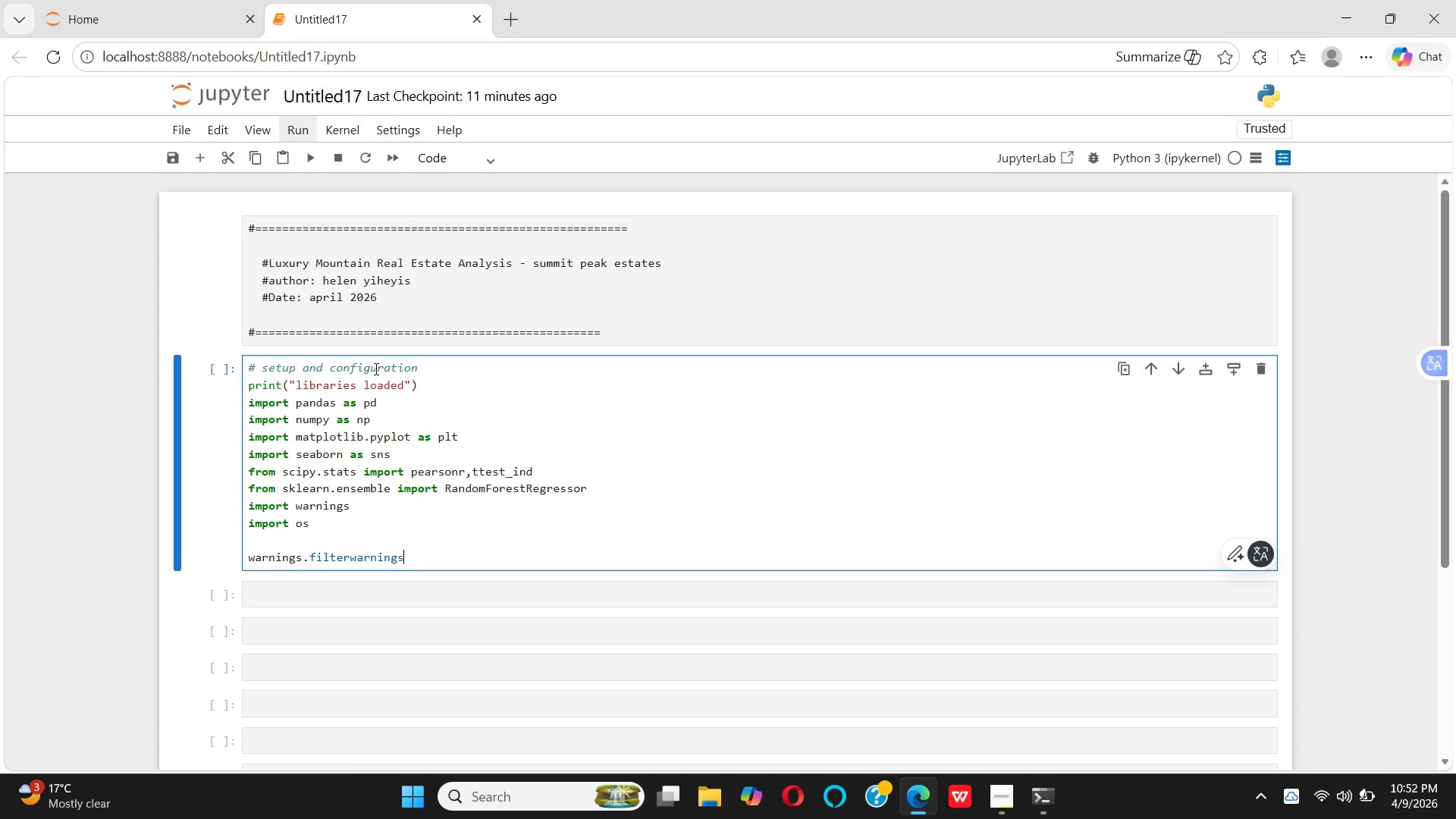 
type(())
 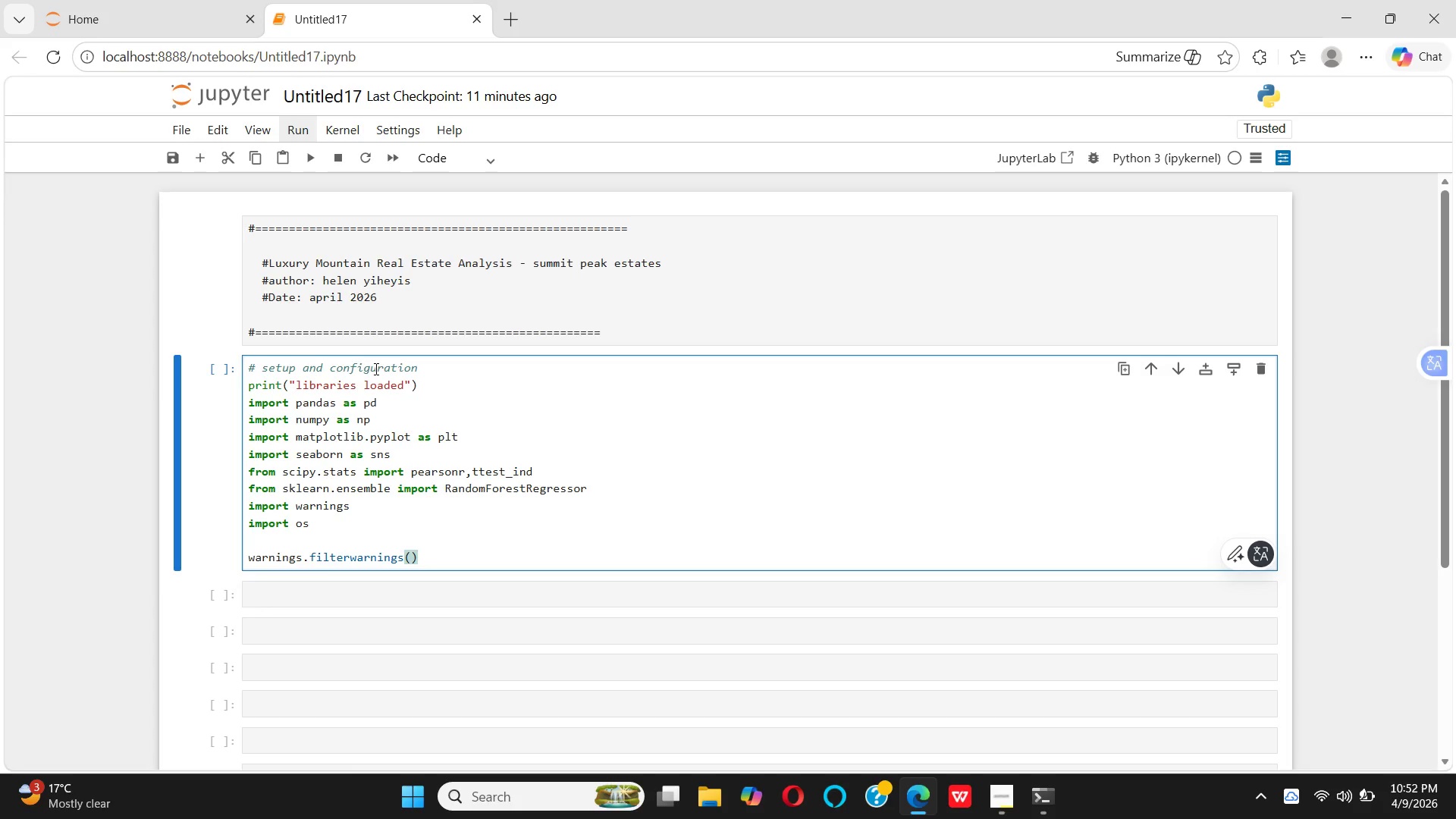 
key(ArrowLeft)
 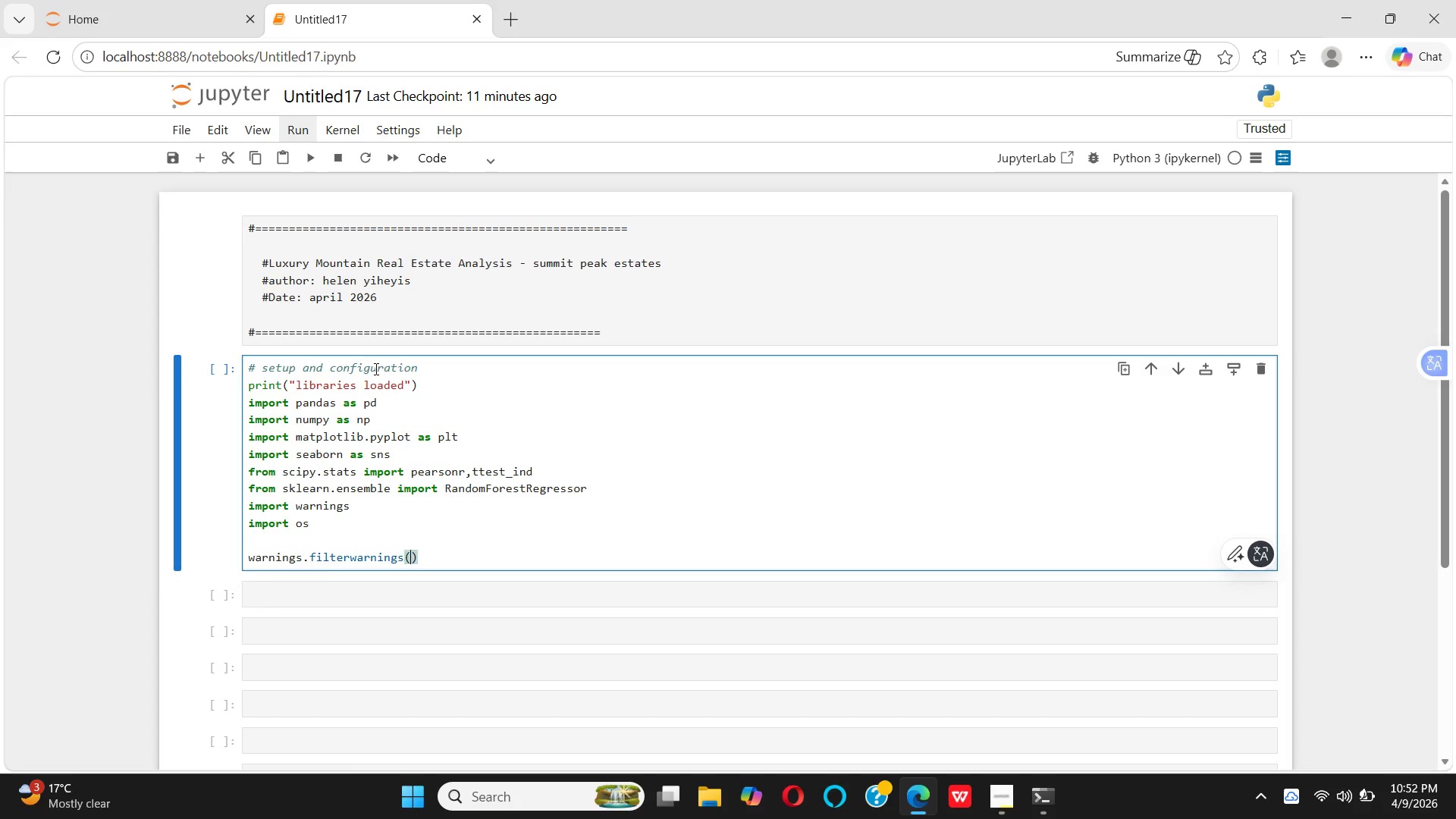 
key(Quote)
 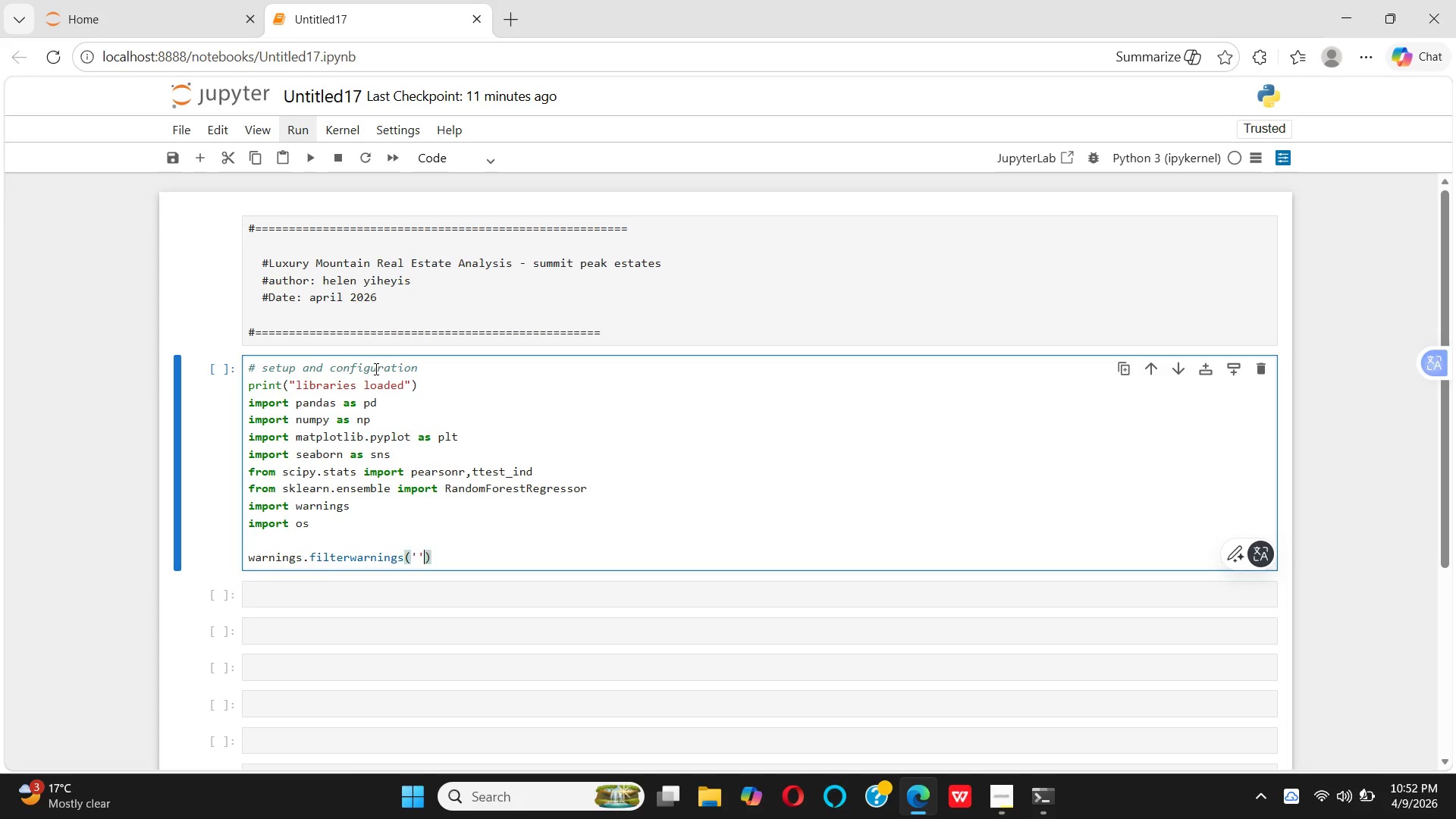 
key(Quote)
 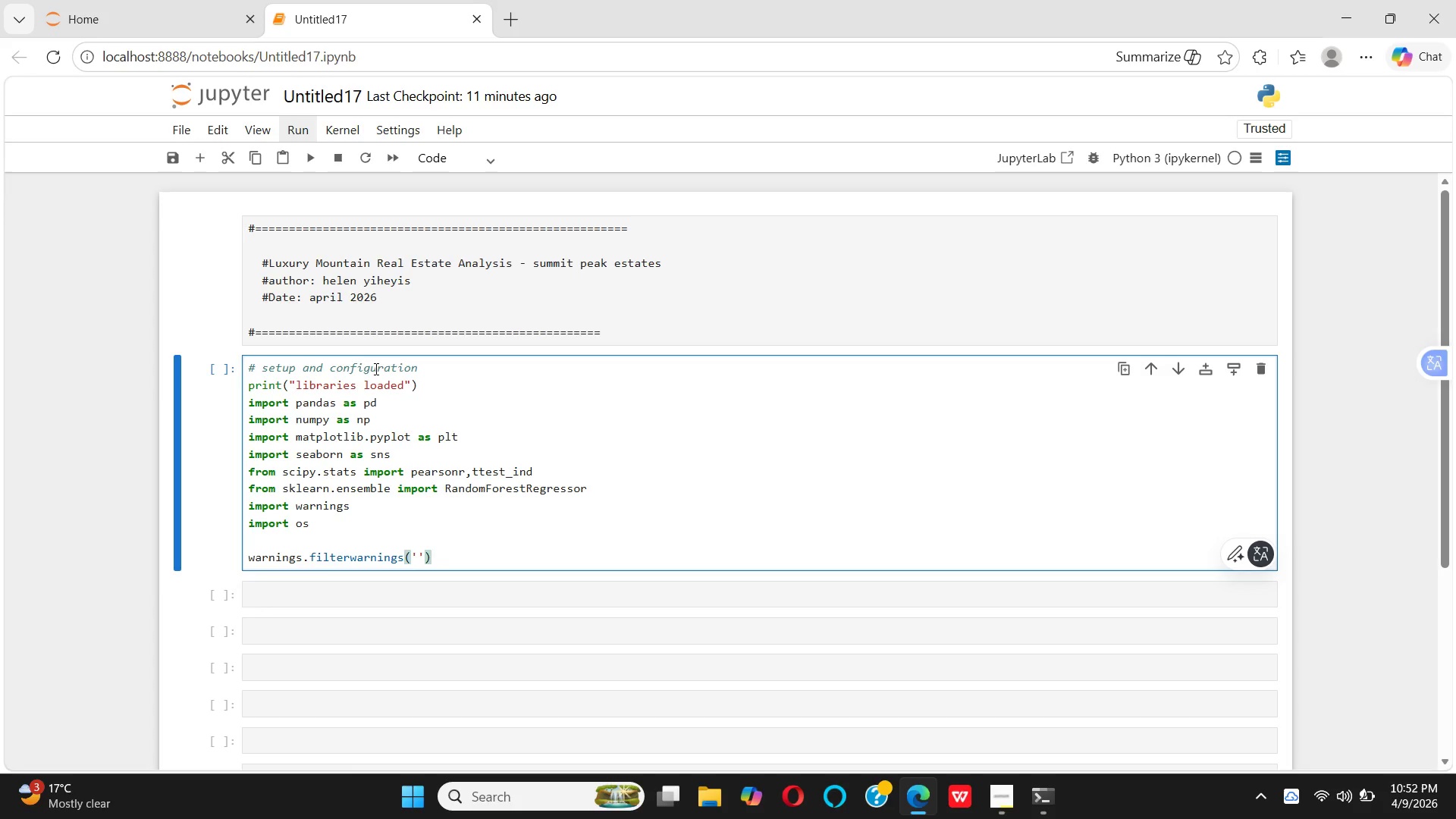 
key(ArrowLeft)
 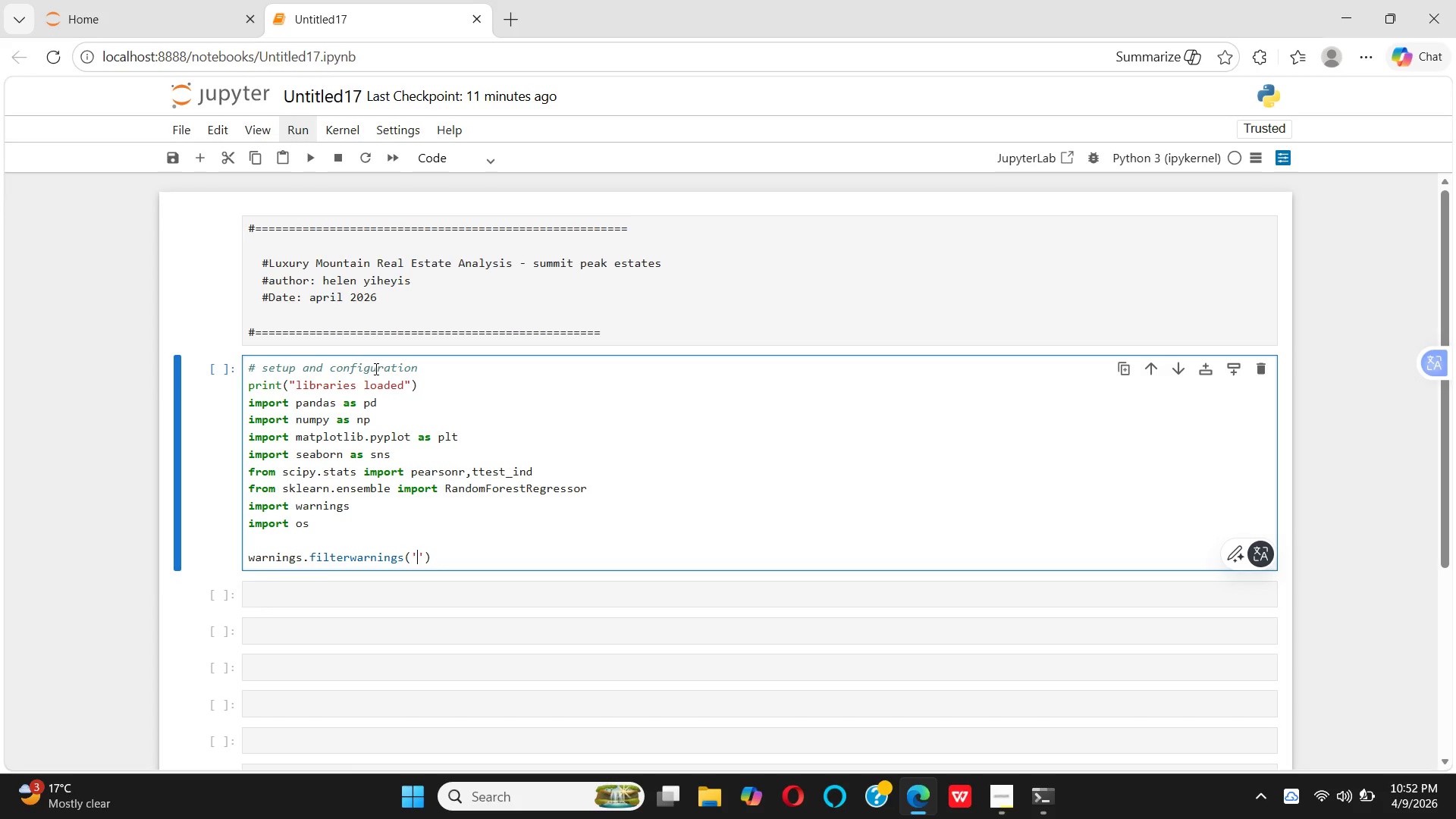 
type(ignore)
 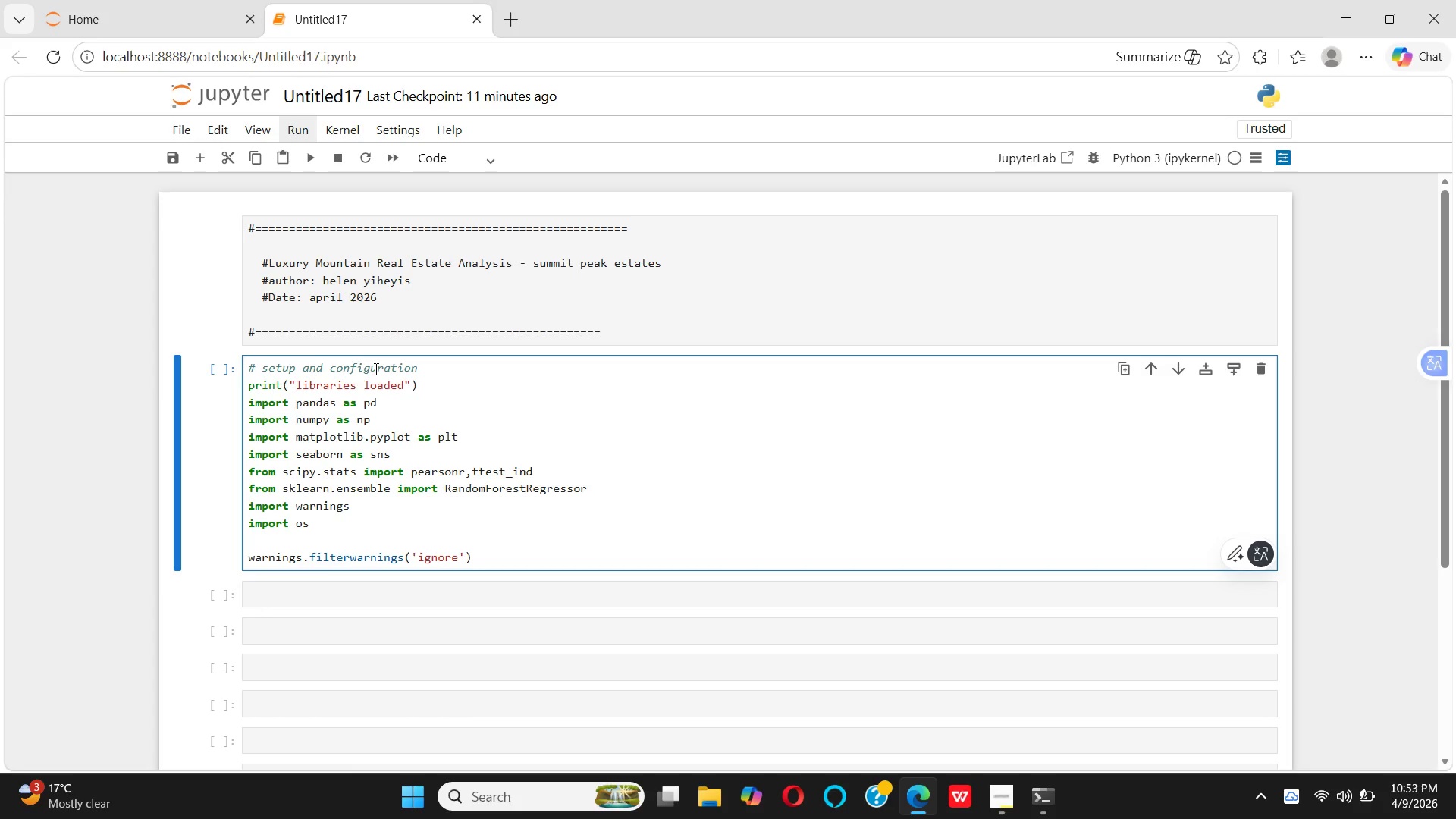 
key(ArrowRight)
 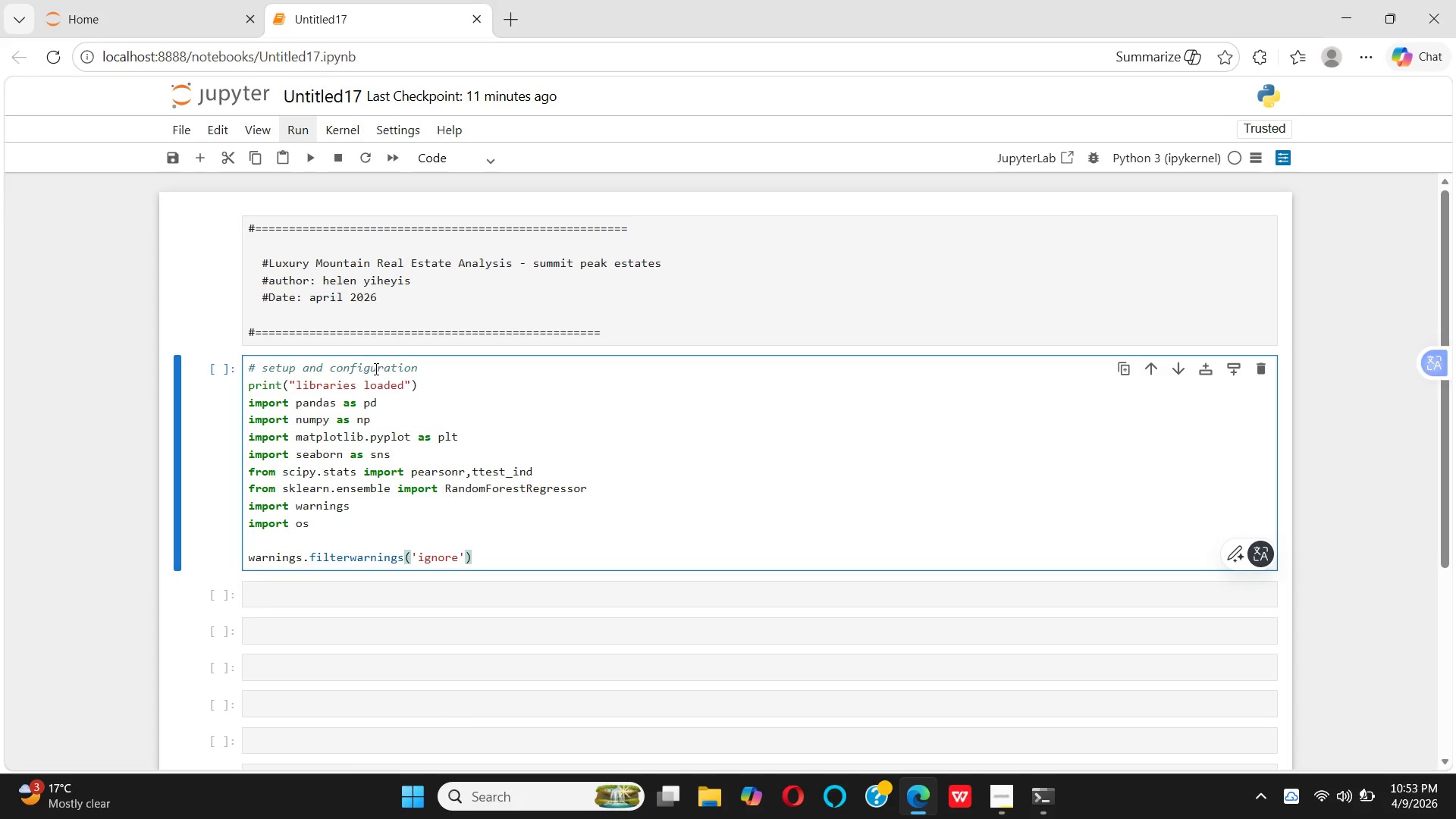 
key(ArrowRight)
 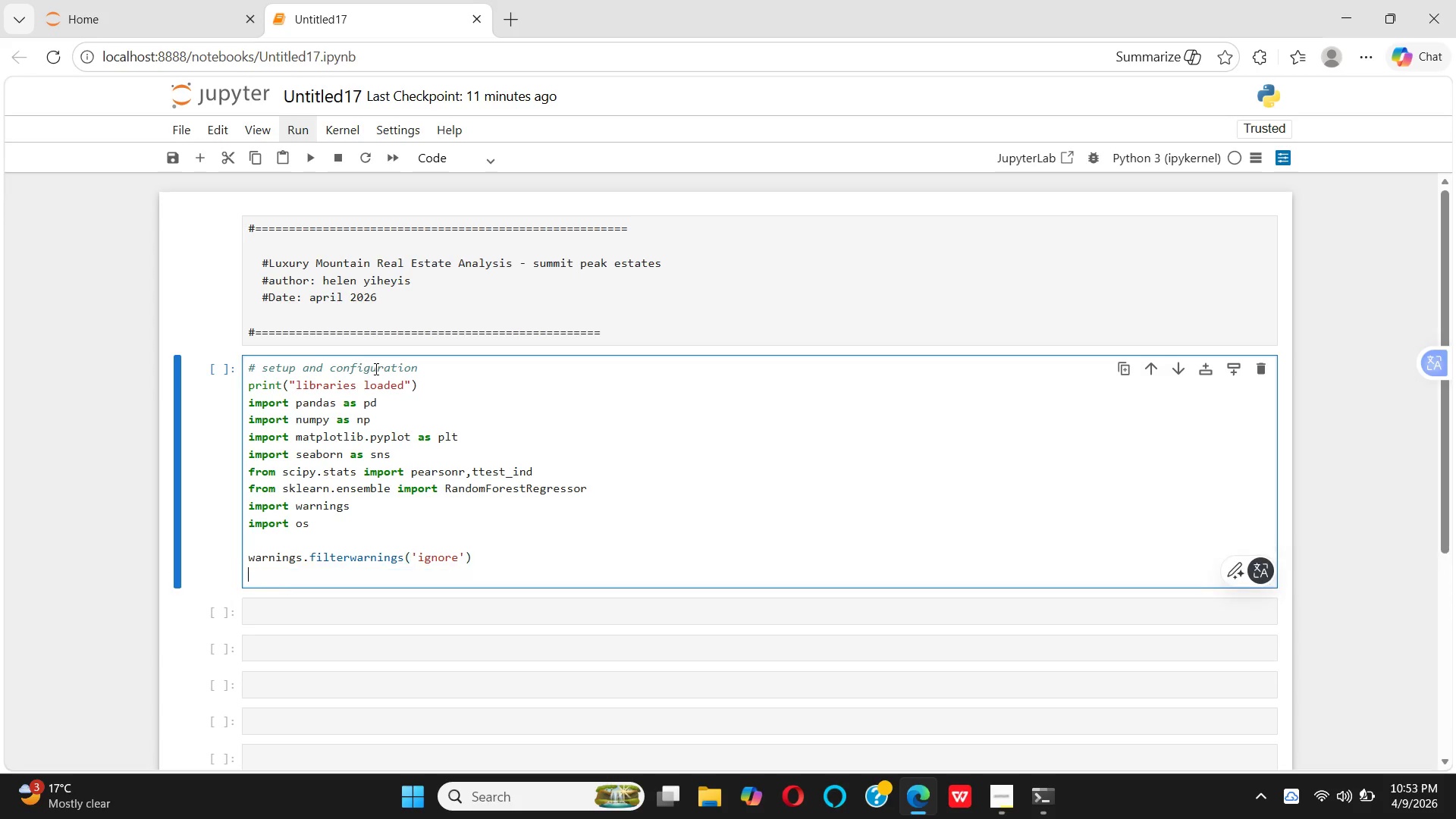 
key(Enter)
 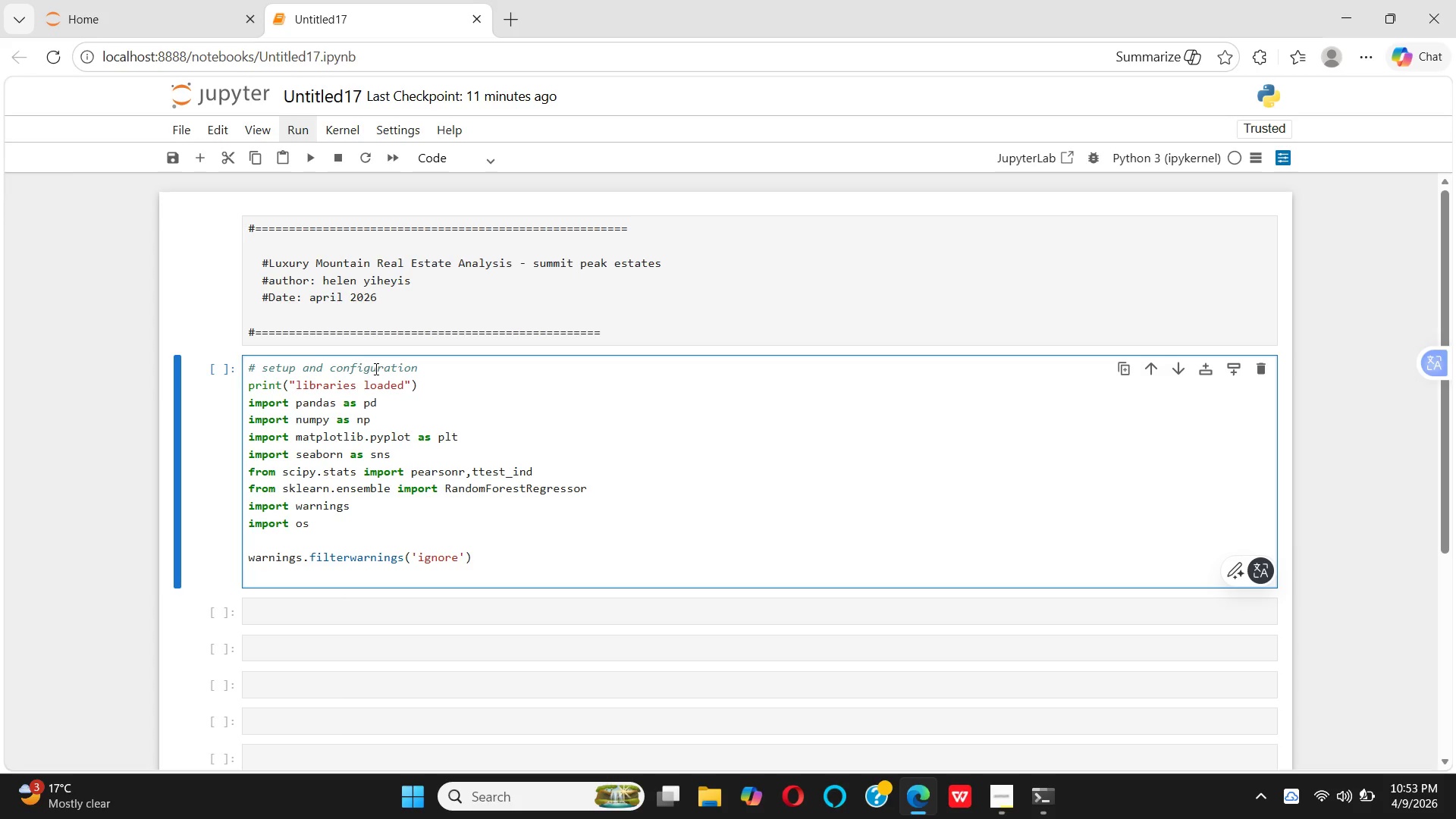 
wait(15.11)
 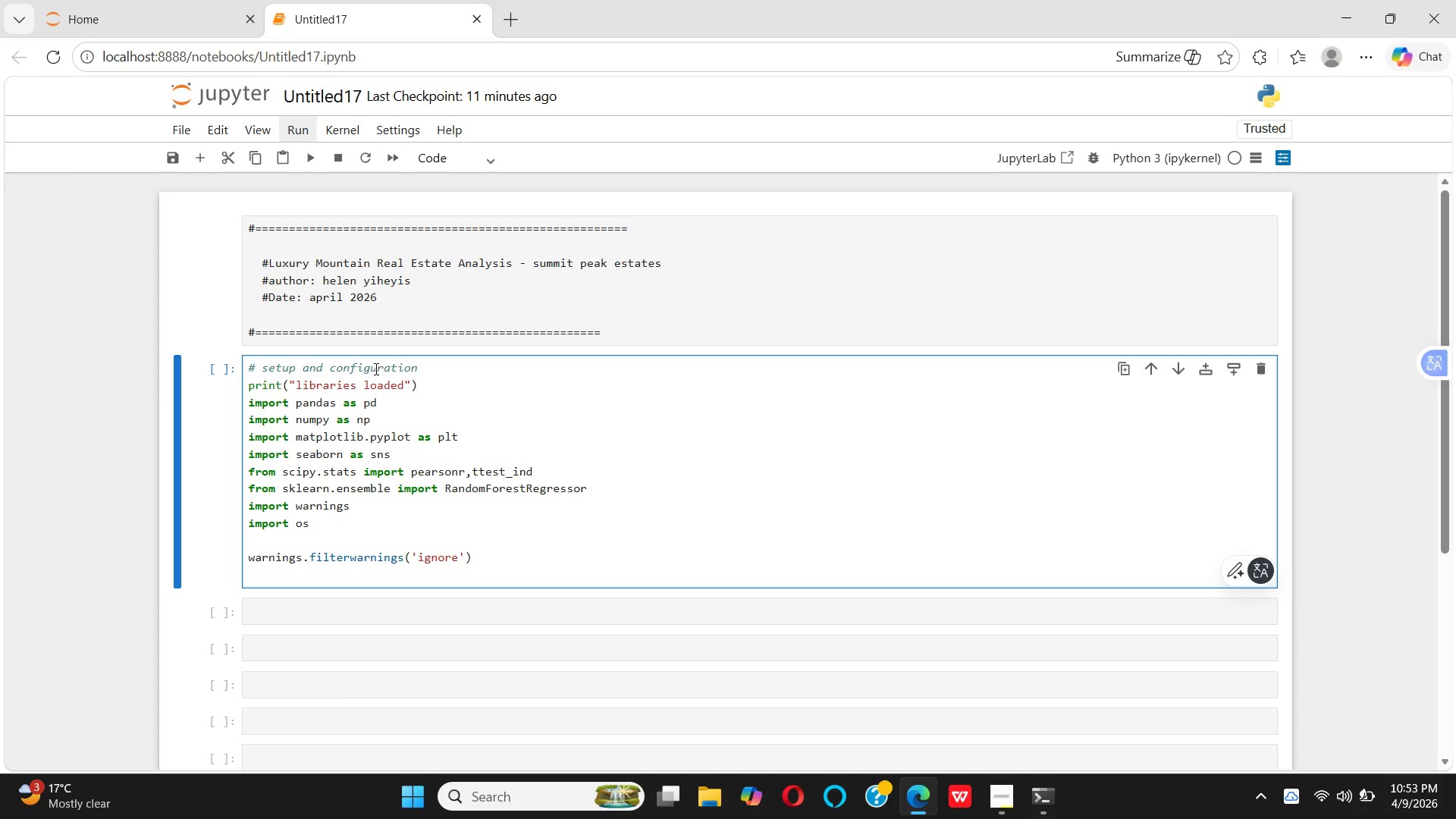 
key(Enter)
 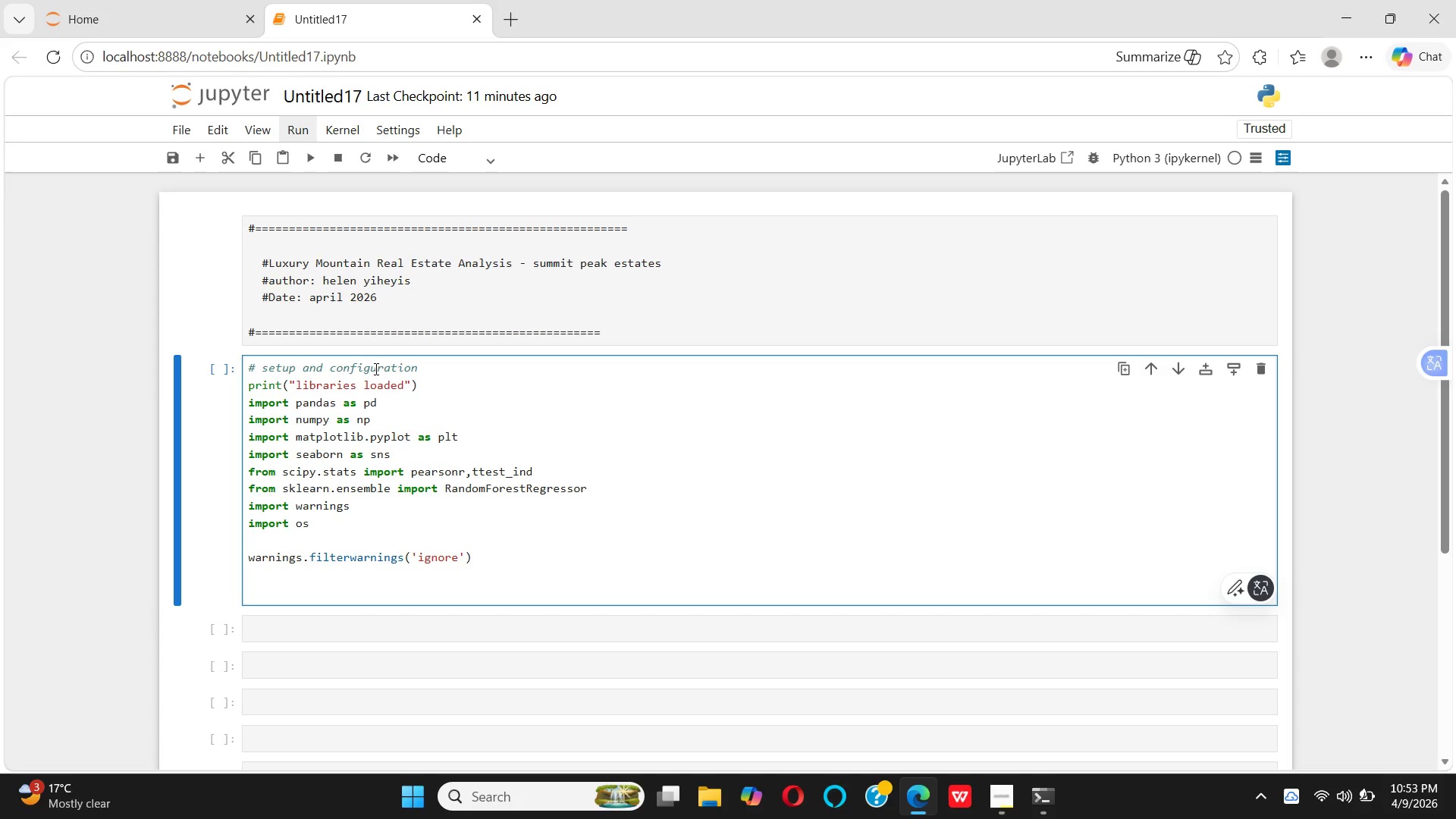 
key(Shift+3)
 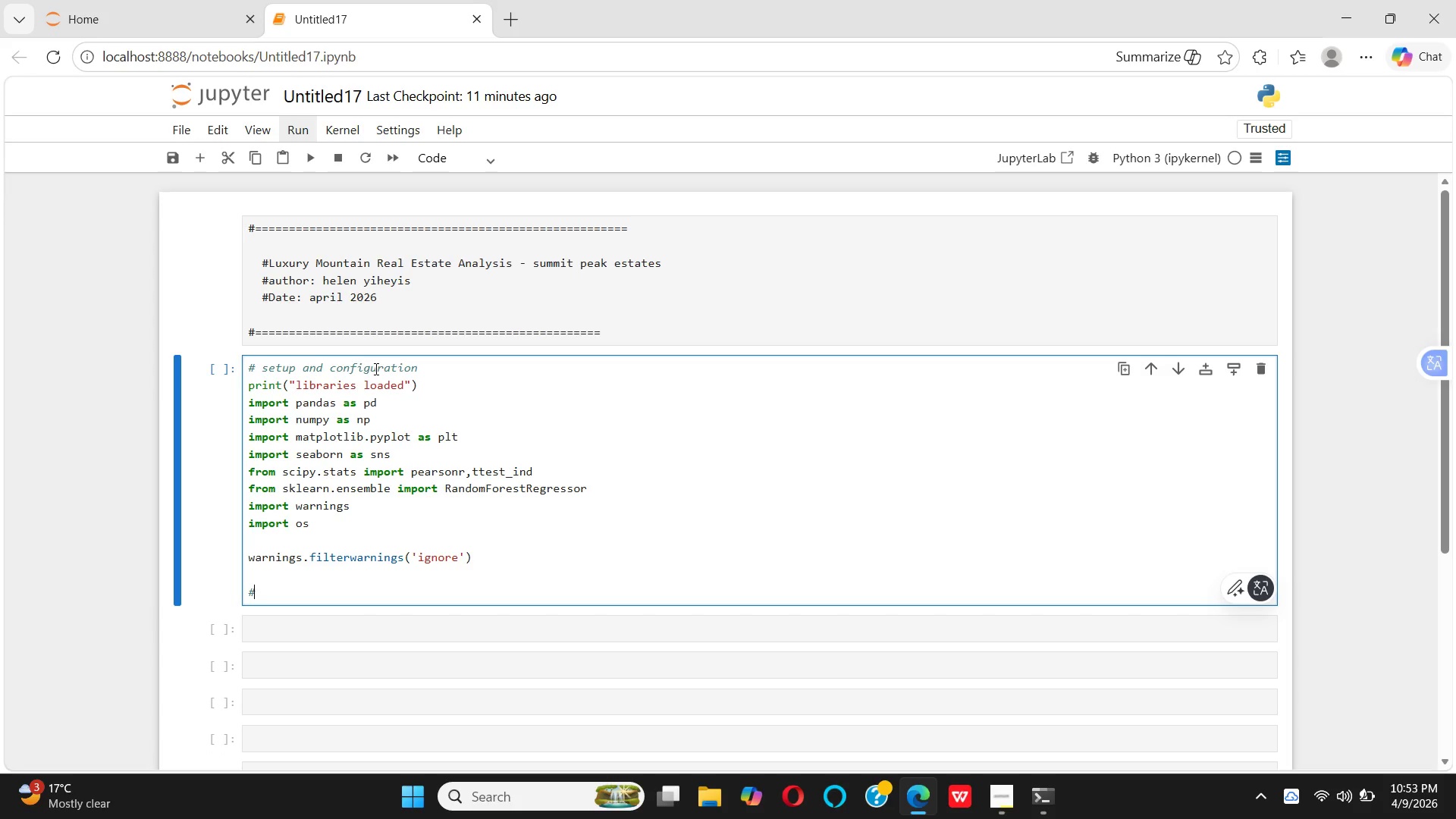 
type(lex)
key(Backspace)
key(Backspace)
type(uxury color palette)
 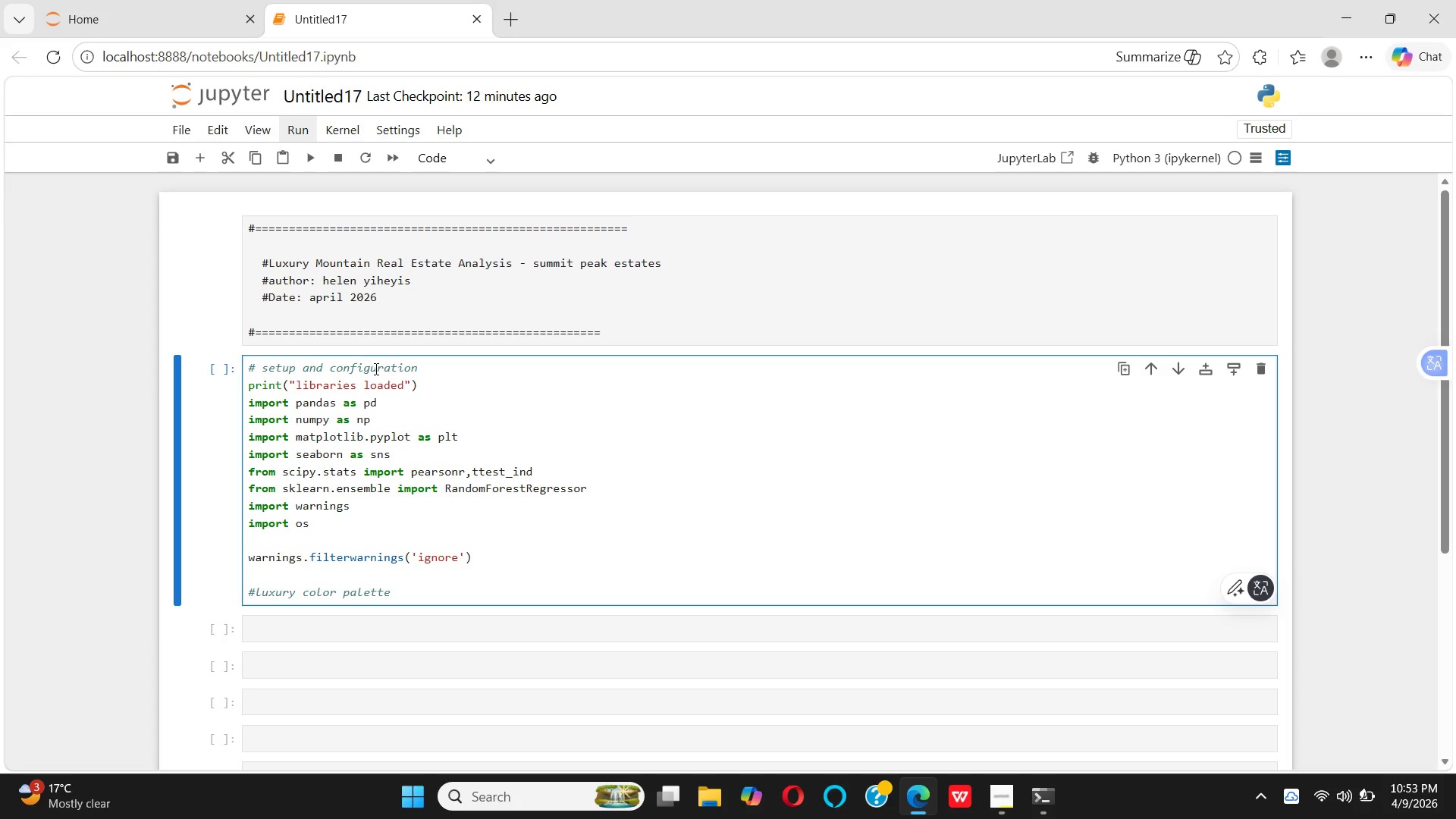 
key(Enter)
 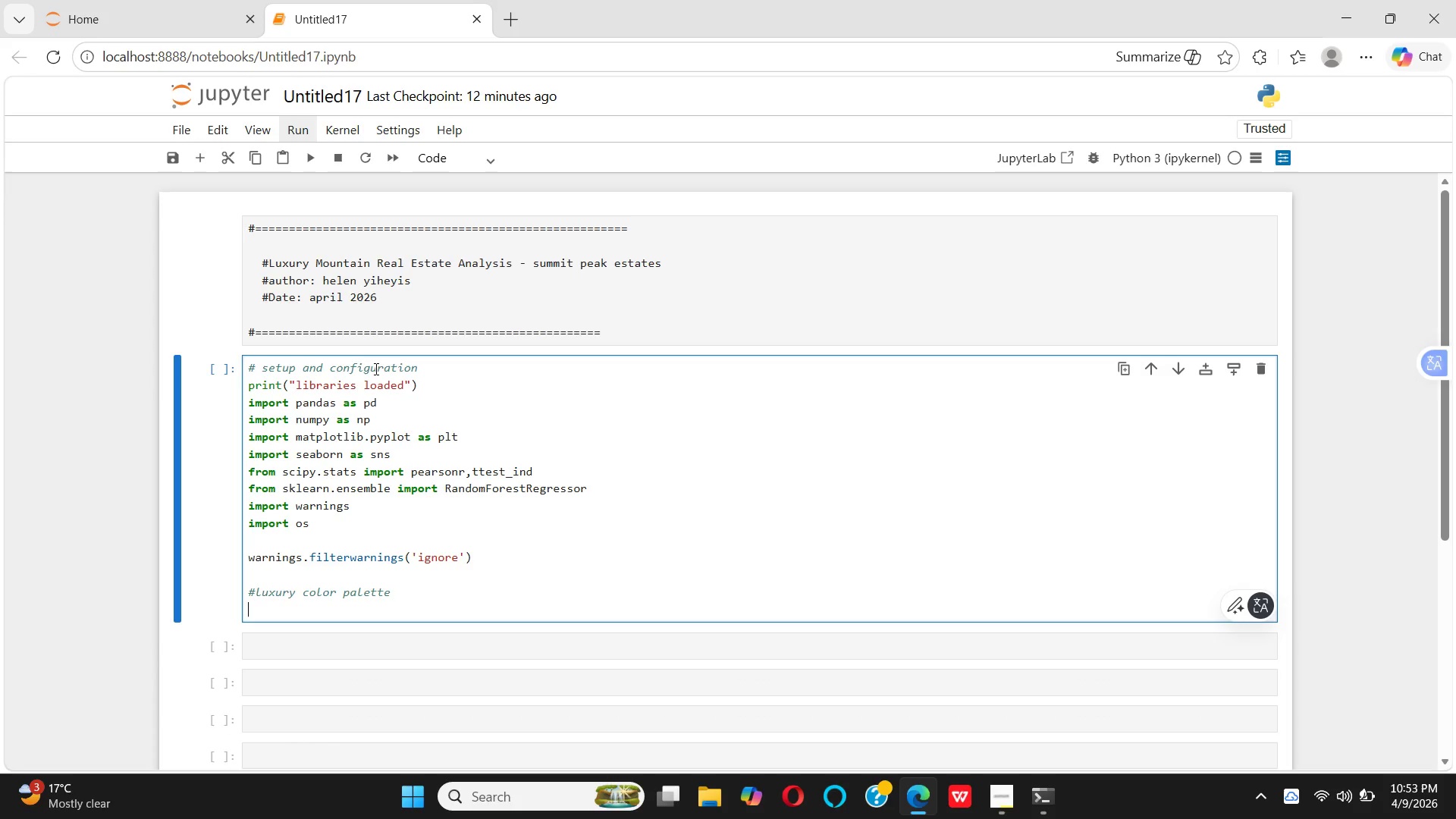 
wait(5.3)
 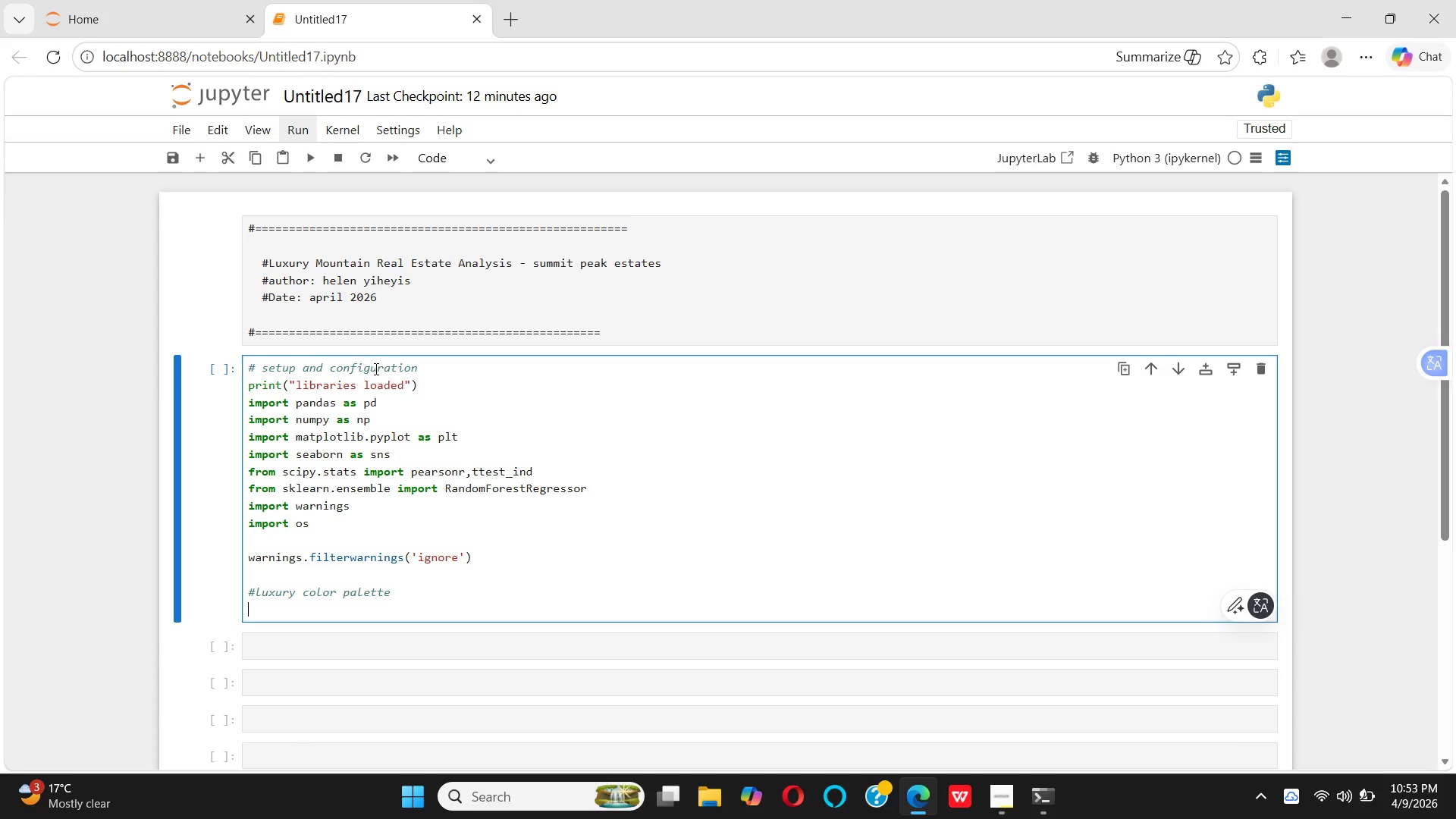 
type(COLORS = )
 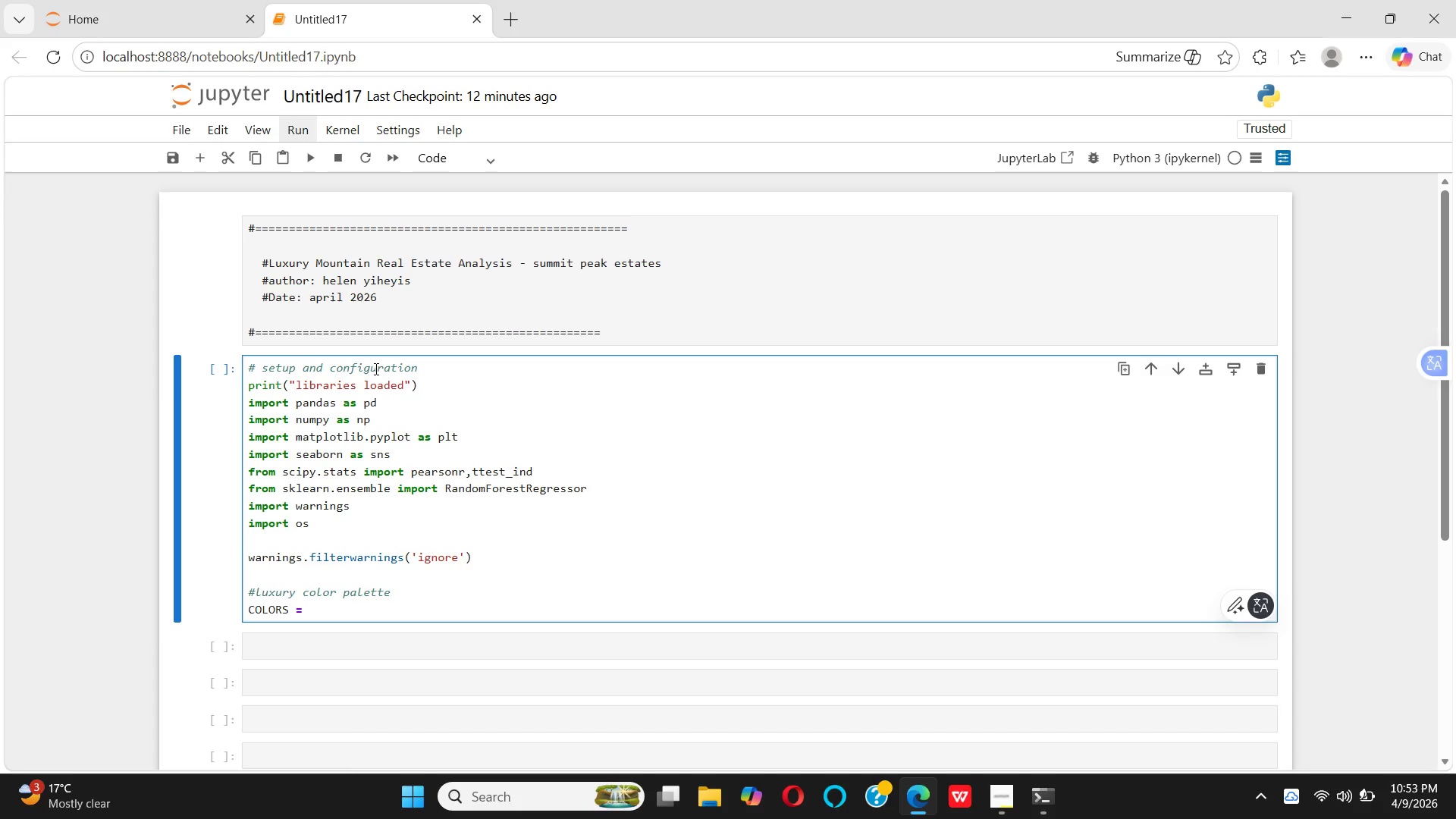 
hold_key(key=CapsLock, duration=0.41)
 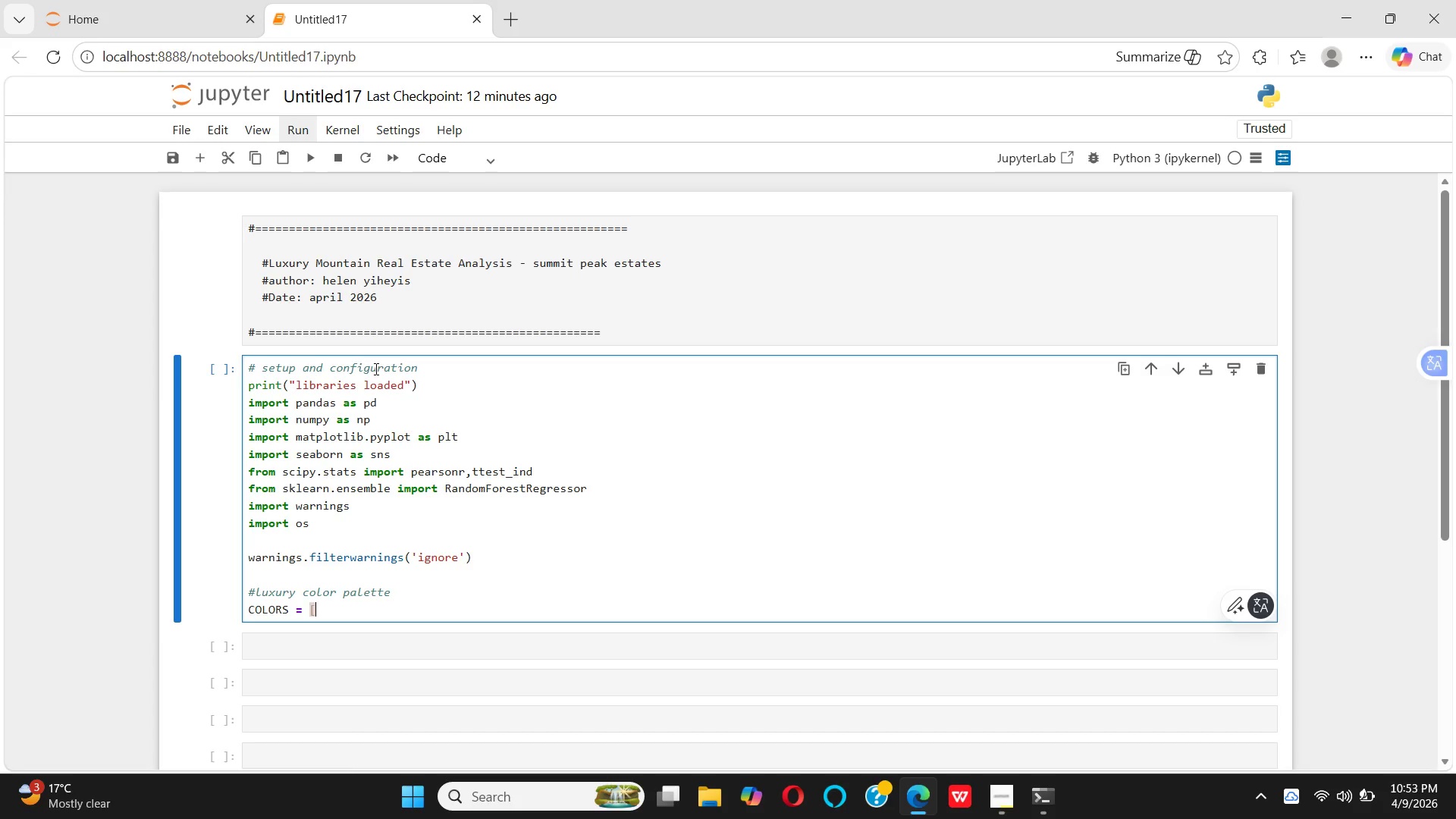 
key(BracketLeft)
 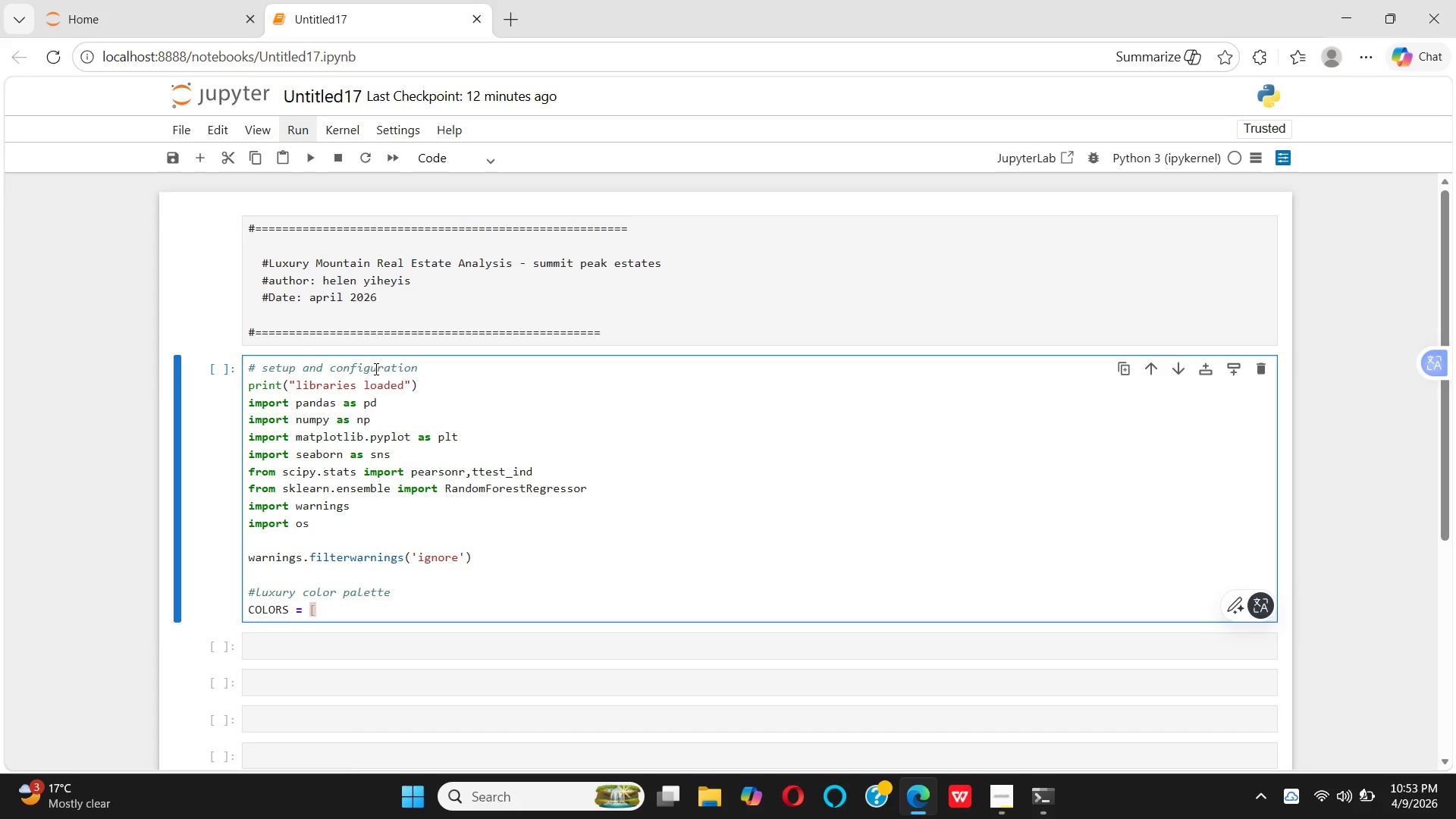 
key(CapsLock)
 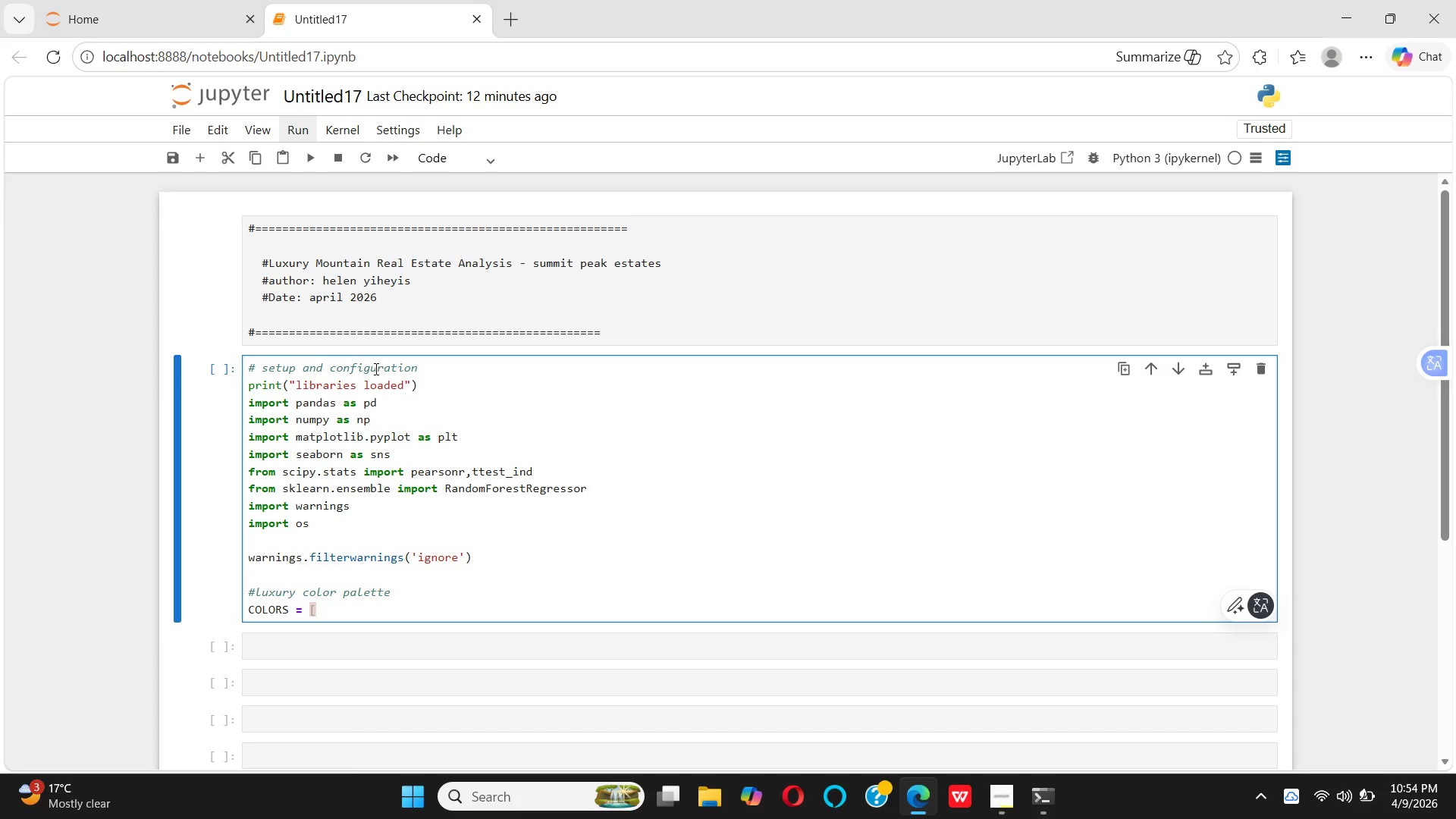 
key(Quote)
 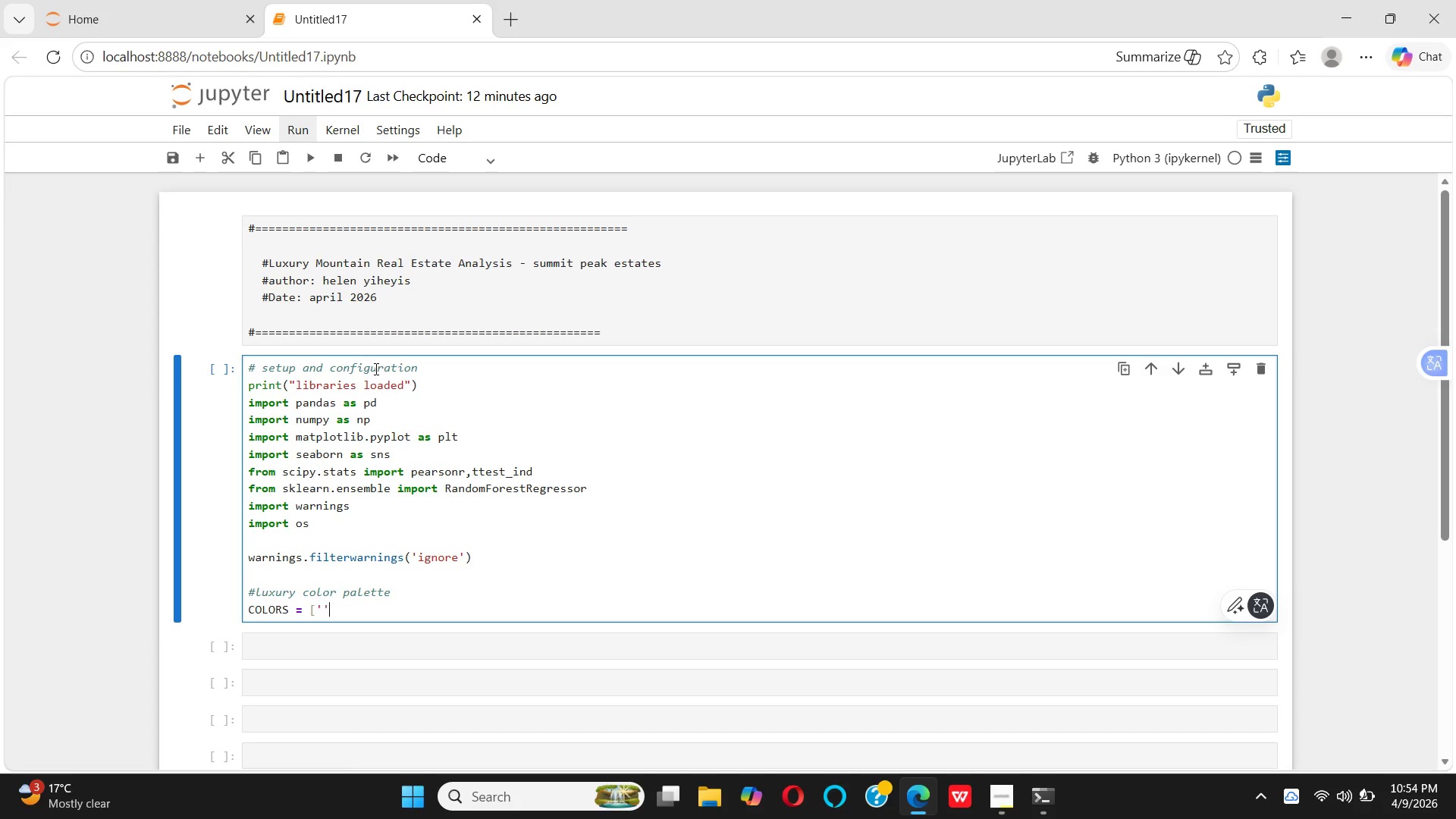 
key(Quote)
 